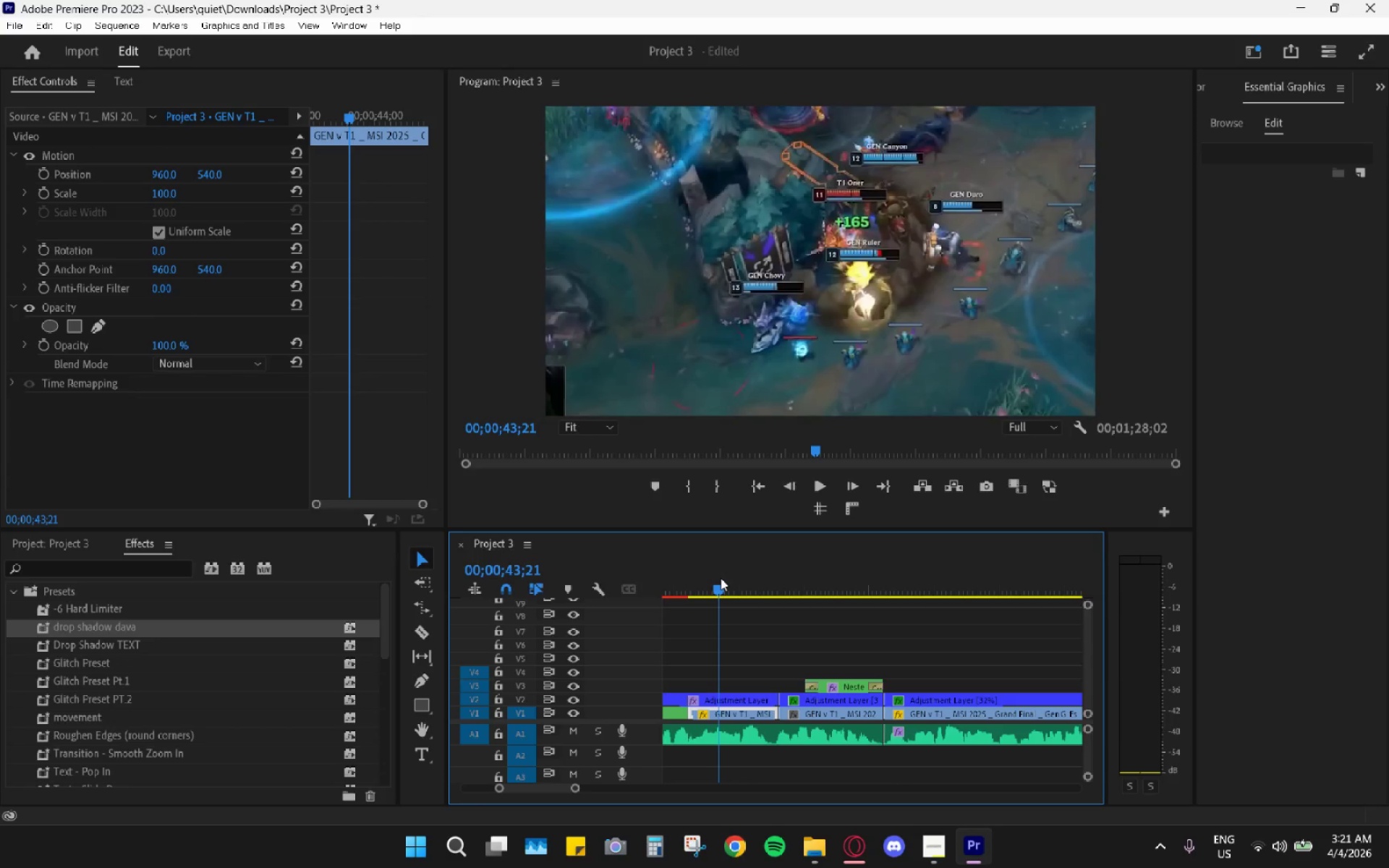 
key(Space)
 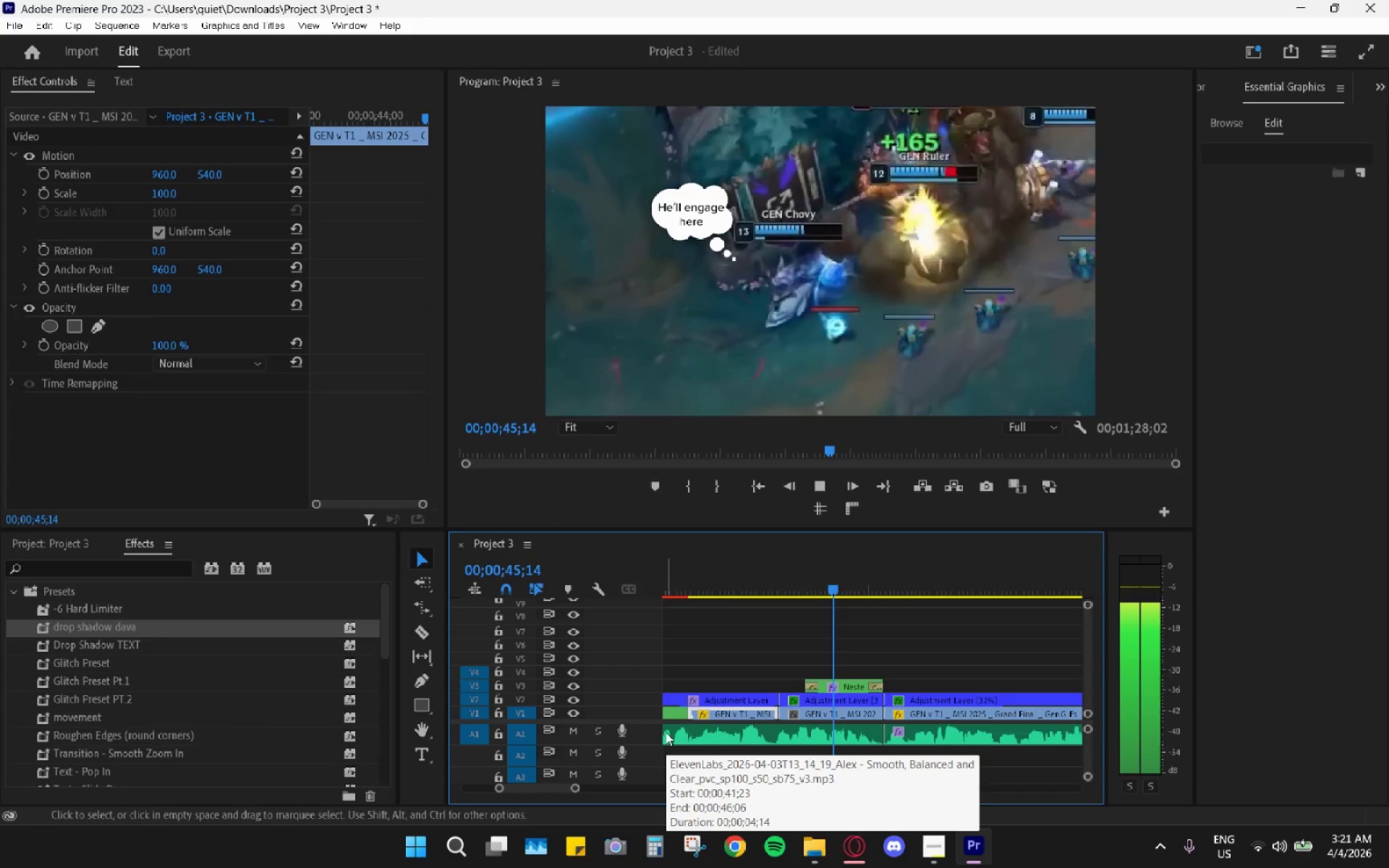 
key(Space)
 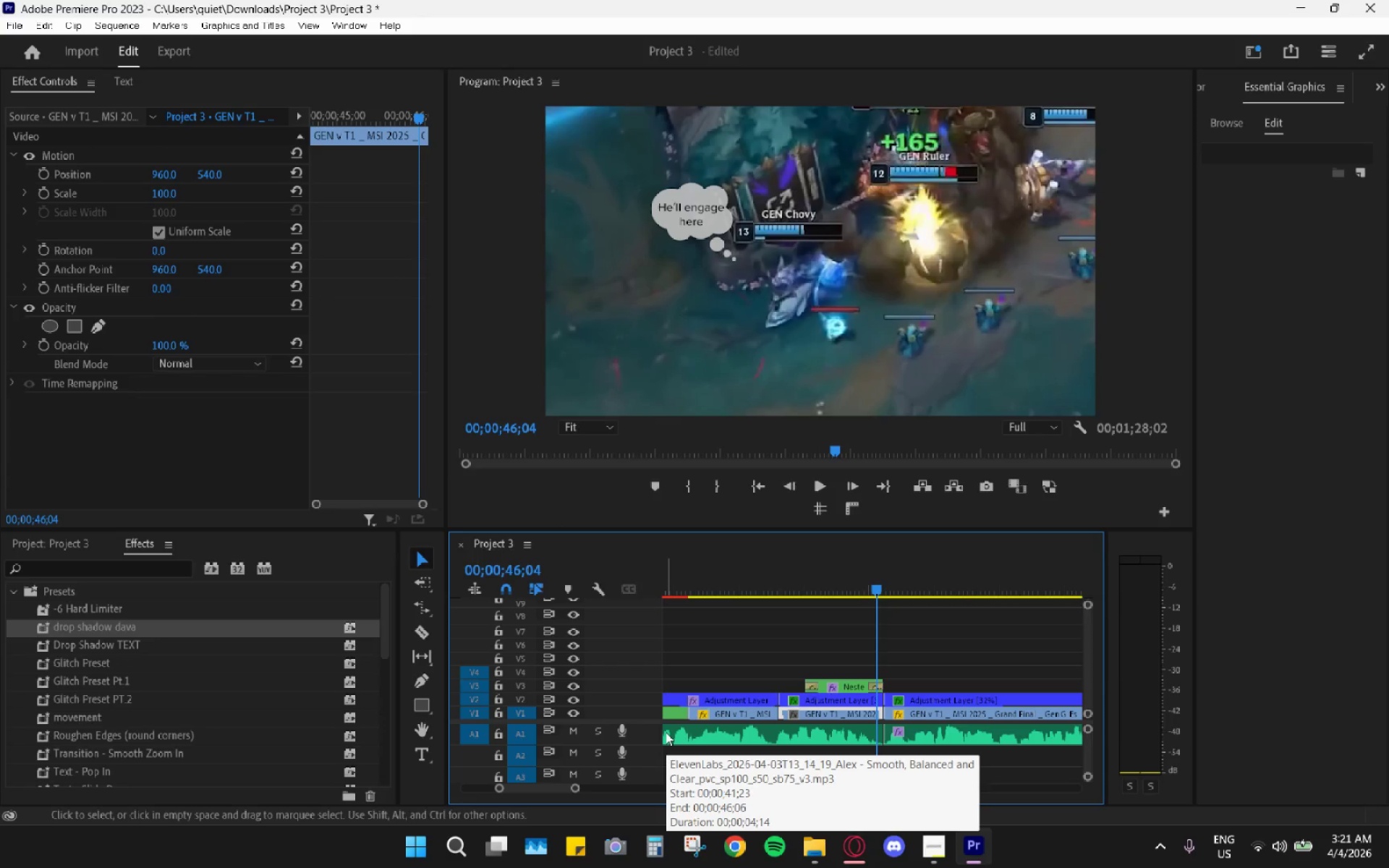 
key(Space)
 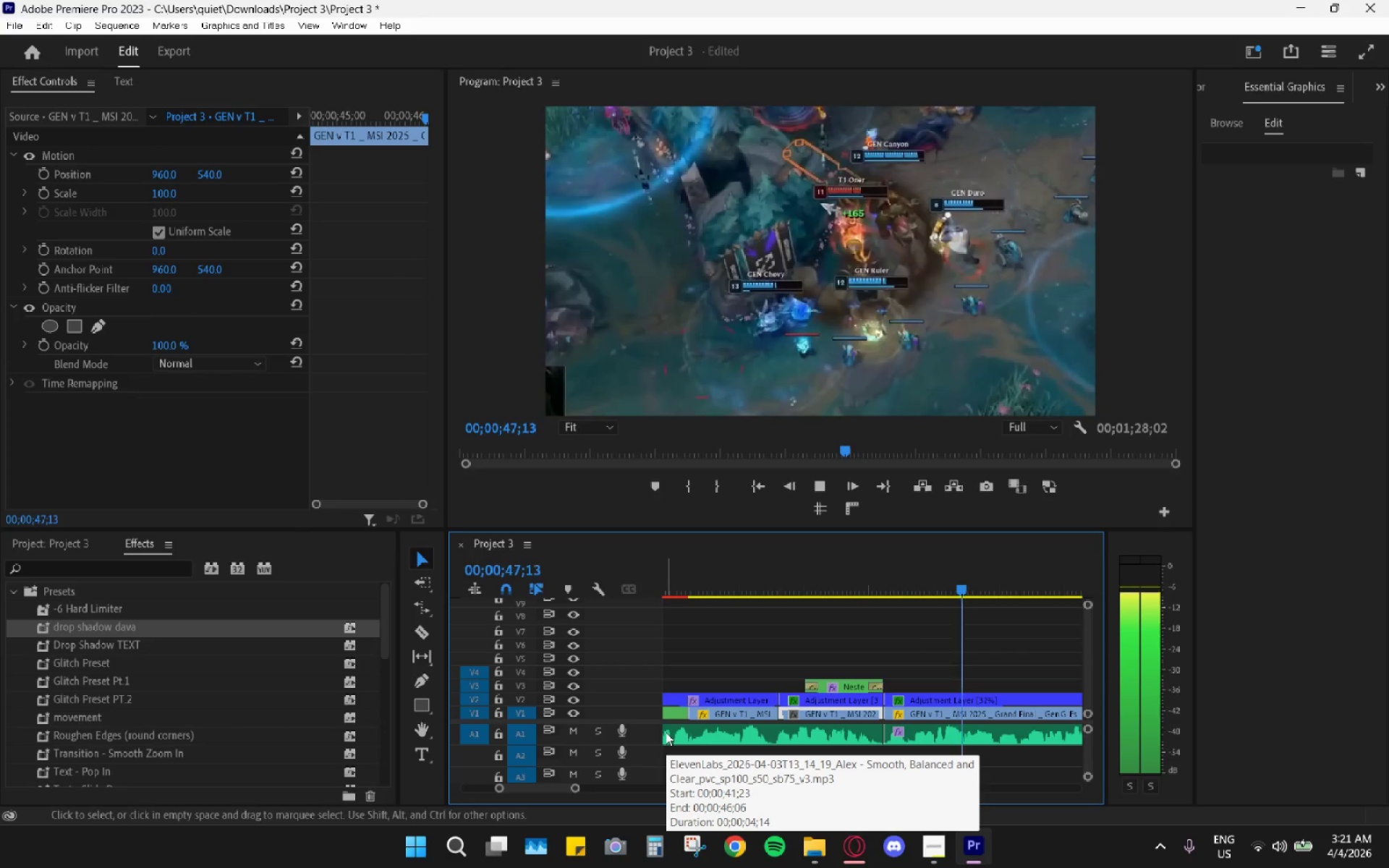 
key(Space)
 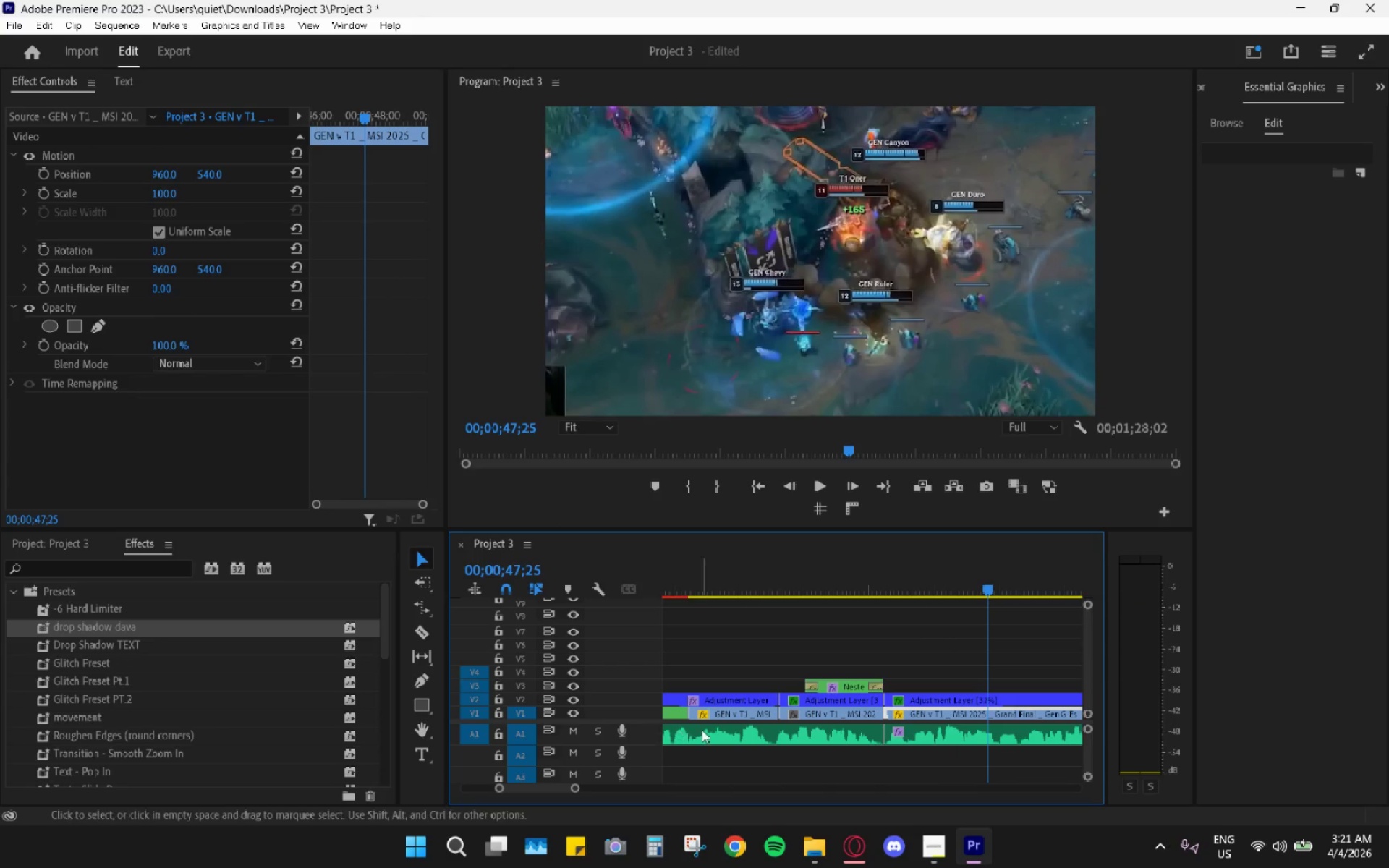 
hold_key(key=AltLeft, duration=0.73)
scroll: coordinate [914, 725], scroll_direction: down, amount: 13.0
 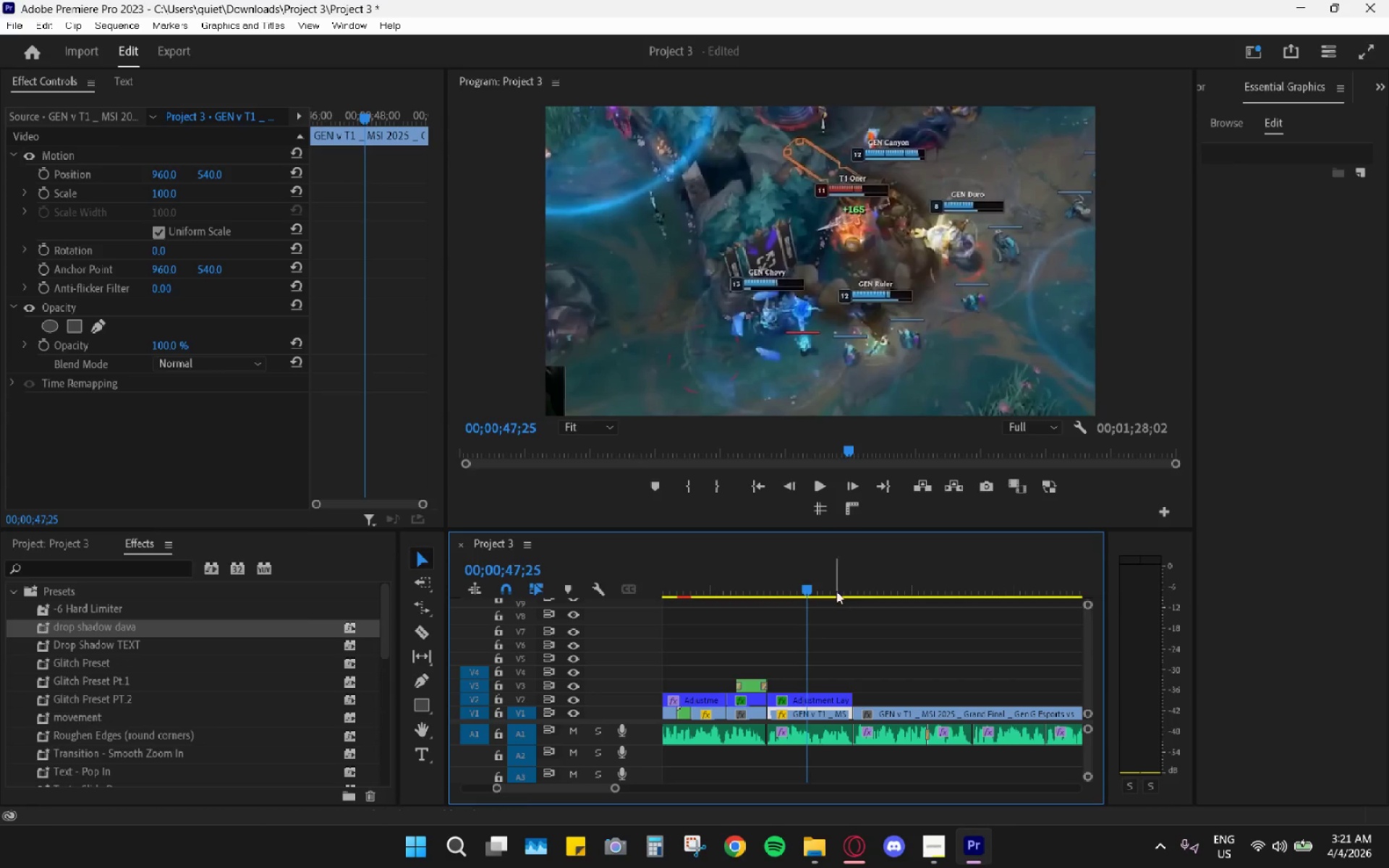 
left_click_drag(start_coordinate=[828, 573], to_coordinate=[862, 576])
 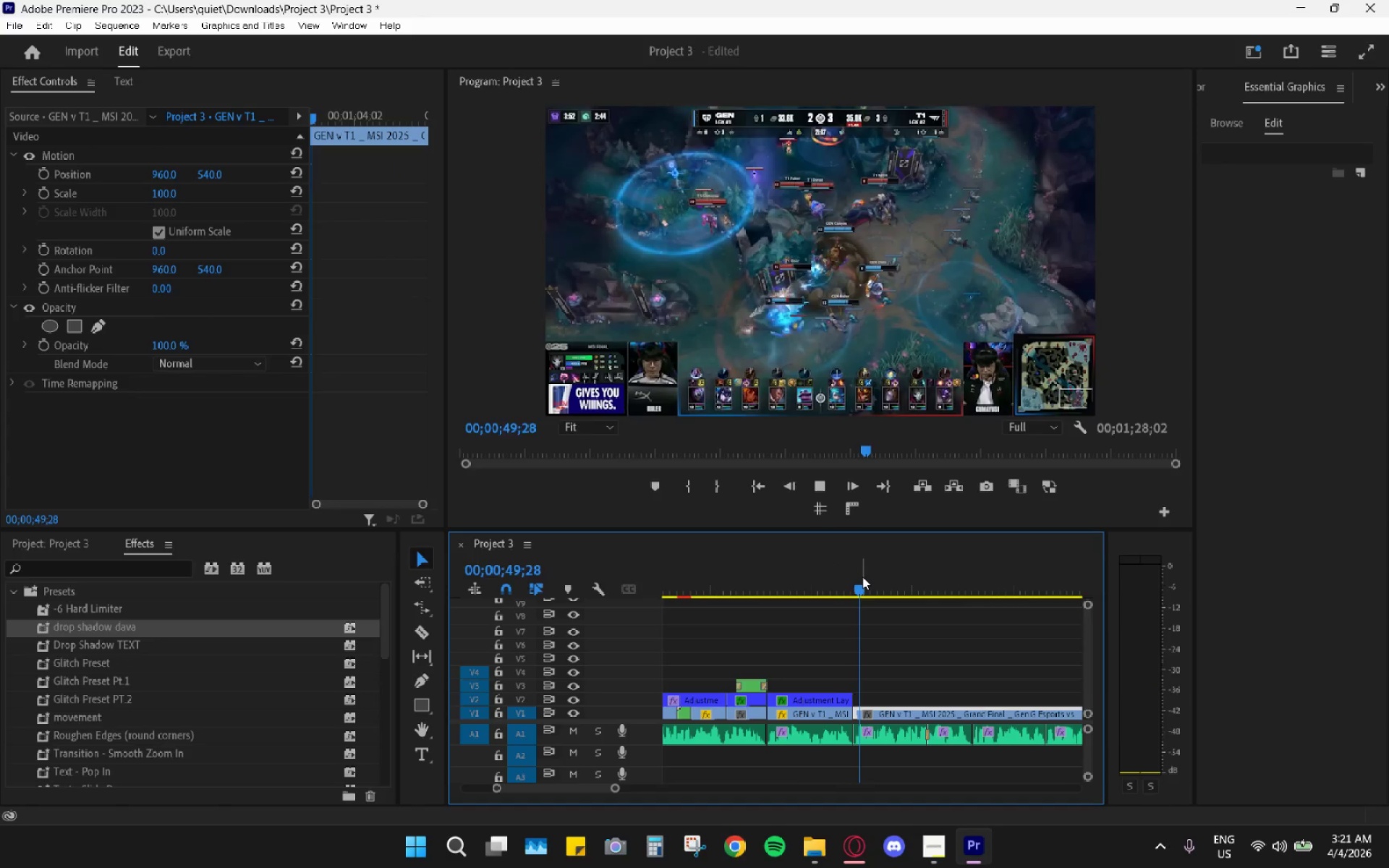 
key(Space)
 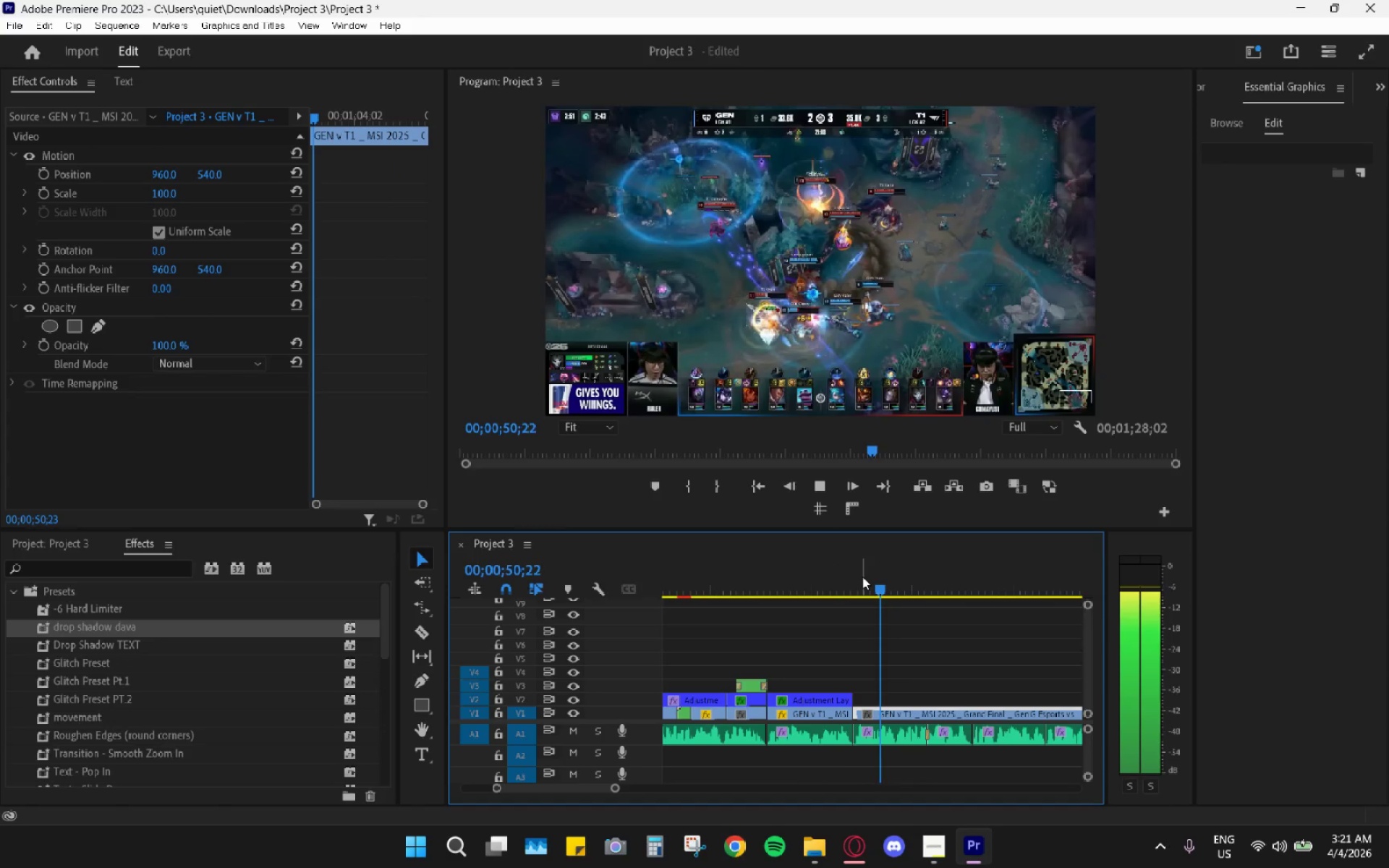 
key(Space)
 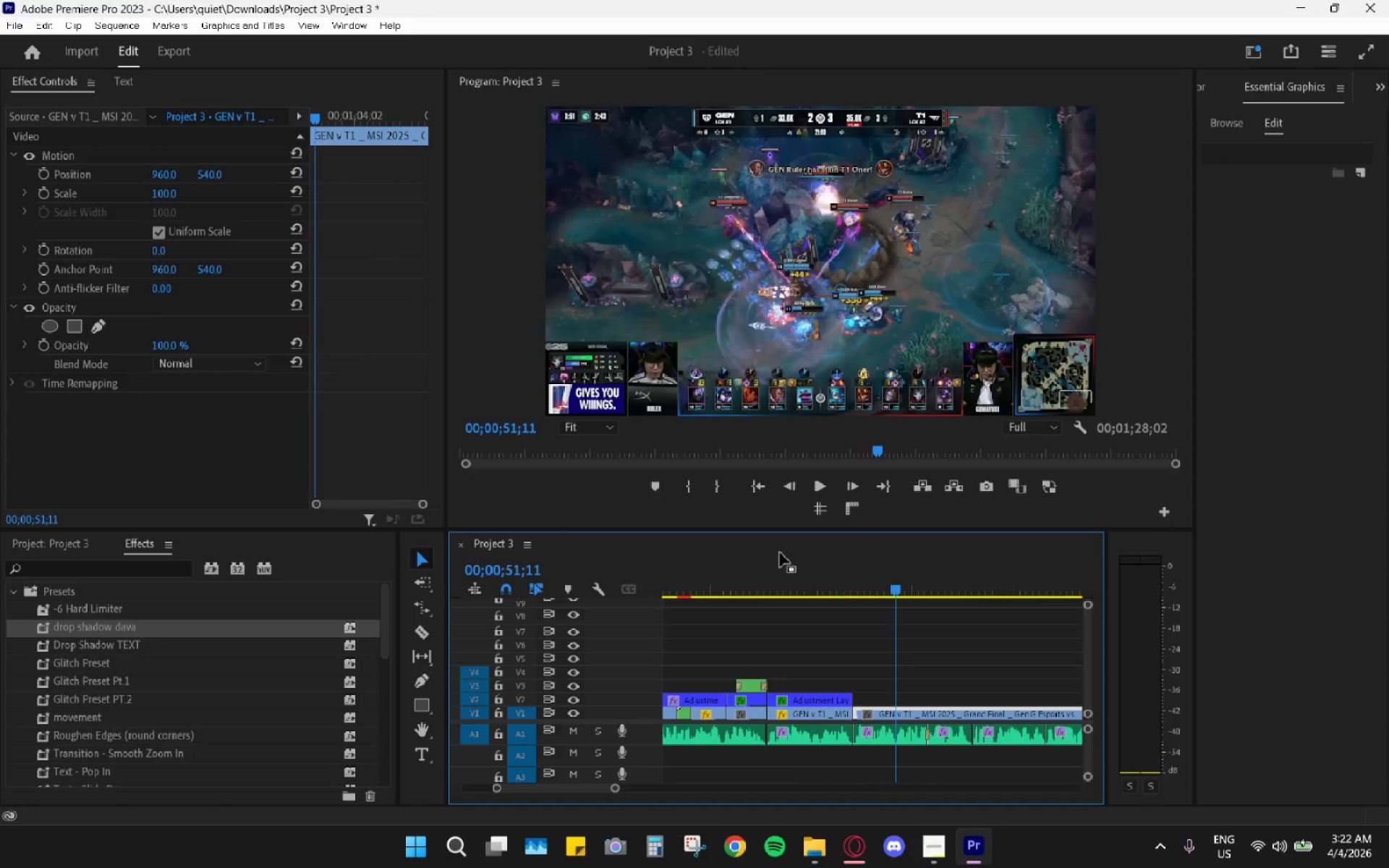 
left_click_drag(start_coordinate=[780, 553], to_coordinate=[771, 551])
 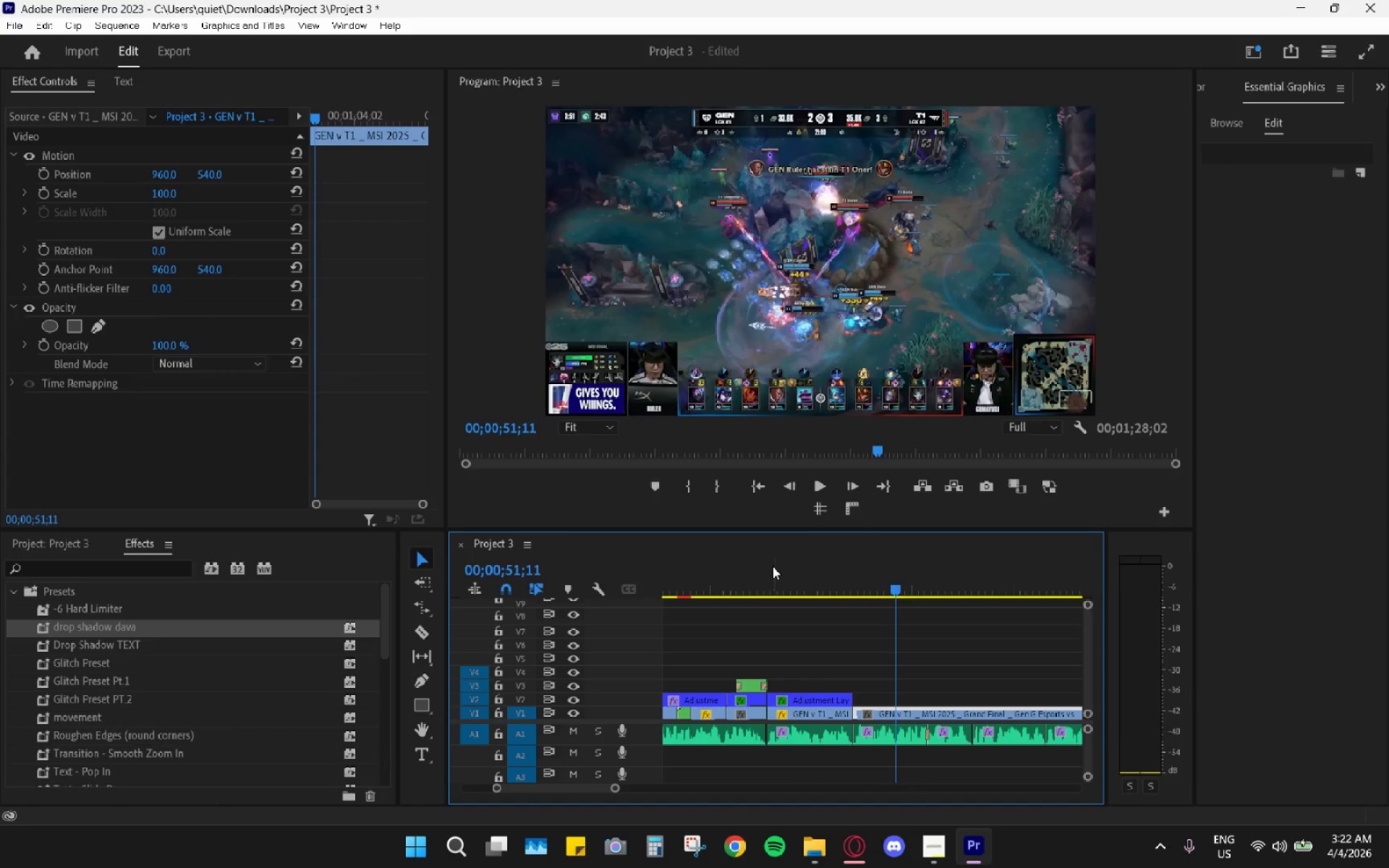 
left_click_drag(start_coordinate=[773, 566], to_coordinate=[729, 564])
 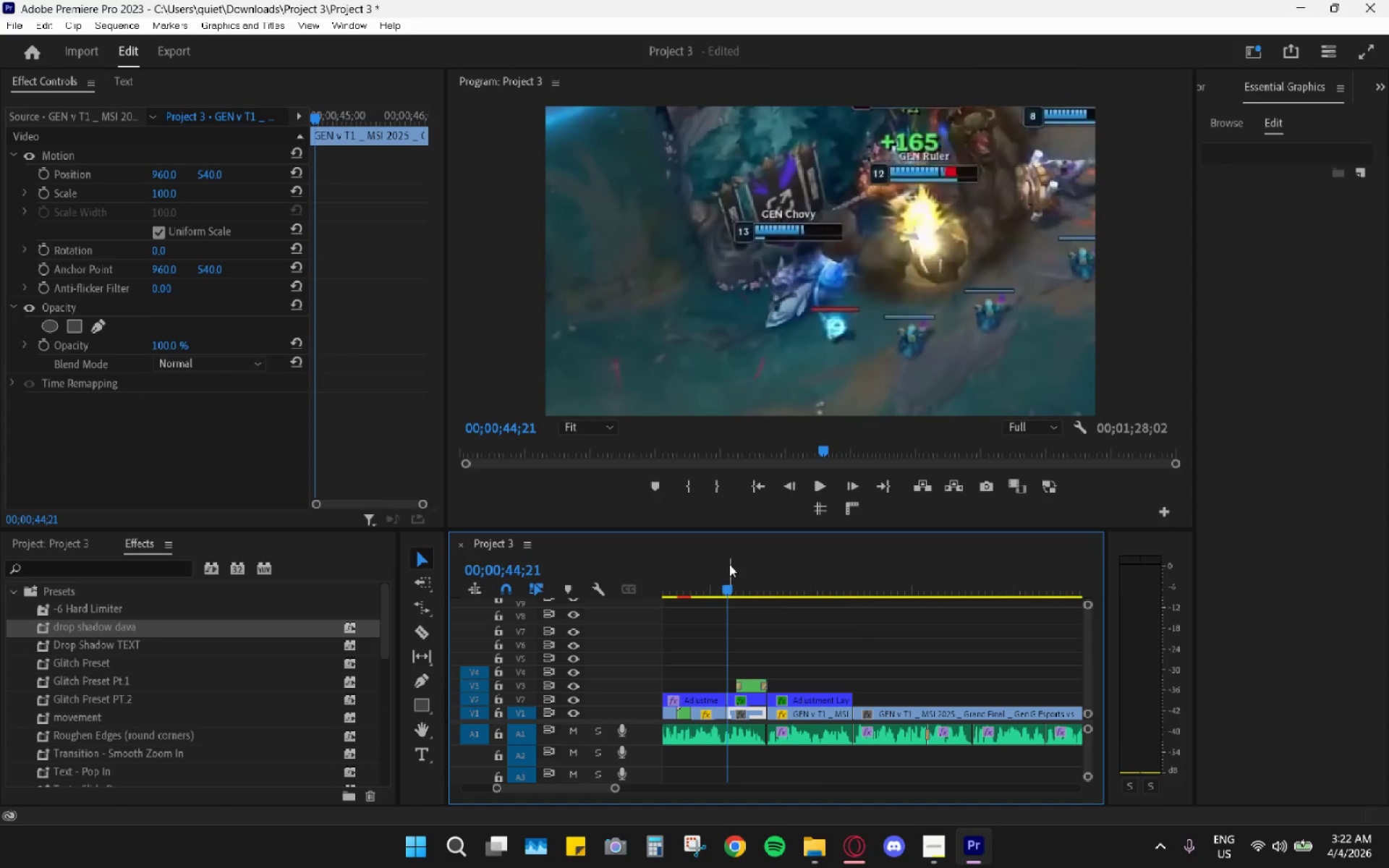 
key(Space)
 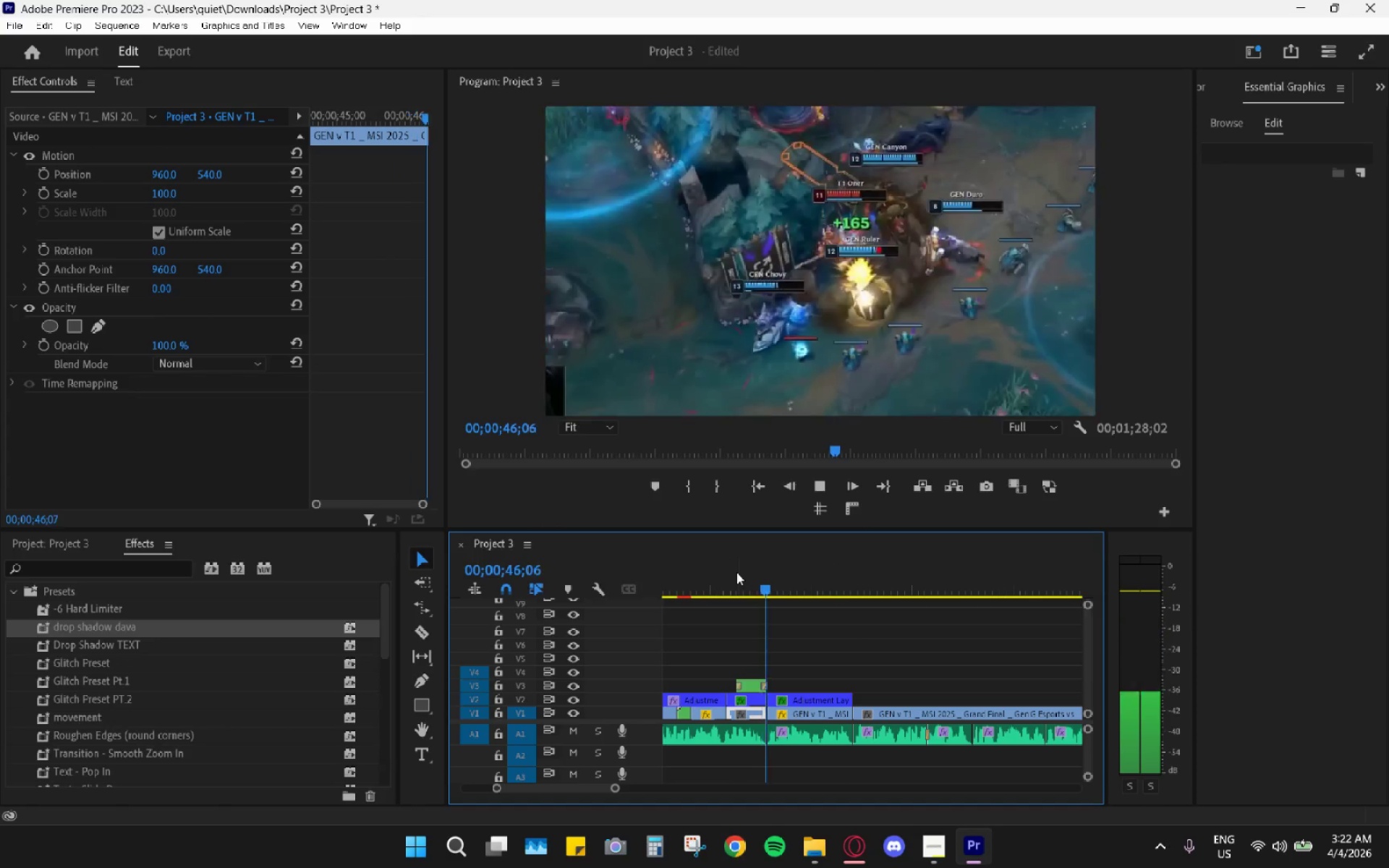 
key(Space)
 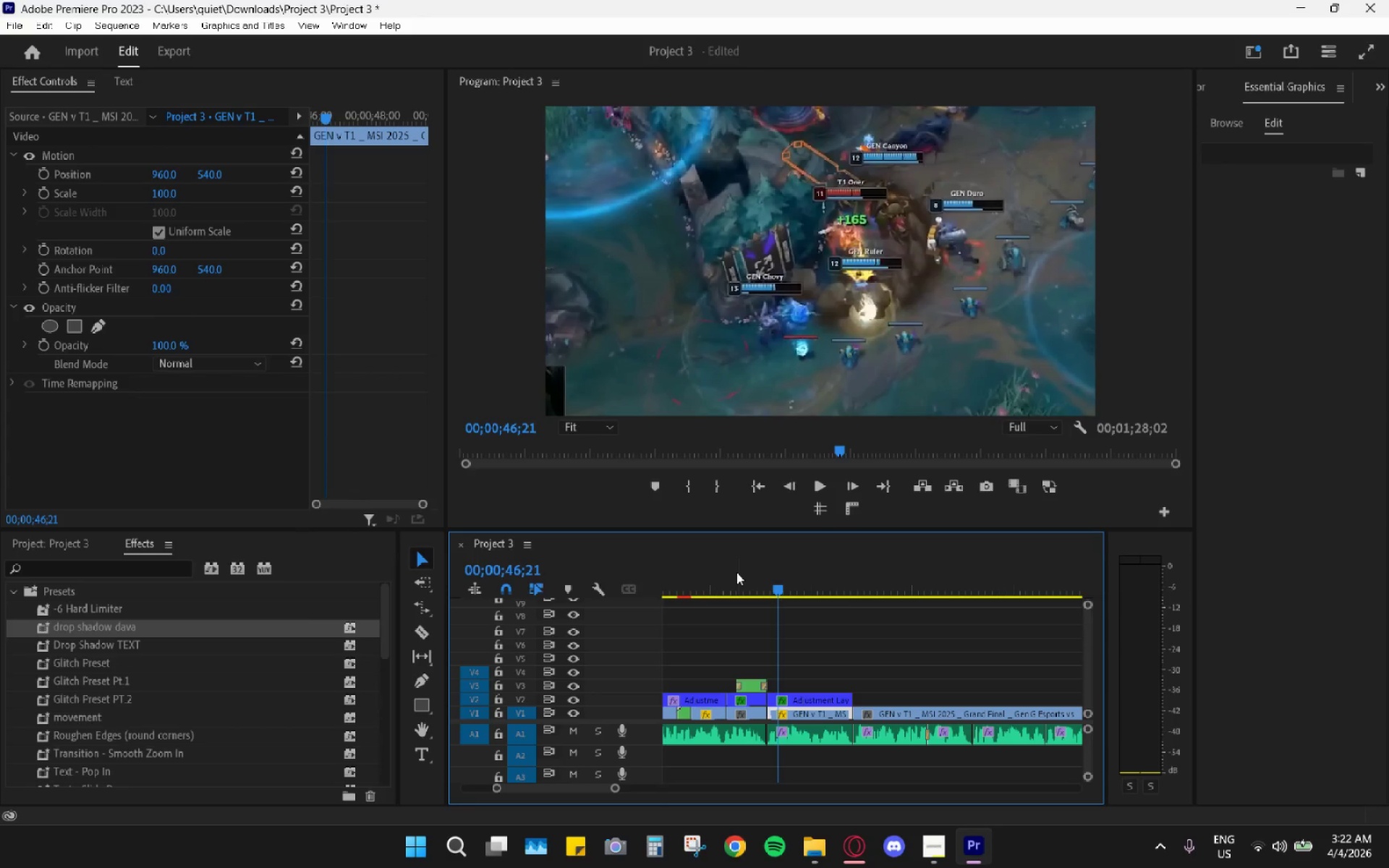 
key(Space)
 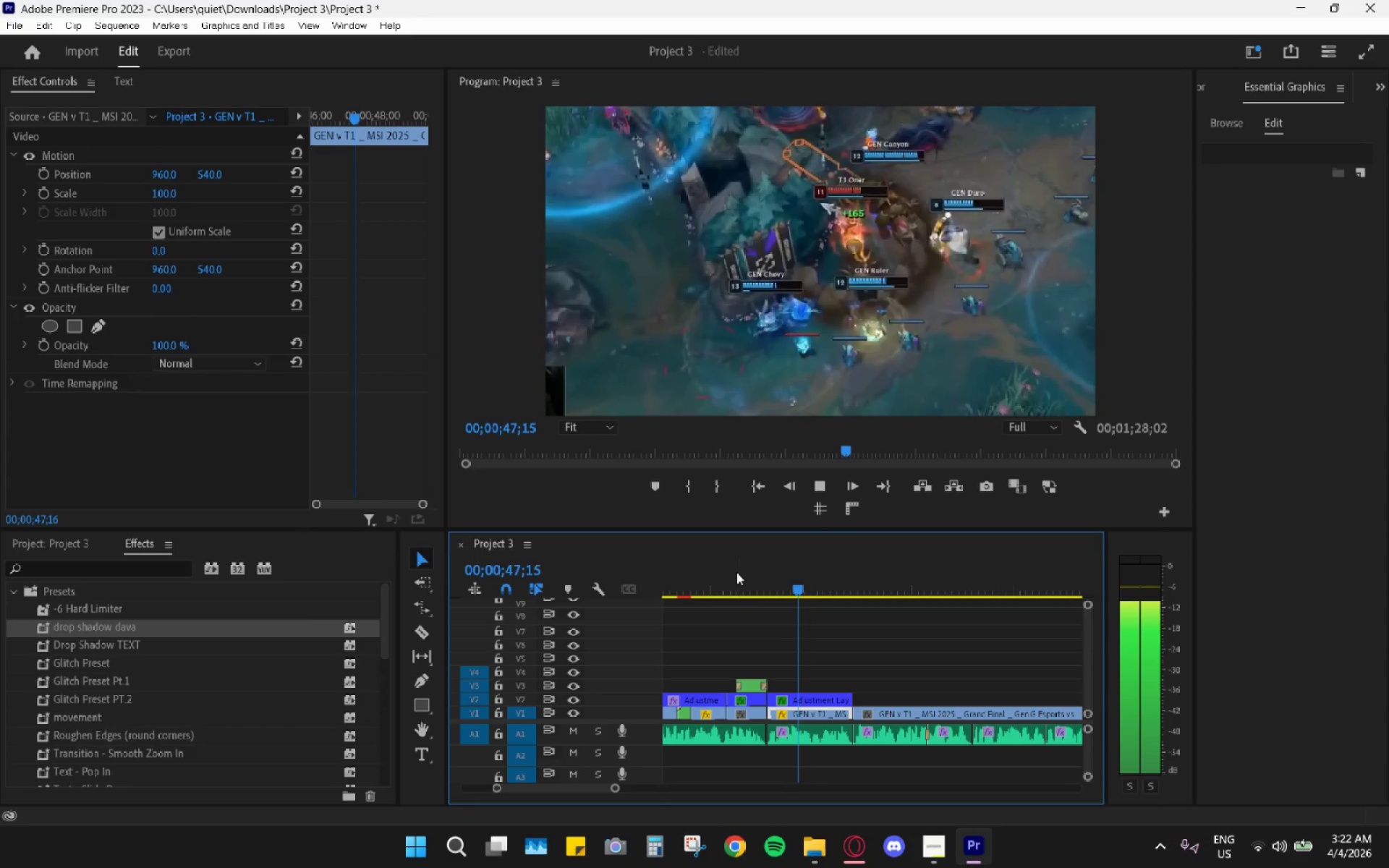 
key(Space)
 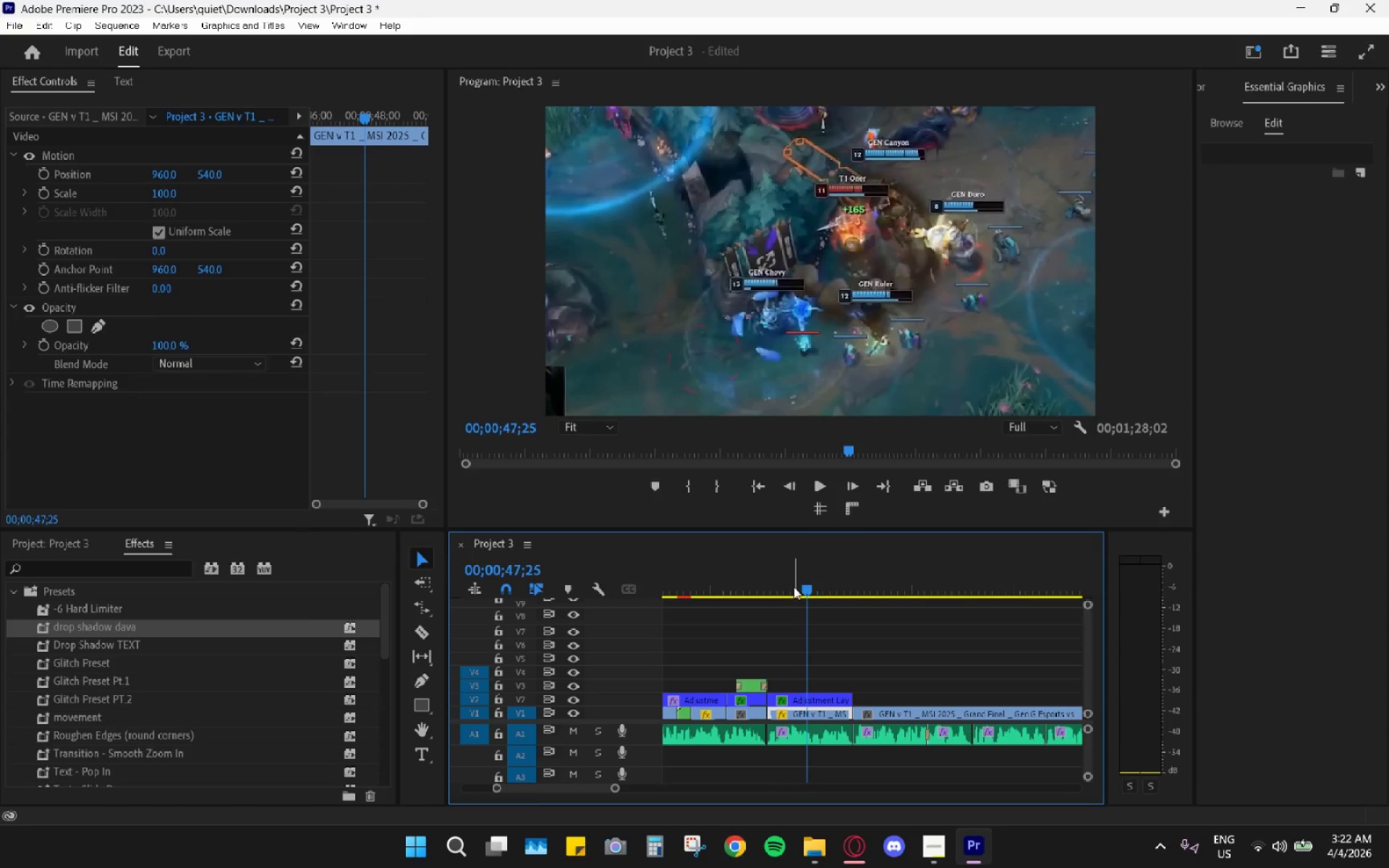 
left_click_drag(start_coordinate=[782, 582], to_coordinate=[730, 583])
 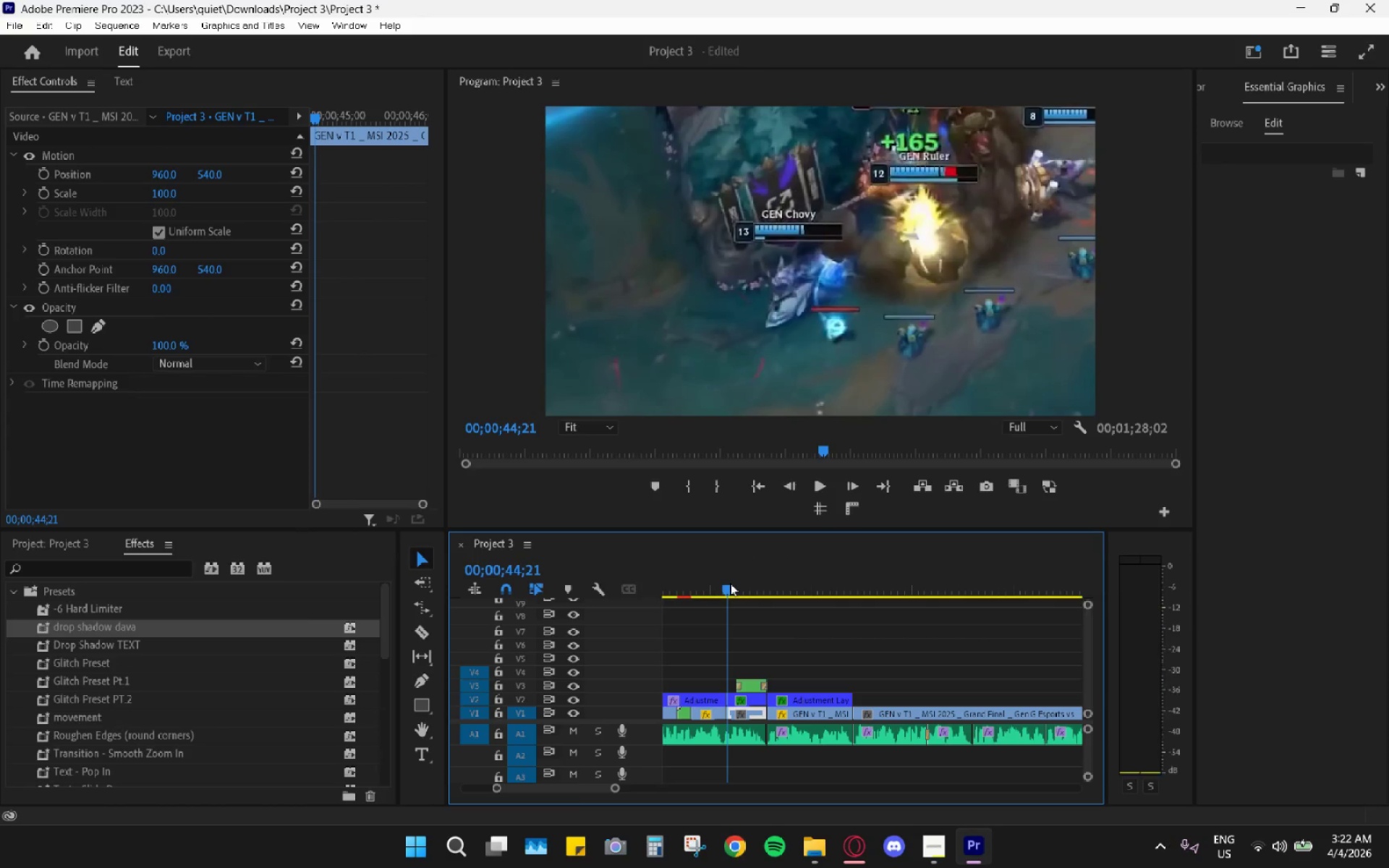 
key(Space)
 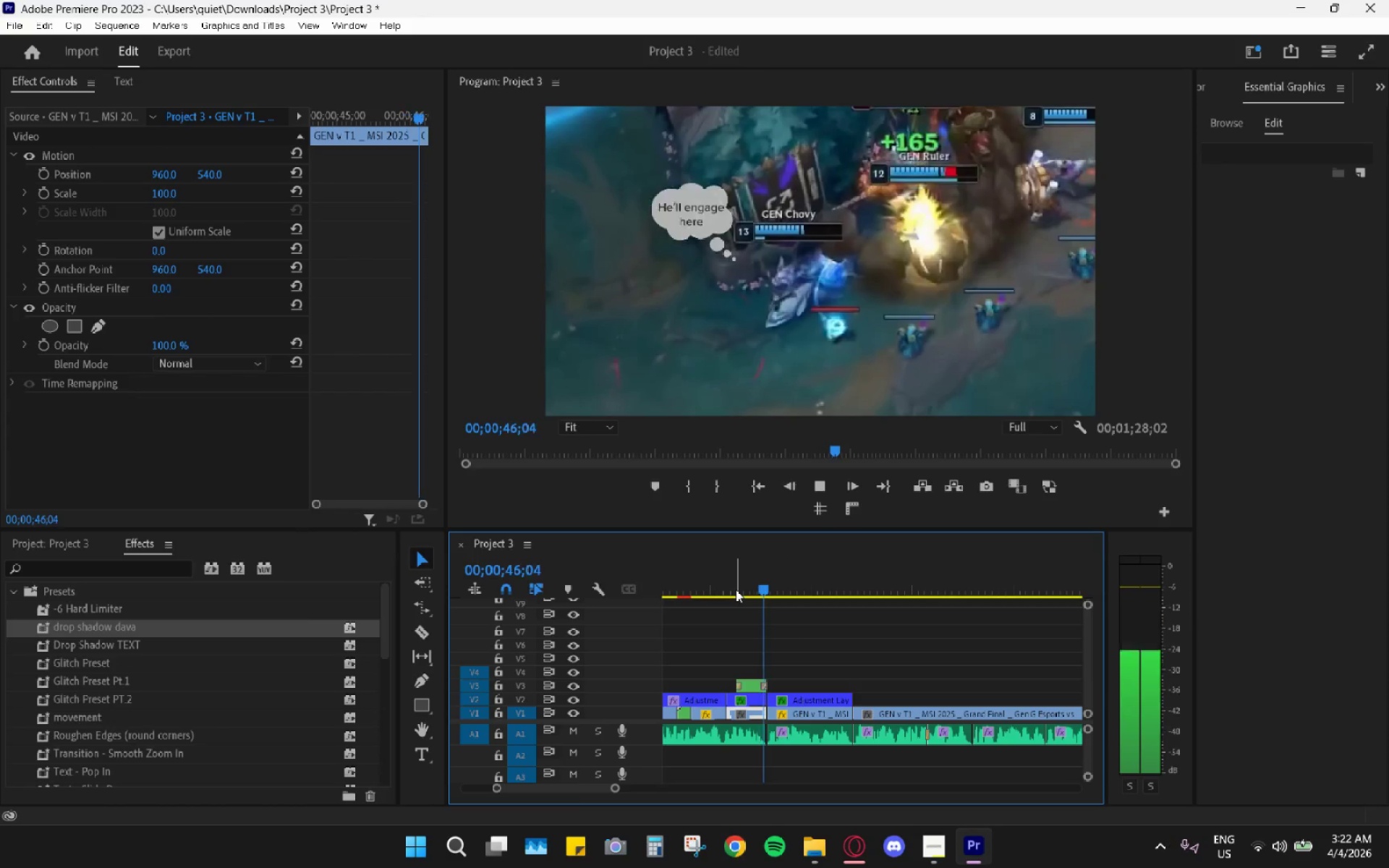 
key(Space)
 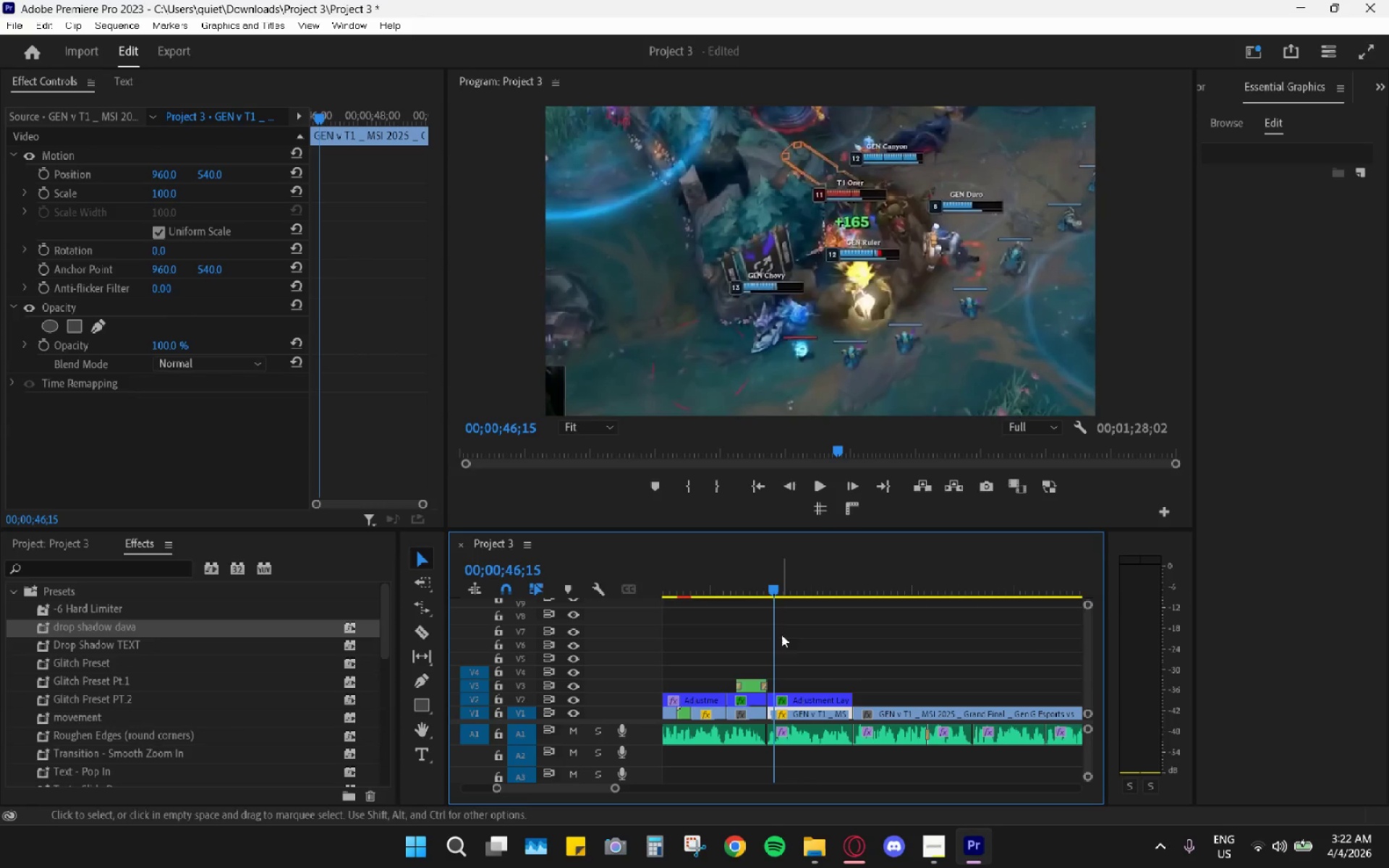 
left_click([800, 709])
 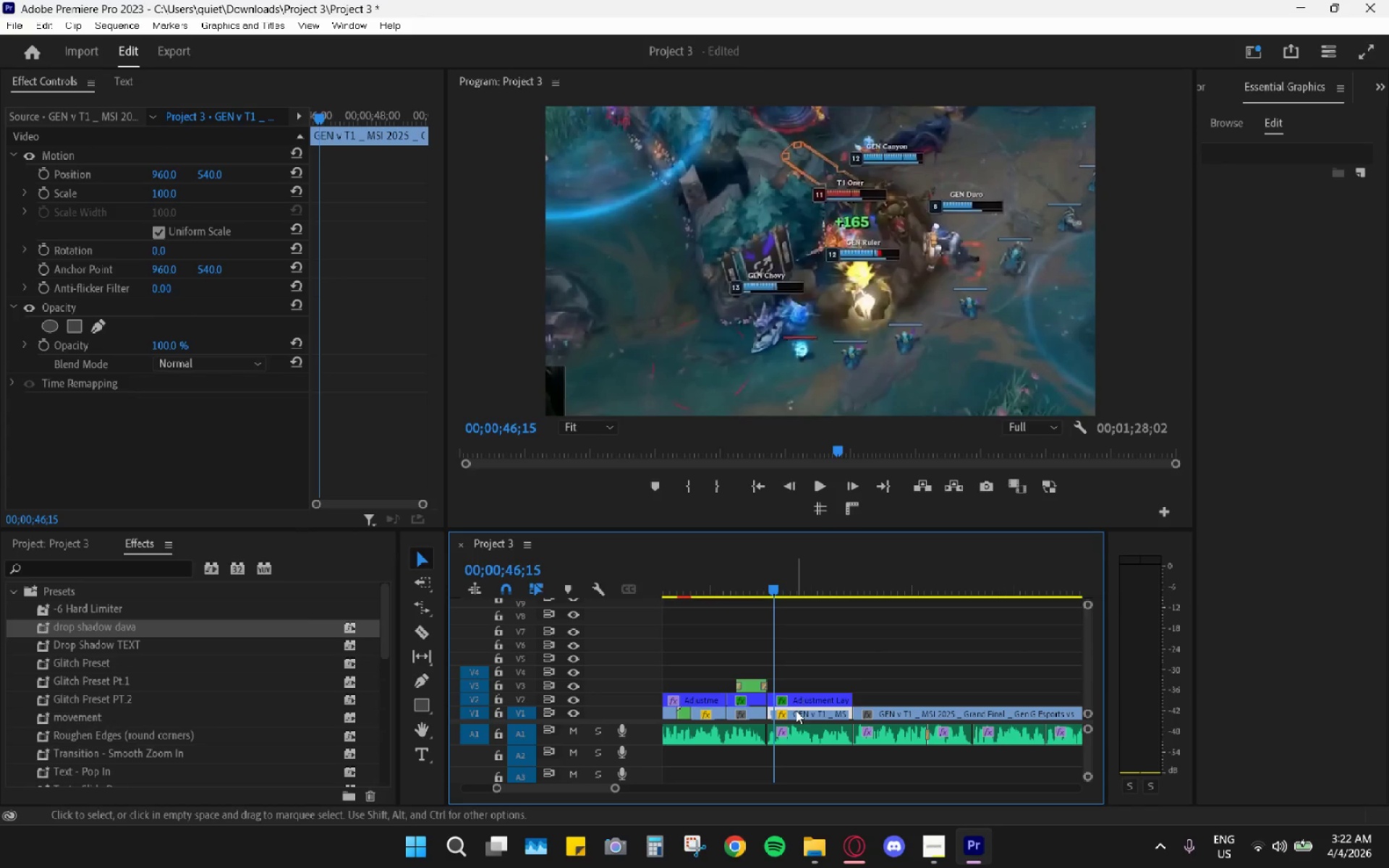 
left_click_drag(start_coordinate=[810, 710], to_coordinate=[922, 668])
 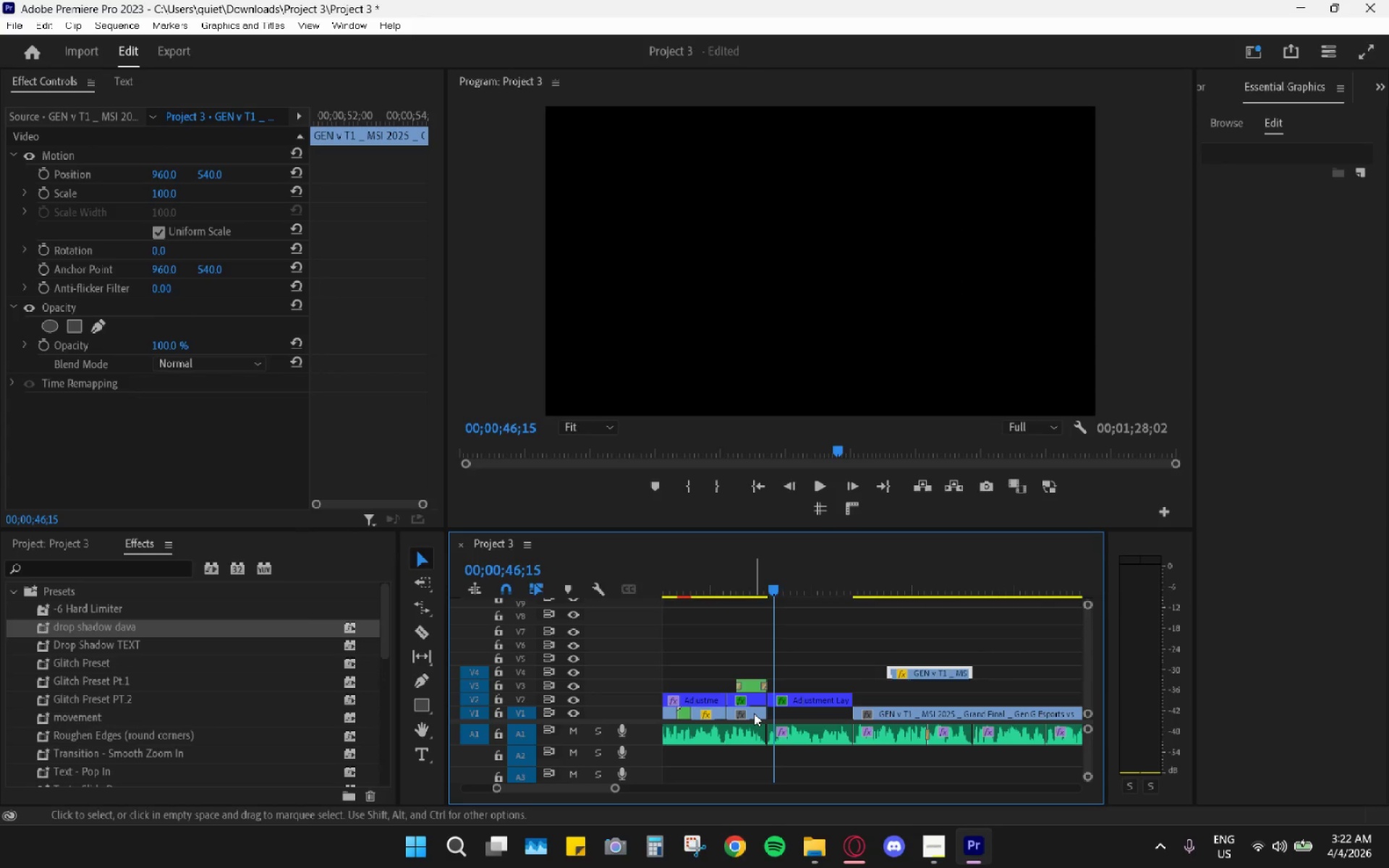 
key(E)
 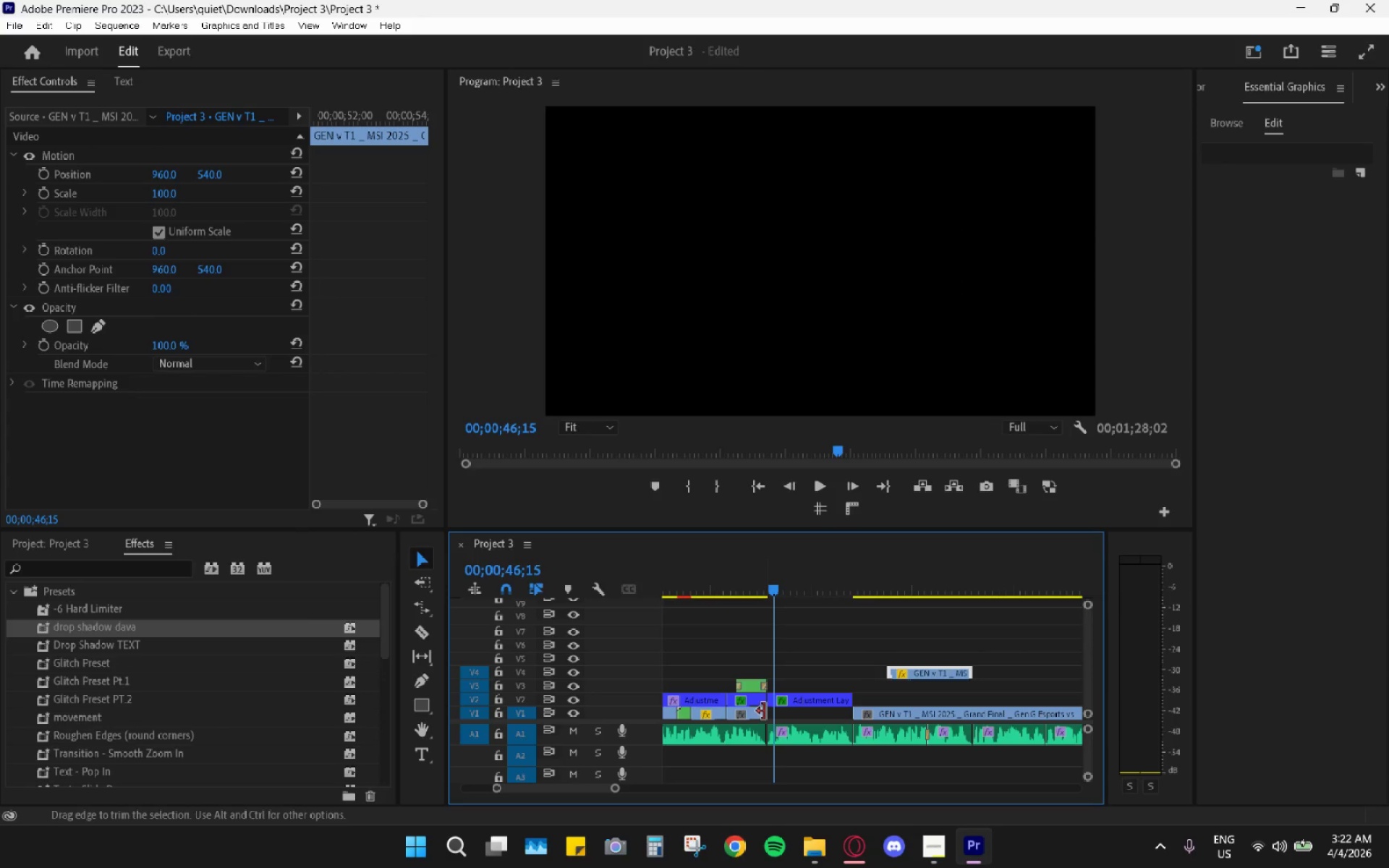 
left_click_drag(start_coordinate=[764, 711], to_coordinate=[851, 713])
 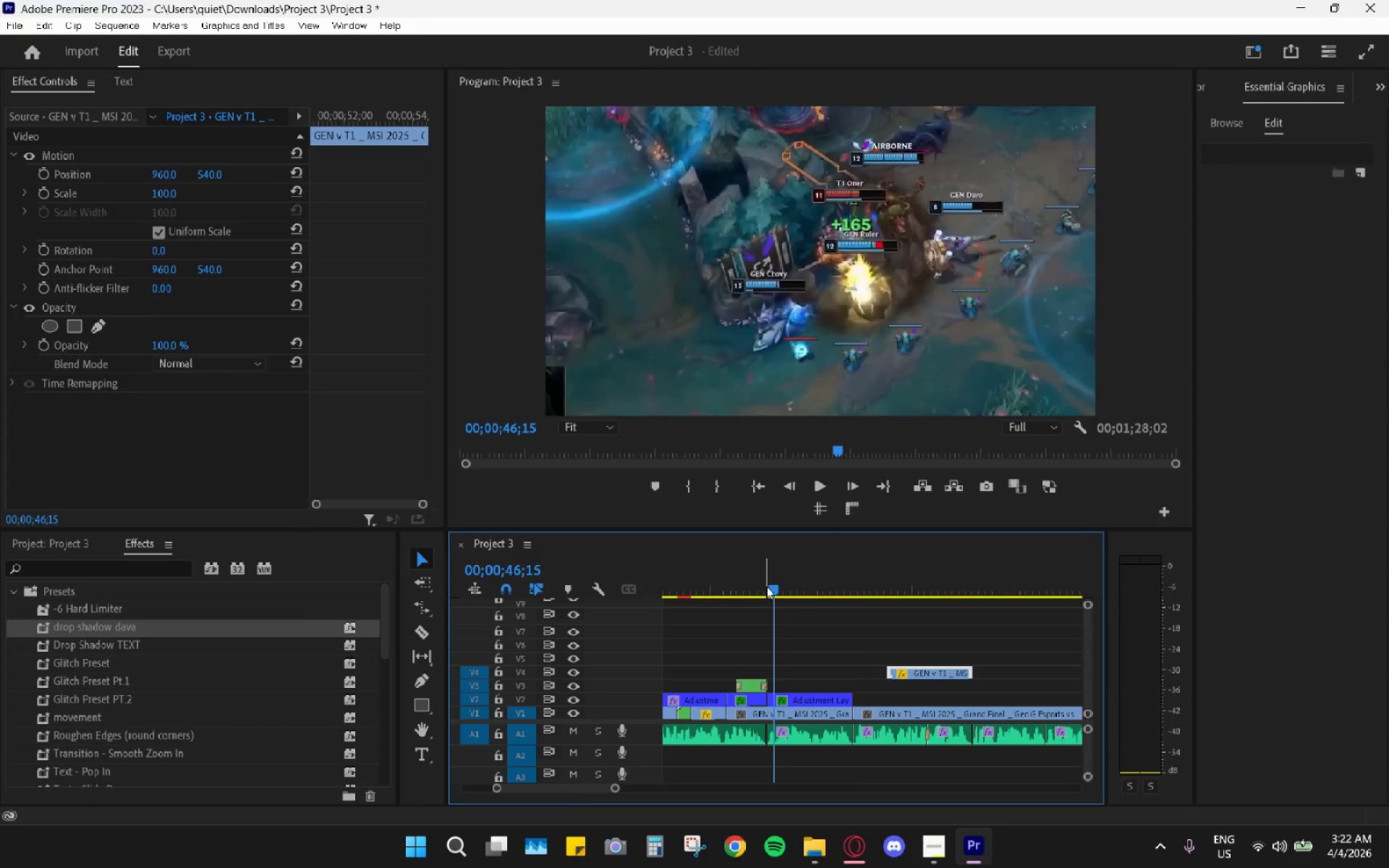 
left_click_drag(start_coordinate=[762, 582], to_coordinate=[775, 604])
 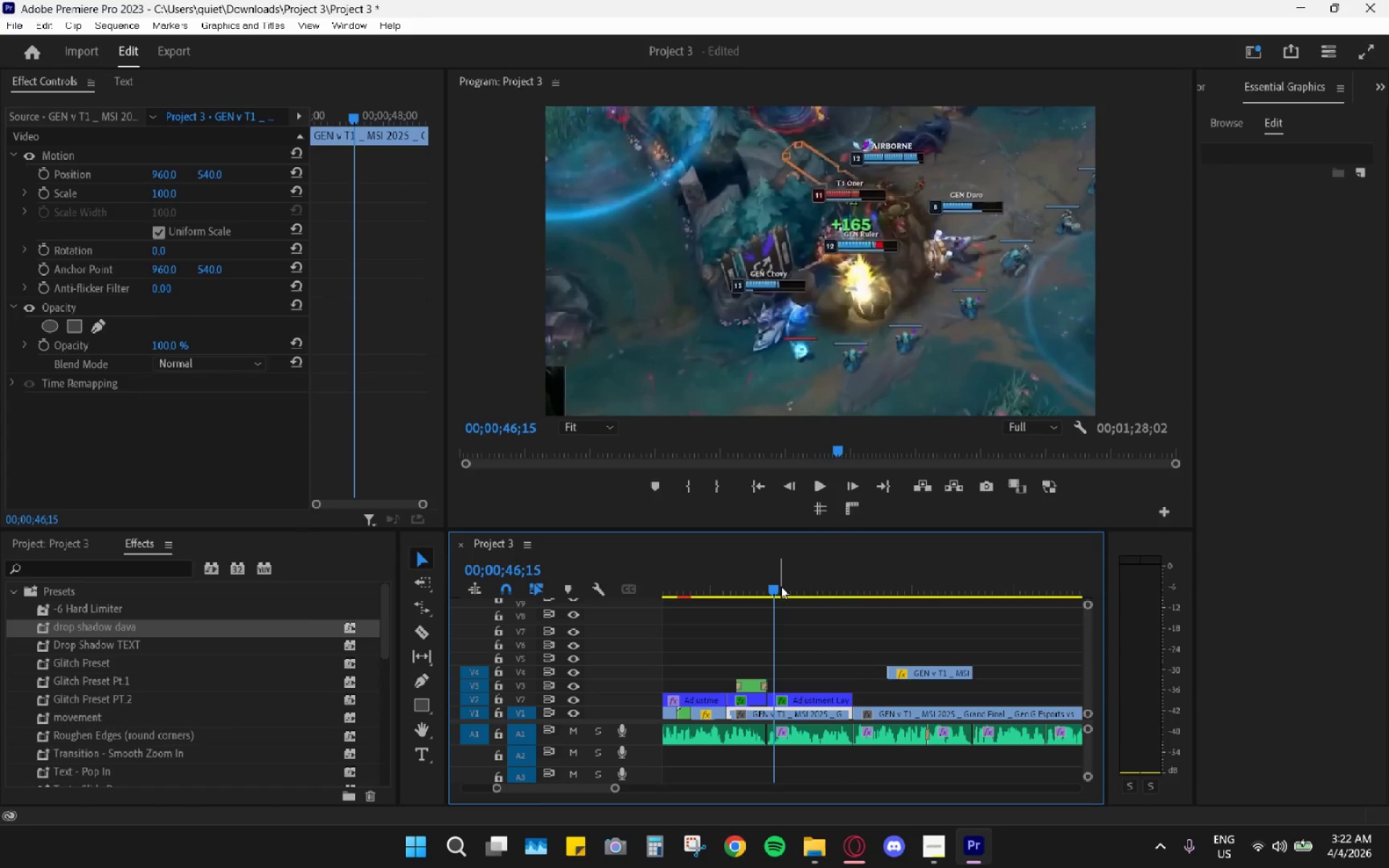 
left_click_drag(start_coordinate=[780, 586], to_coordinate=[747, 576])
 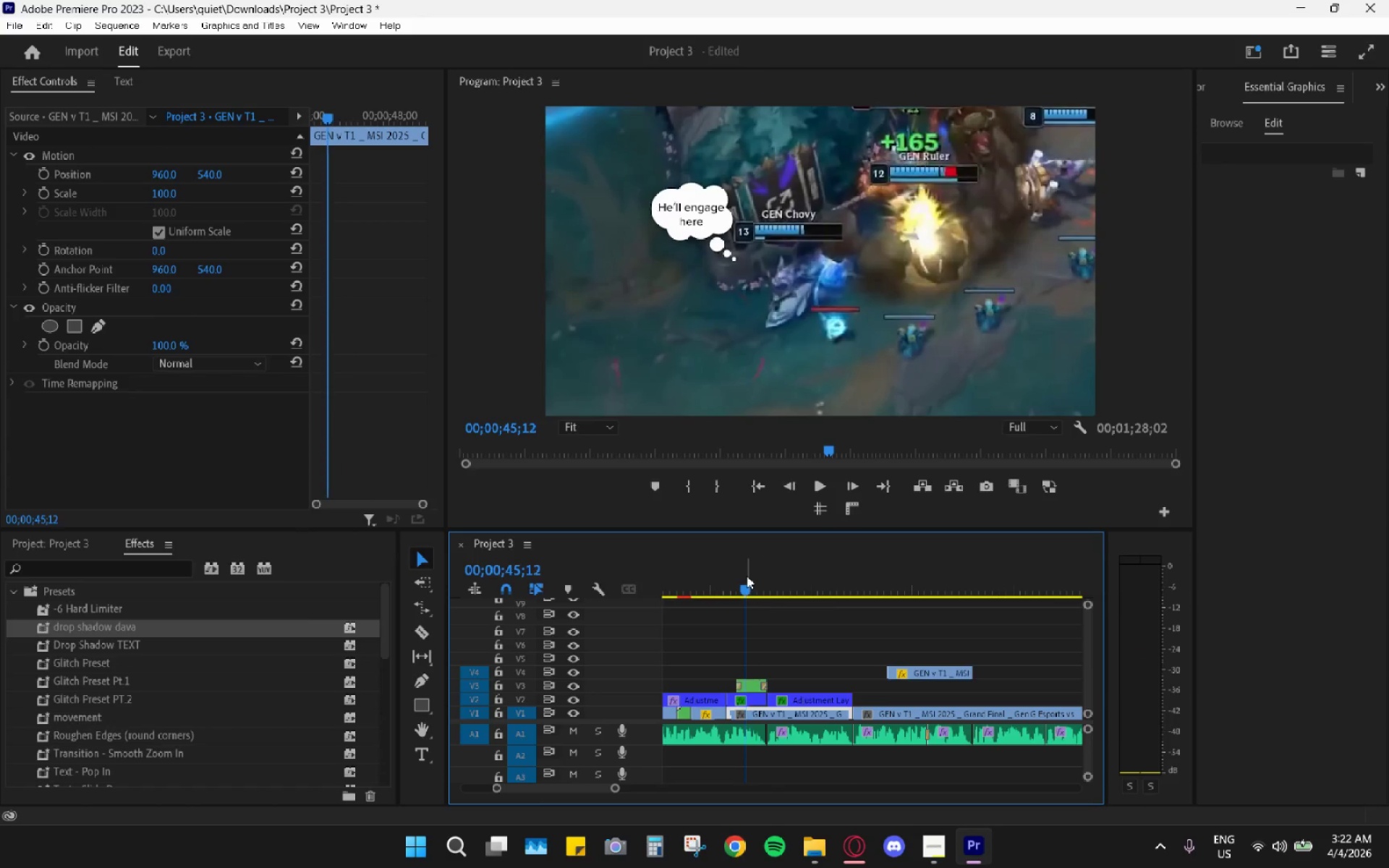 
key(Space)
 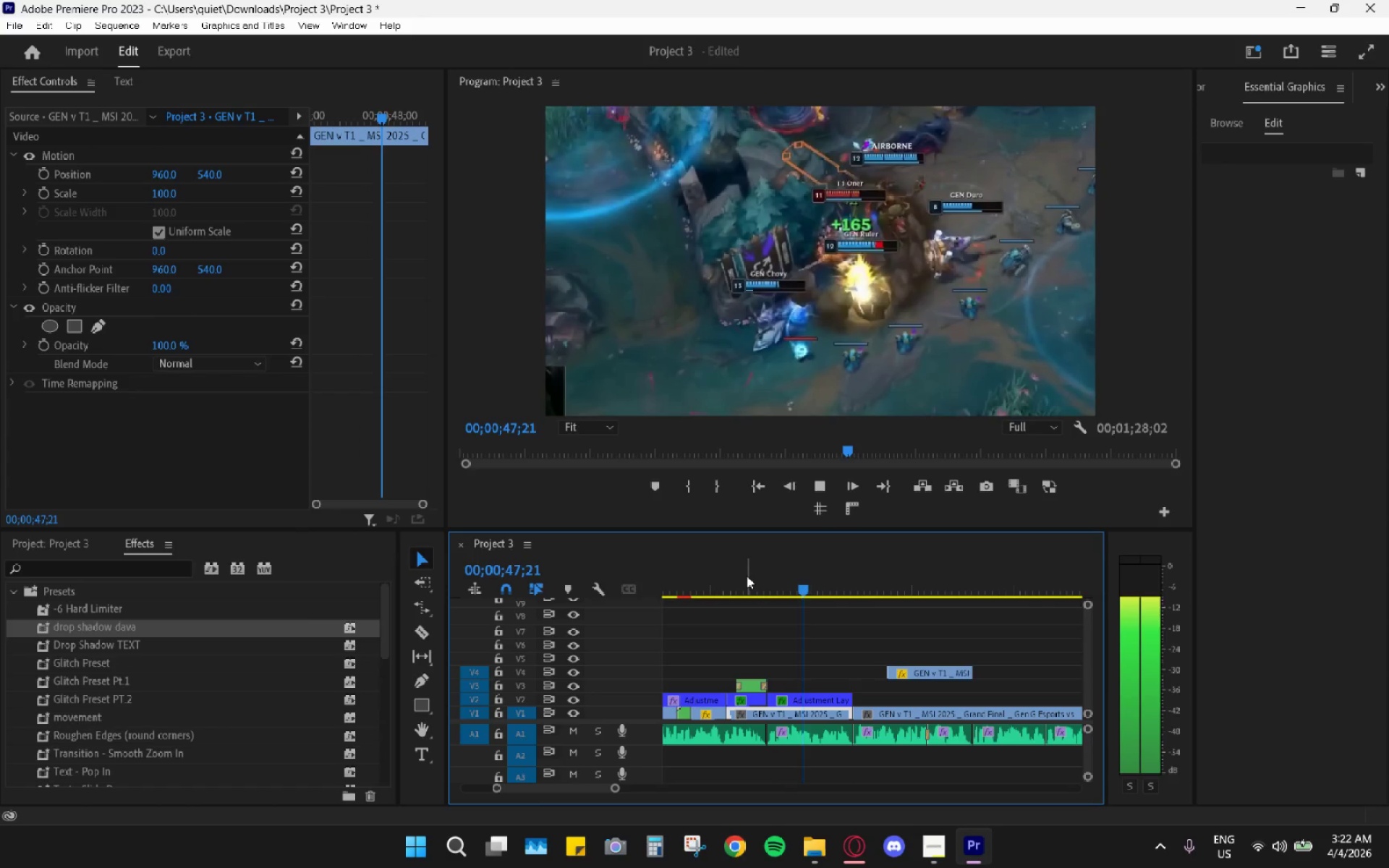 
key(Space)
 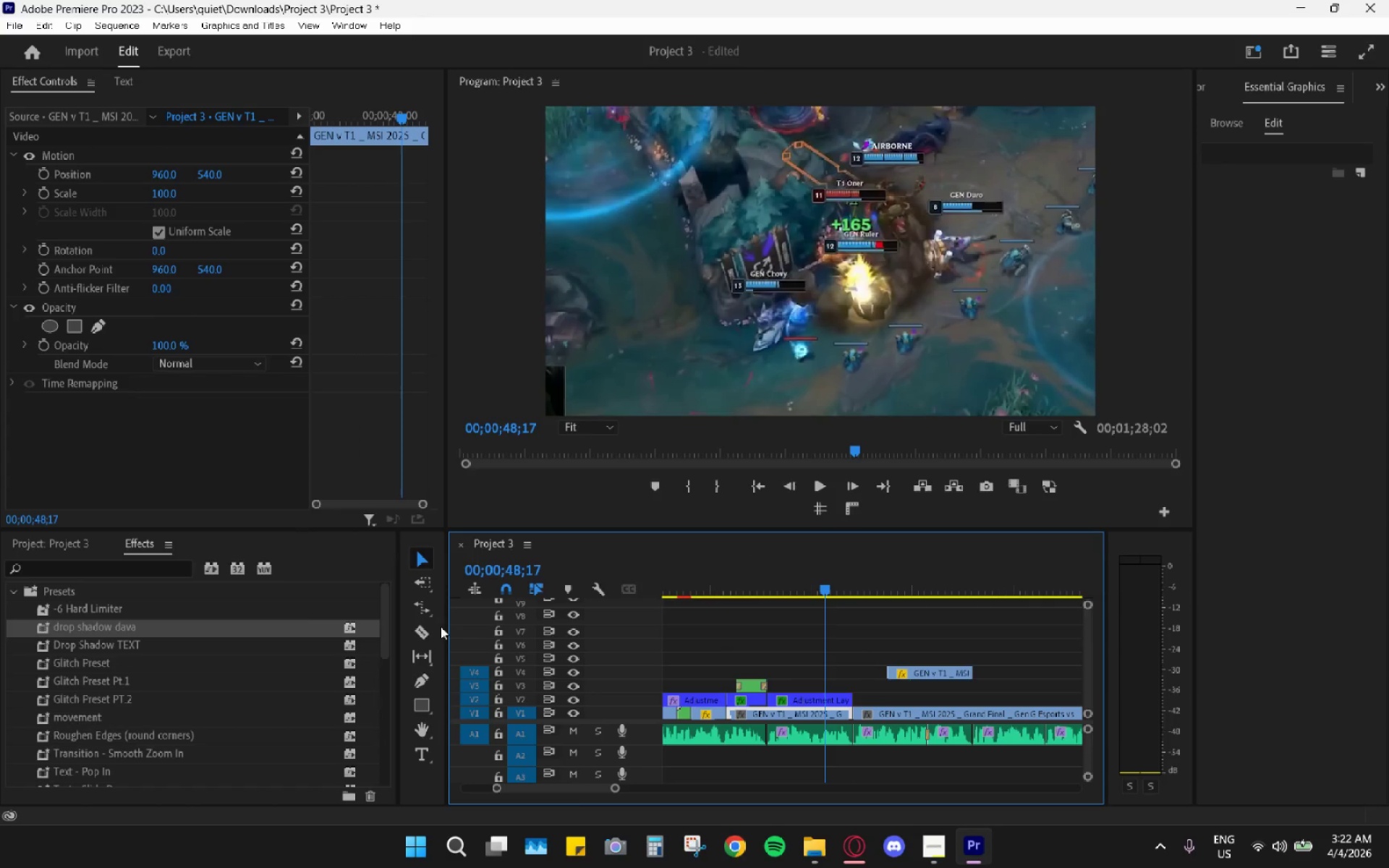 
hold_key(key=AltLeft, duration=0.69)
scroll: coordinate [783, 666], scroll_direction: down, amount: 7.0
 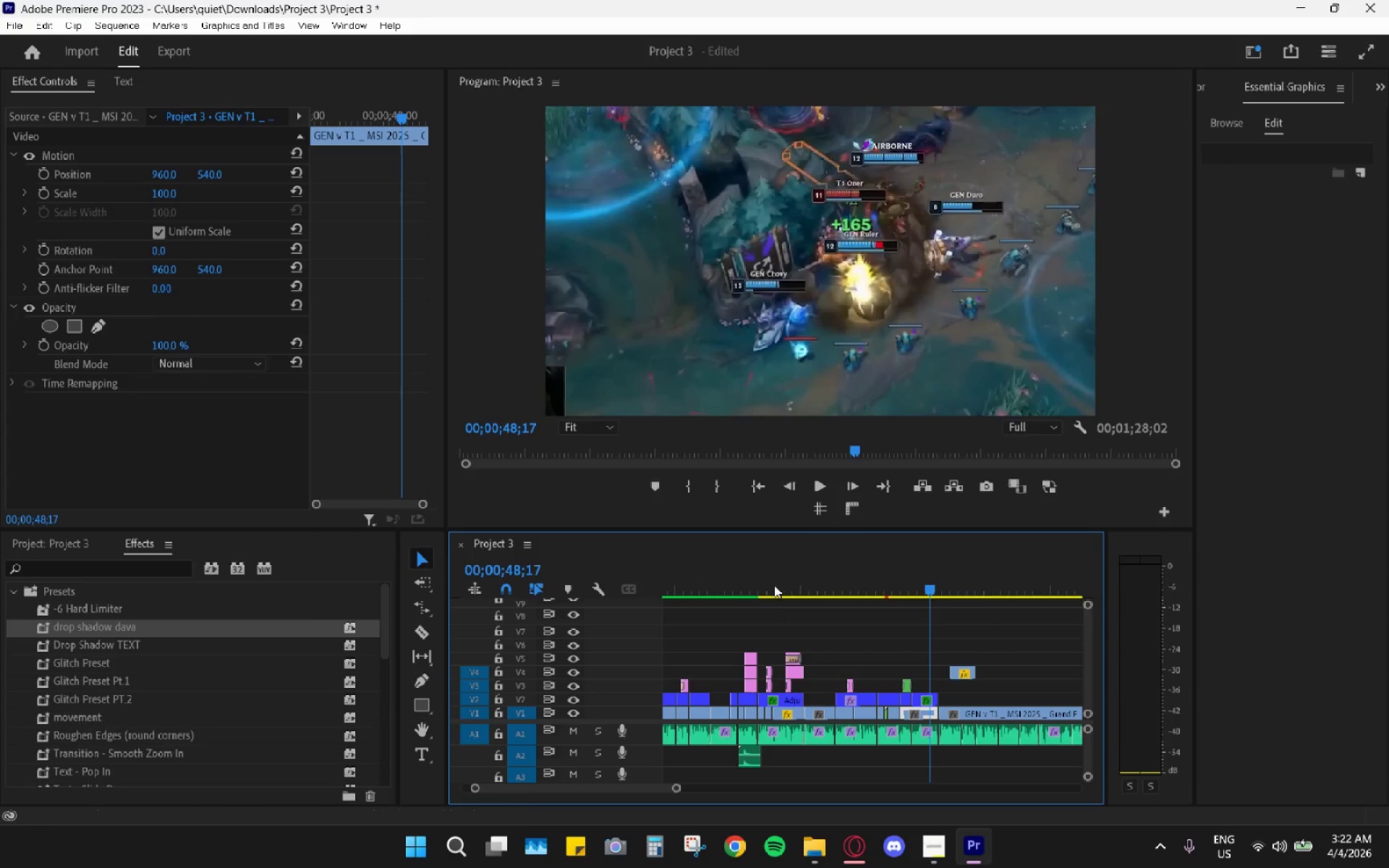 
left_click_drag(start_coordinate=[776, 579], to_coordinate=[770, 614])
 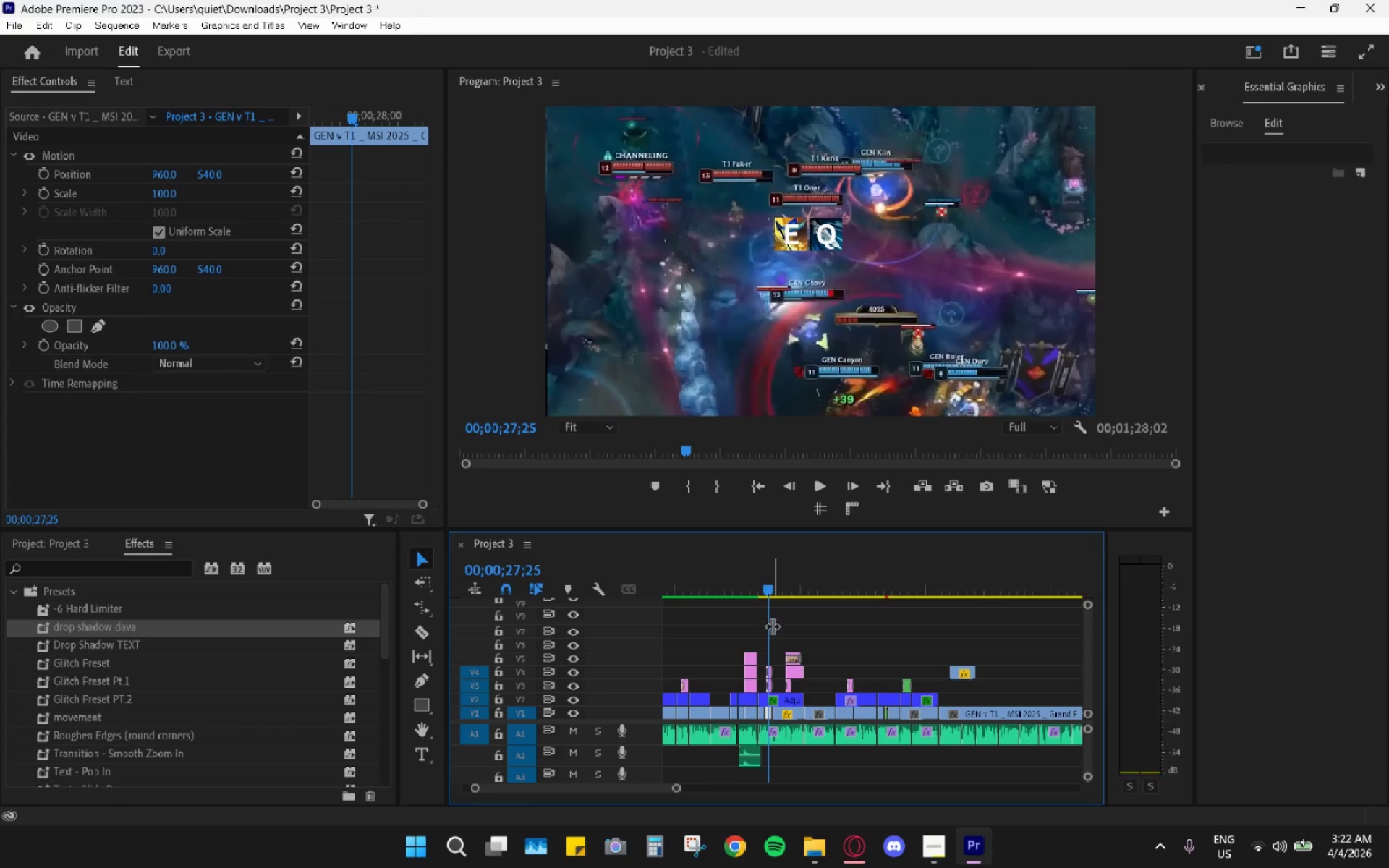 
hold_key(key=AltLeft, duration=0.92)
scroll: coordinate [766, 652], scroll_direction: up, amount: 14.0
 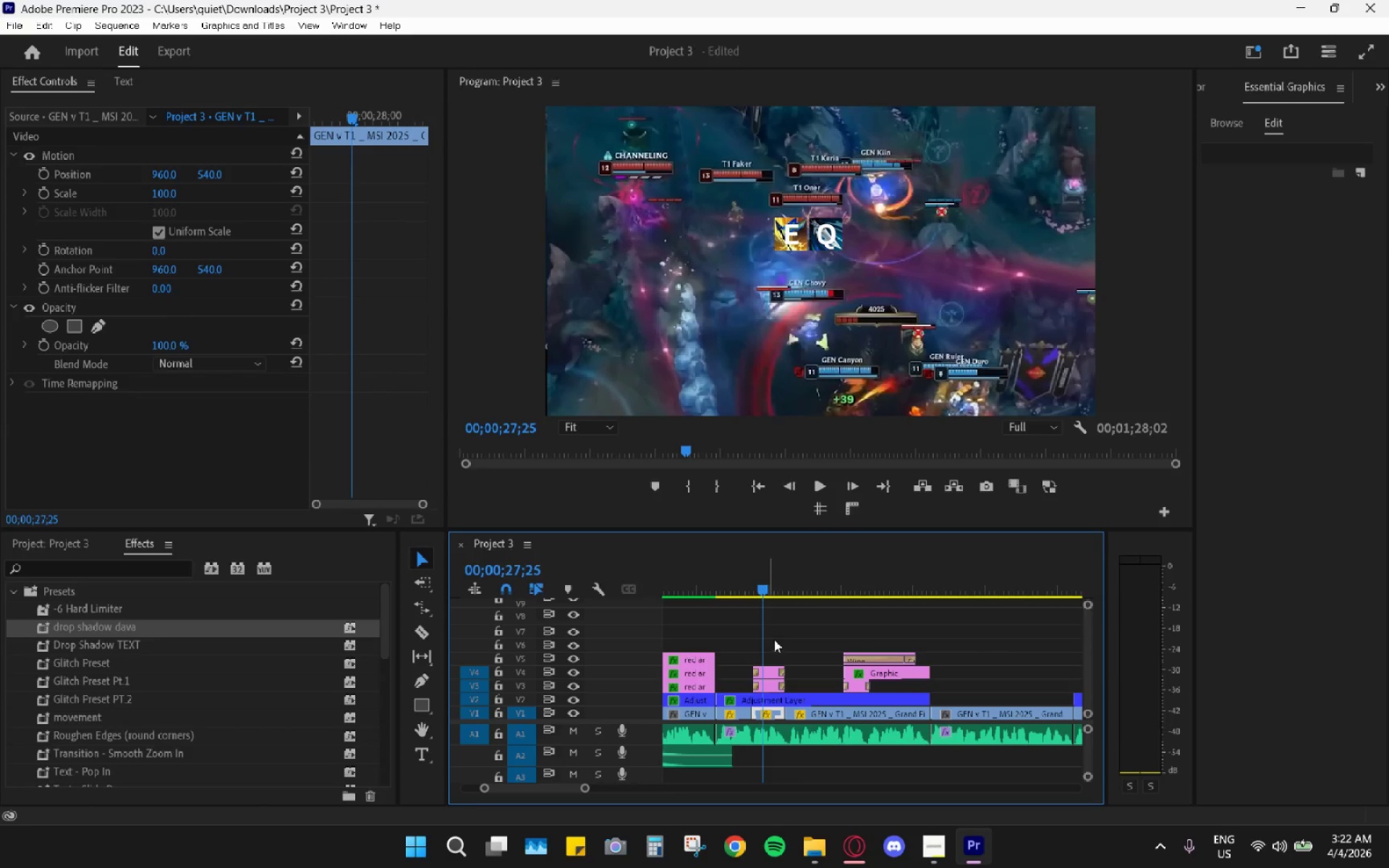 
left_click_drag(start_coordinate=[773, 637], to_coordinate=[768, 691])
 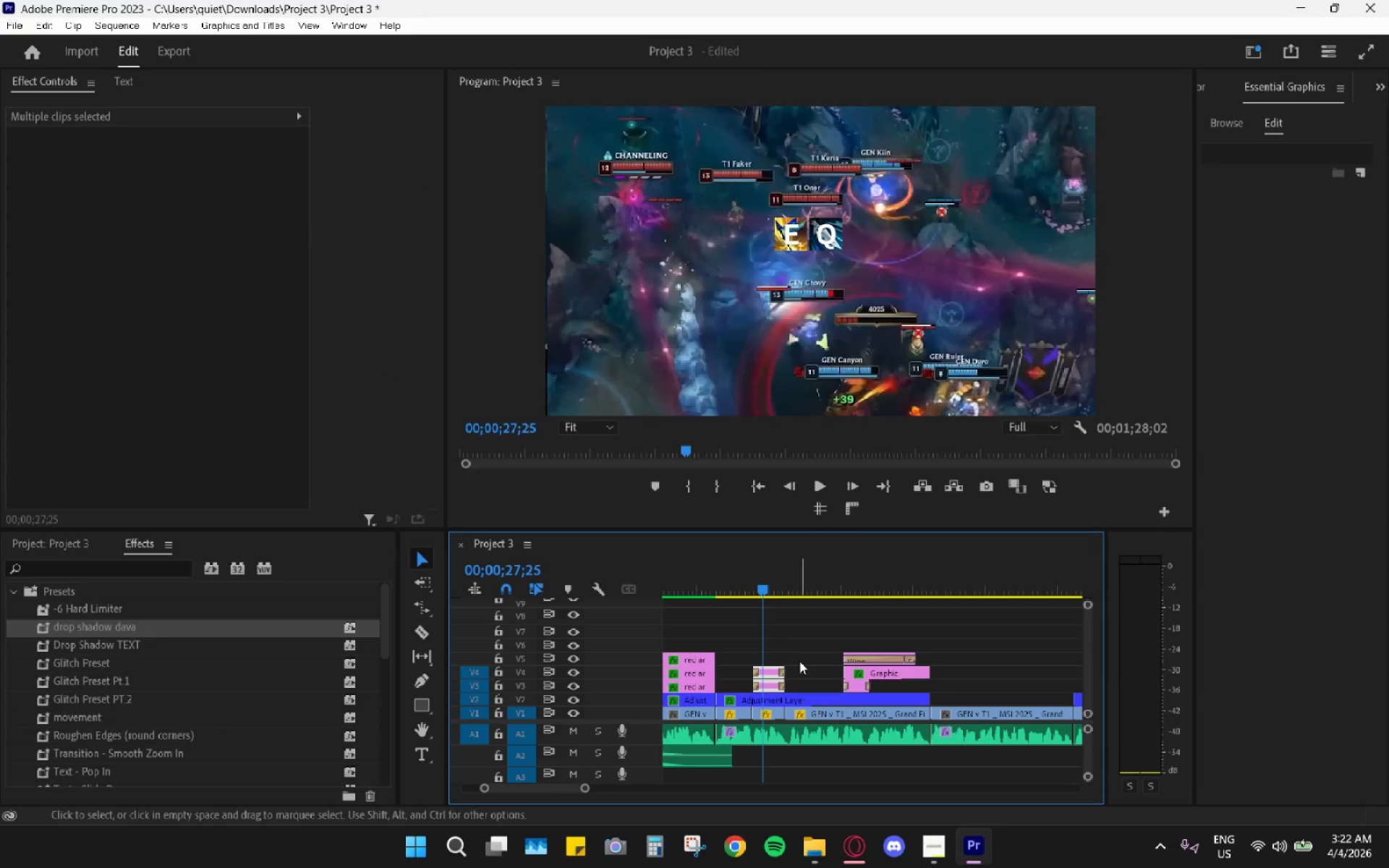 
key(Control+C)
 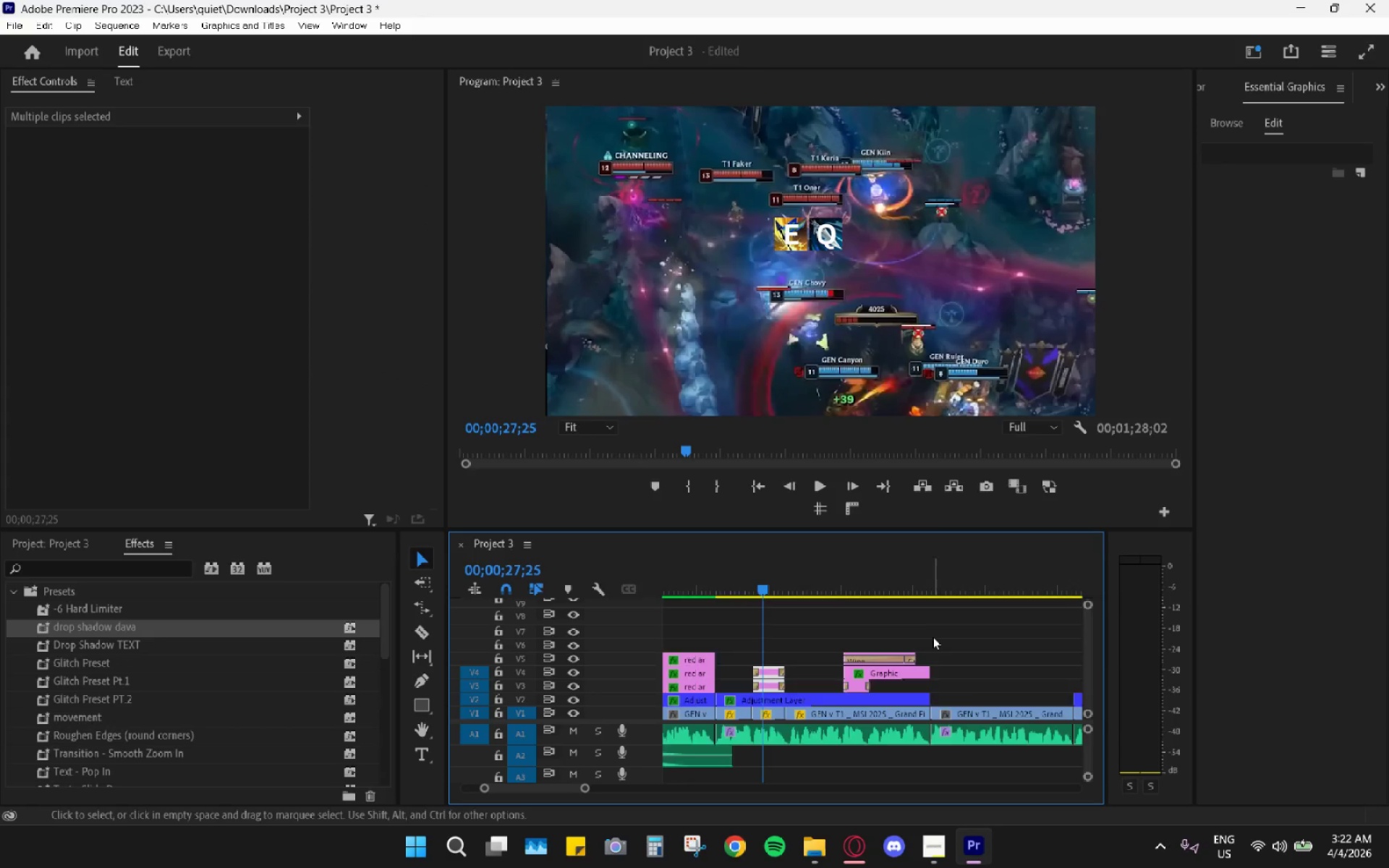 
hold_key(key=AltLeft, duration=0.64)
scroll: coordinate [888, 618], scroll_direction: down, amount: 50.0
 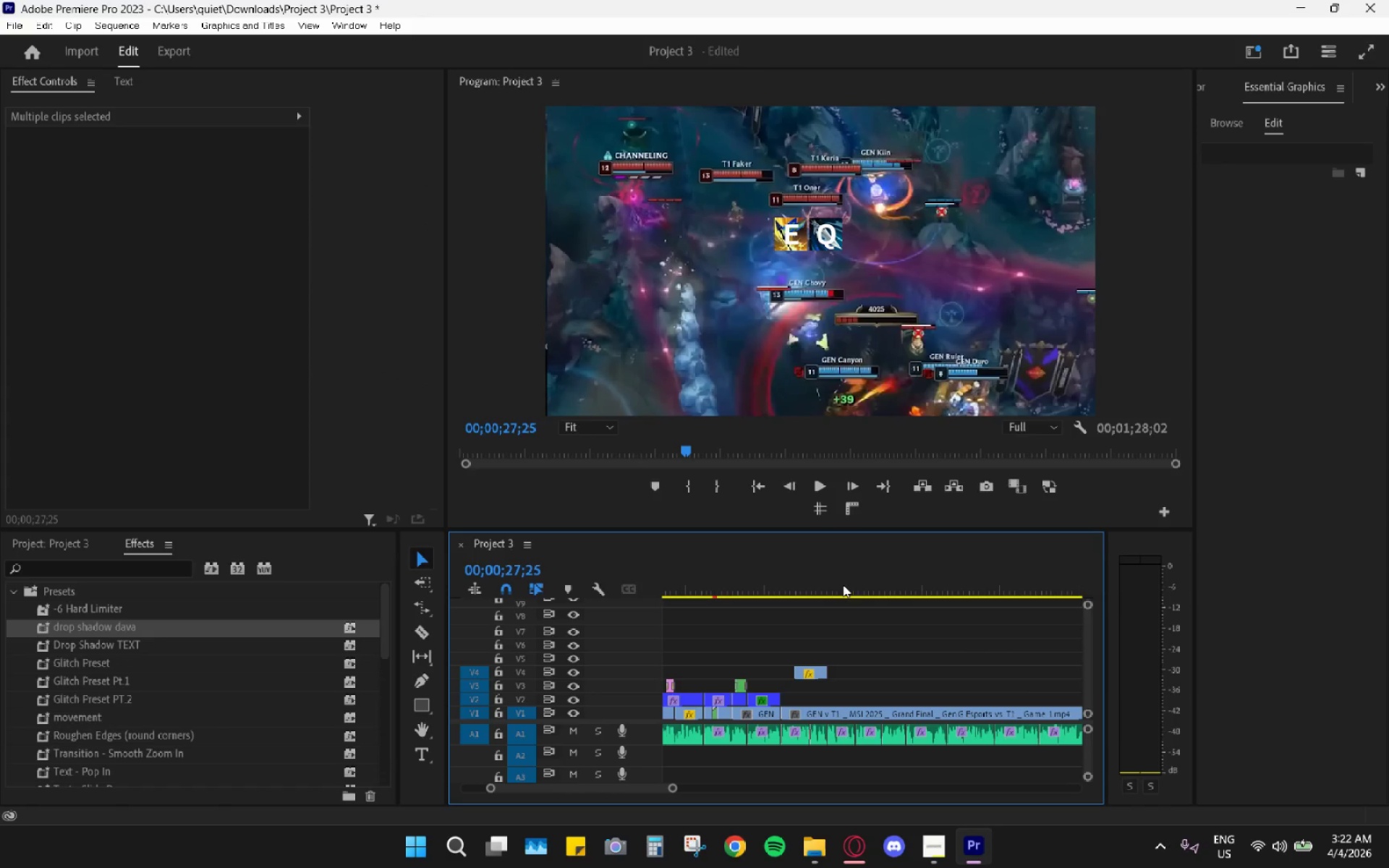 
left_click_drag(start_coordinate=[824, 580], to_coordinate=[837, 580])
 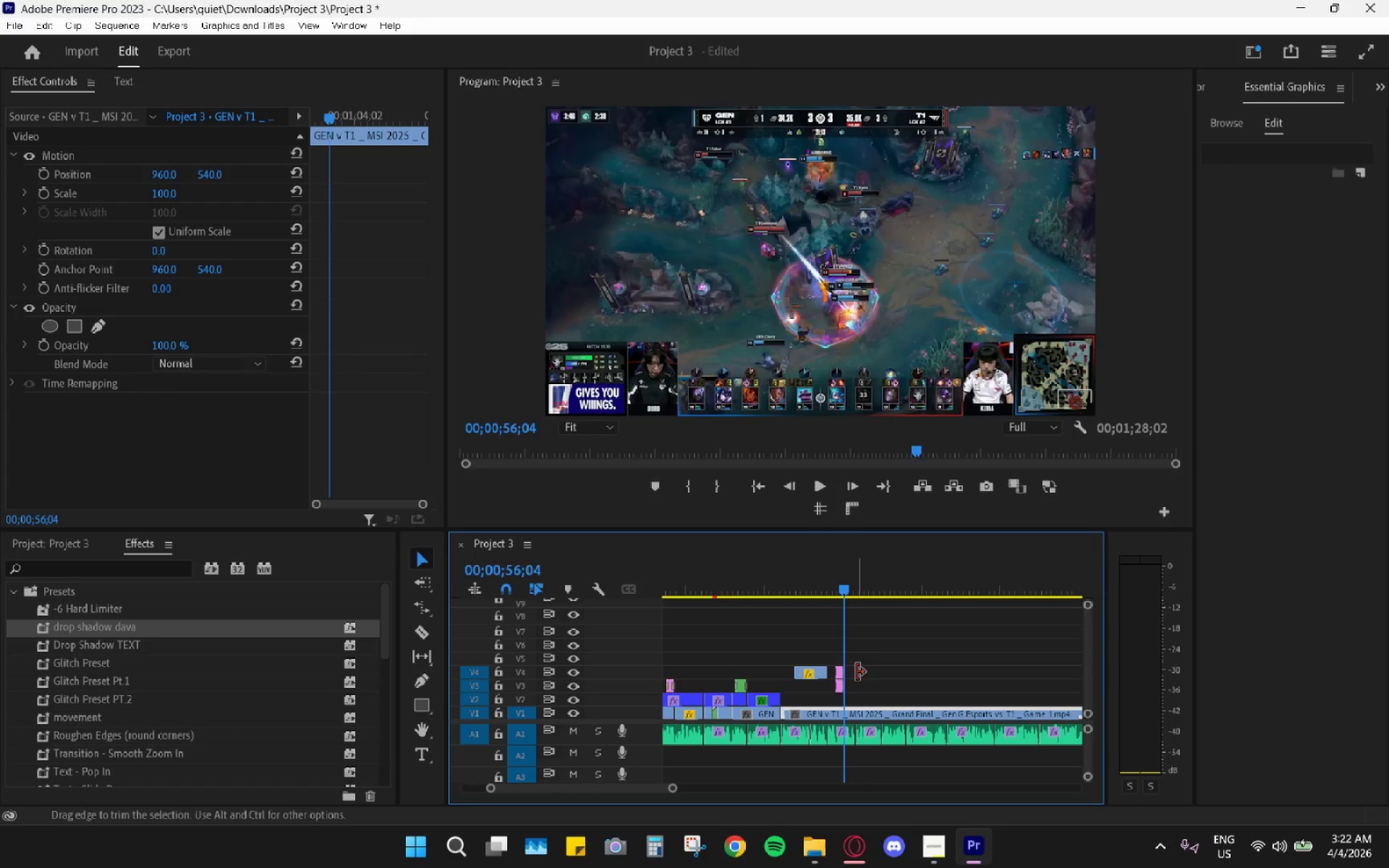 
key(Control+V)
 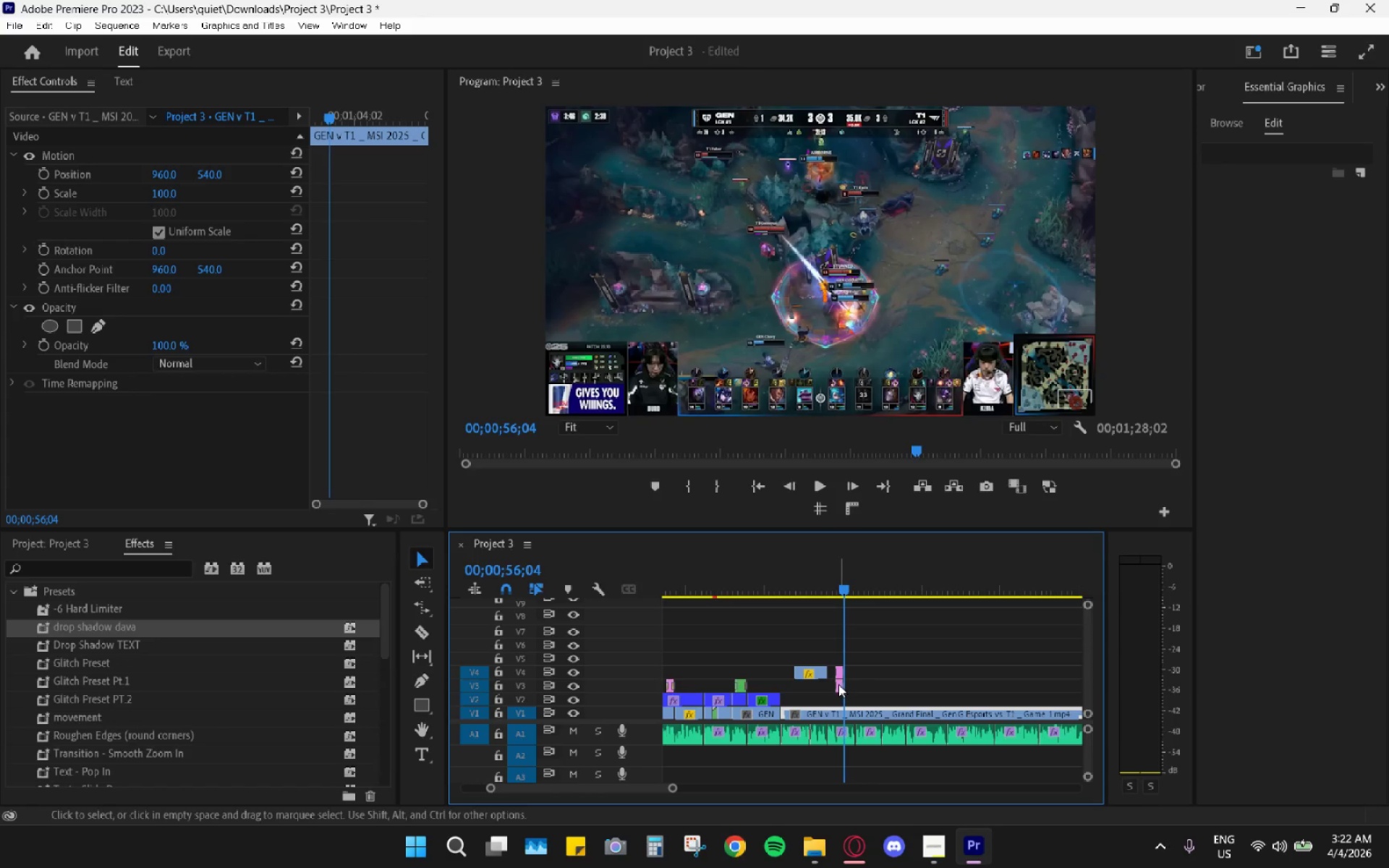 
left_click_drag(start_coordinate=[846, 641], to_coordinate=[894, 705])
 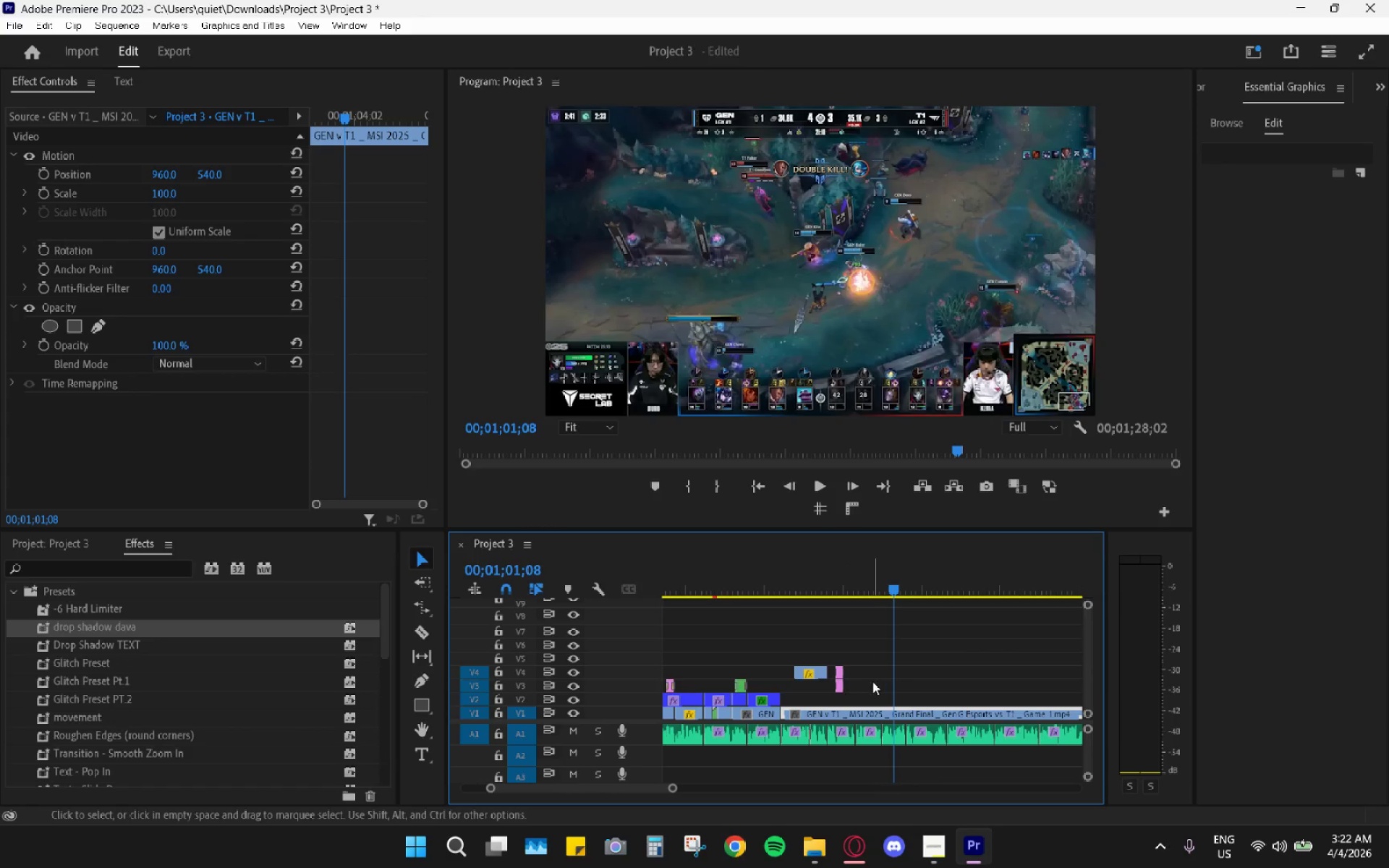 
hold_key(key=AltLeft, duration=0.53)
scroll: coordinate [872, 681], scroll_direction: up, amount: 5.0
 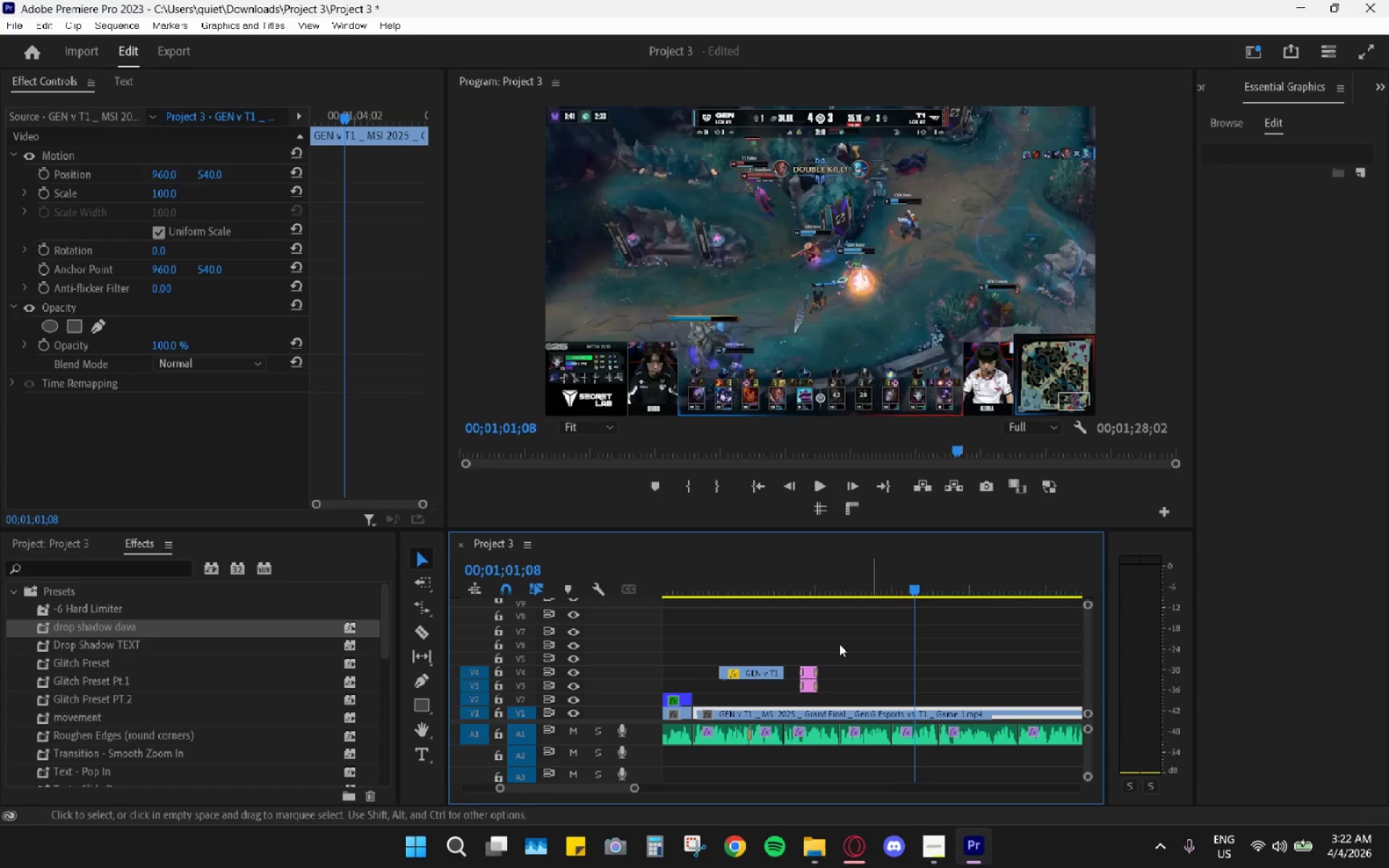 
left_click_drag(start_coordinate=[836, 647], to_coordinate=[817, 700])
 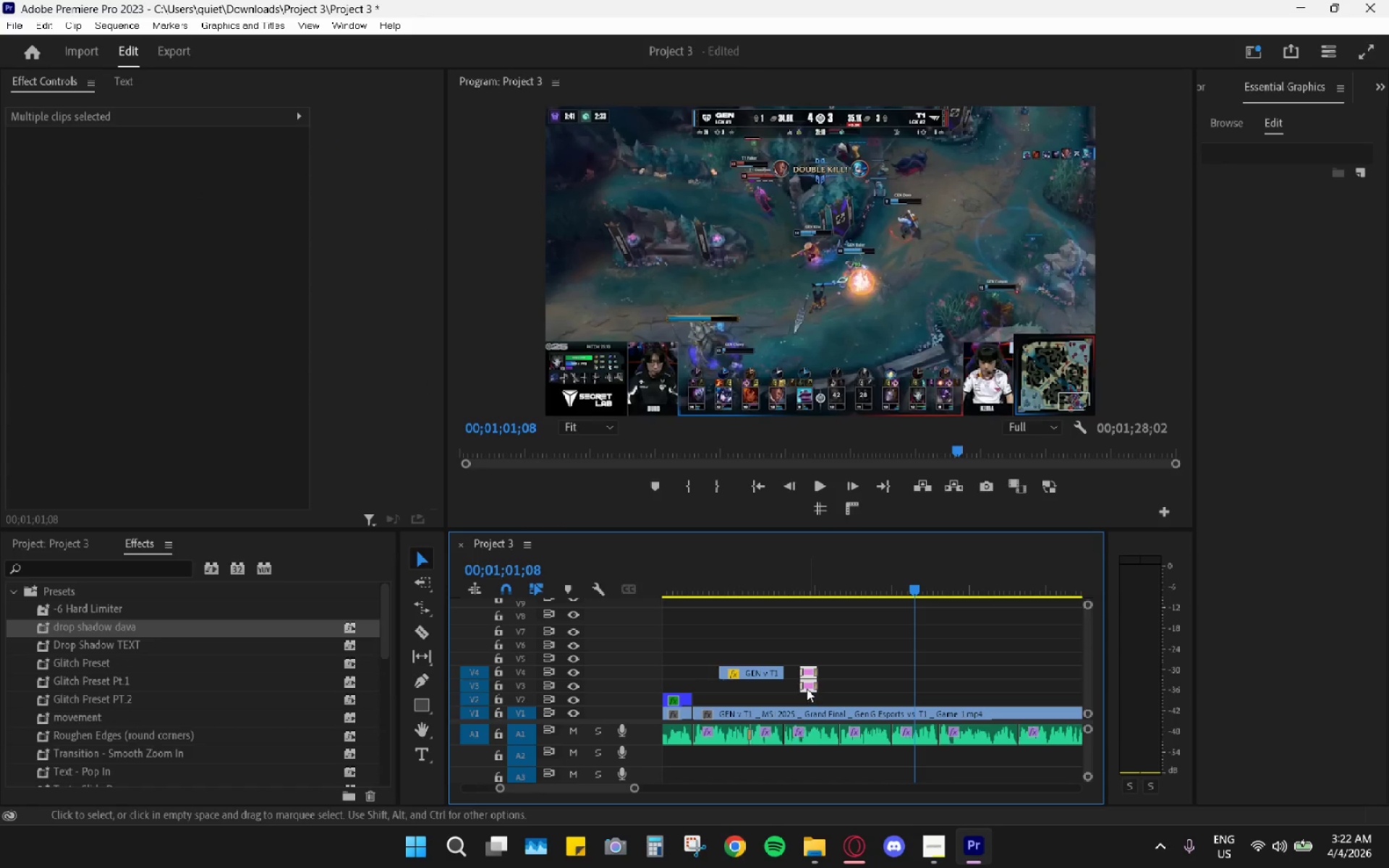 
left_click_drag(start_coordinate=[807, 688], to_coordinate=[760, 685])
 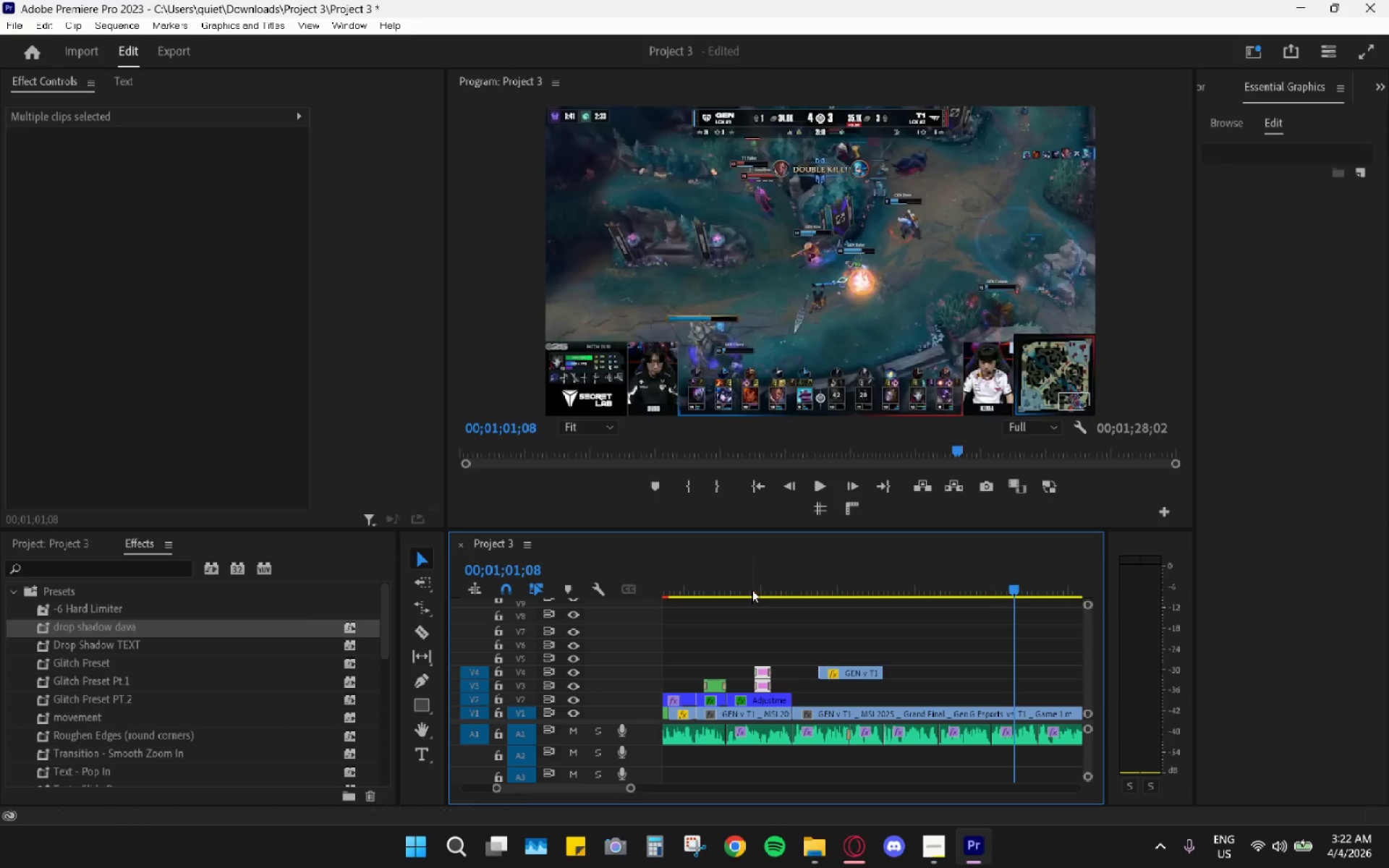 
left_click_drag(start_coordinate=[752, 589], to_coordinate=[731, 579])
 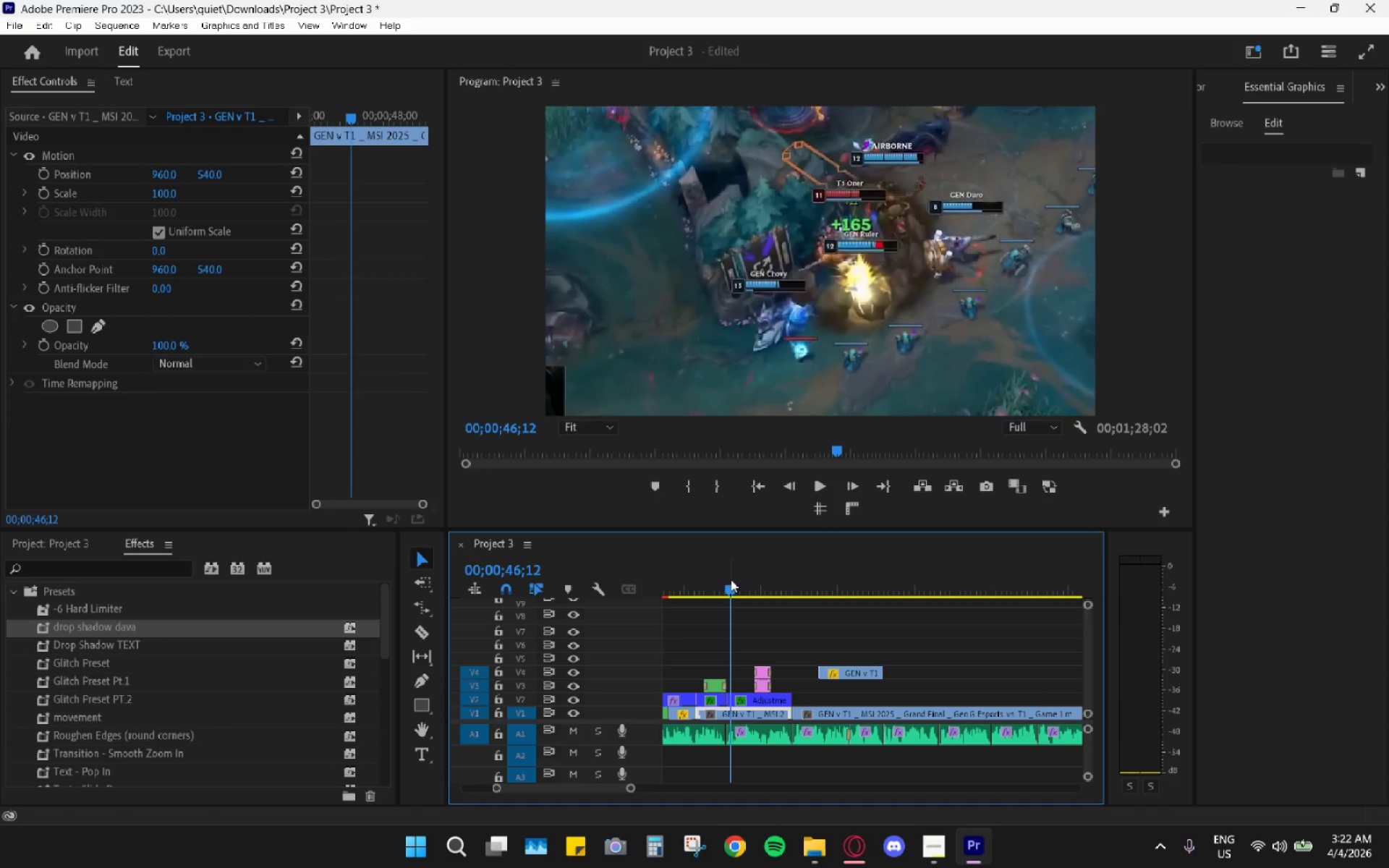 
key(Space)
 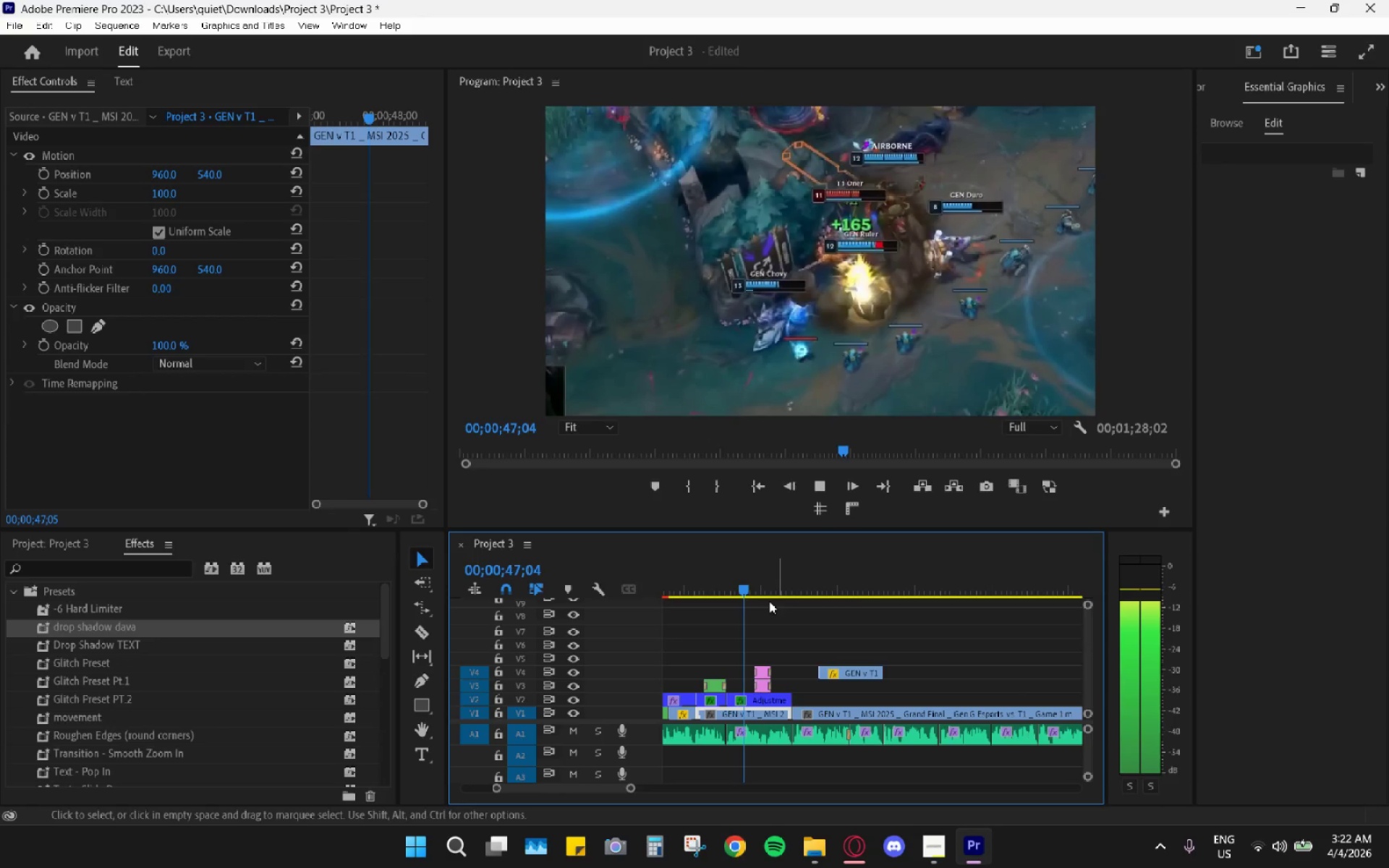 
key(Space)
 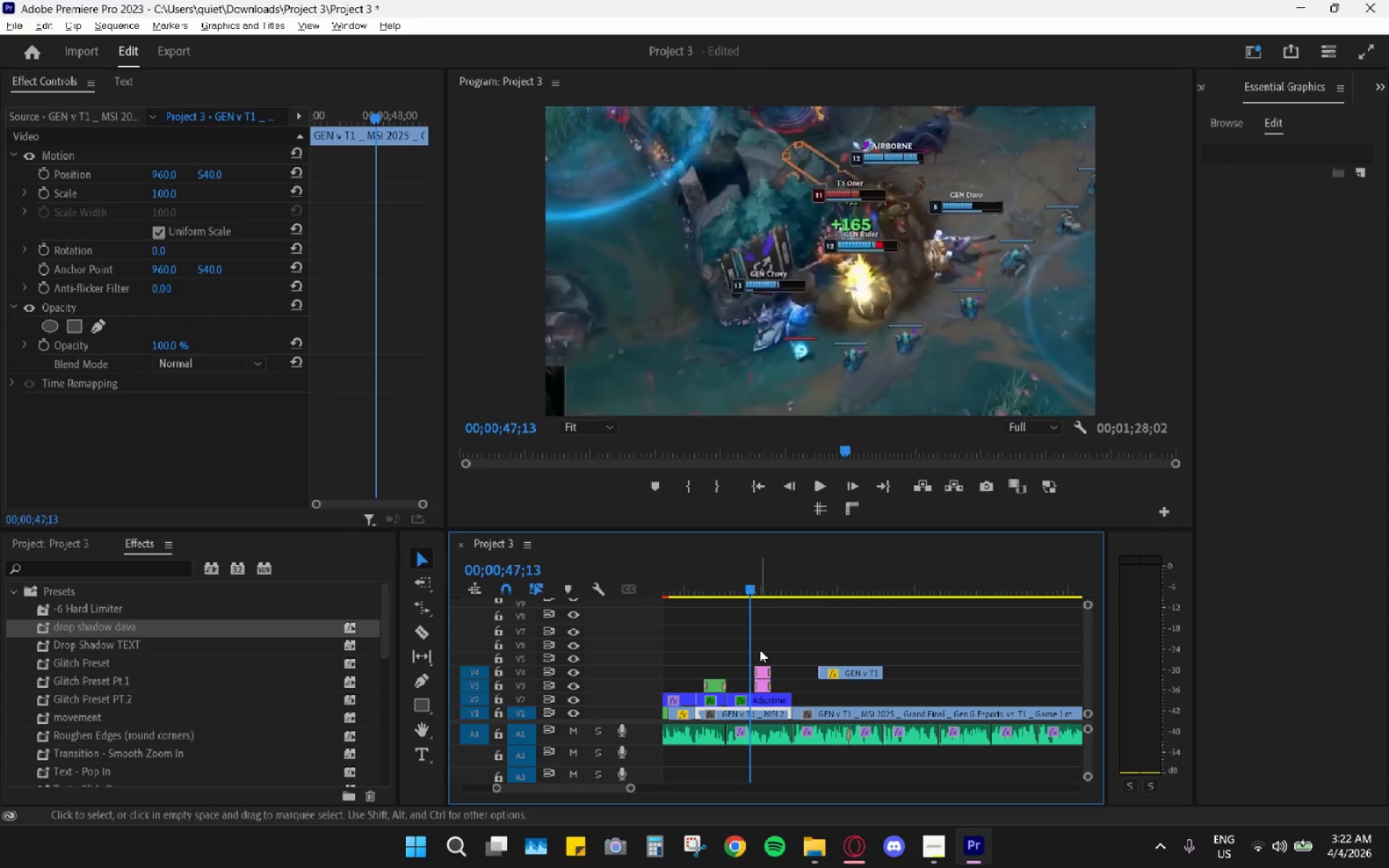 
hold_key(key=AltLeft, duration=0.69)
scroll: coordinate [793, 647], scroll_direction: up, amount: 16.0
 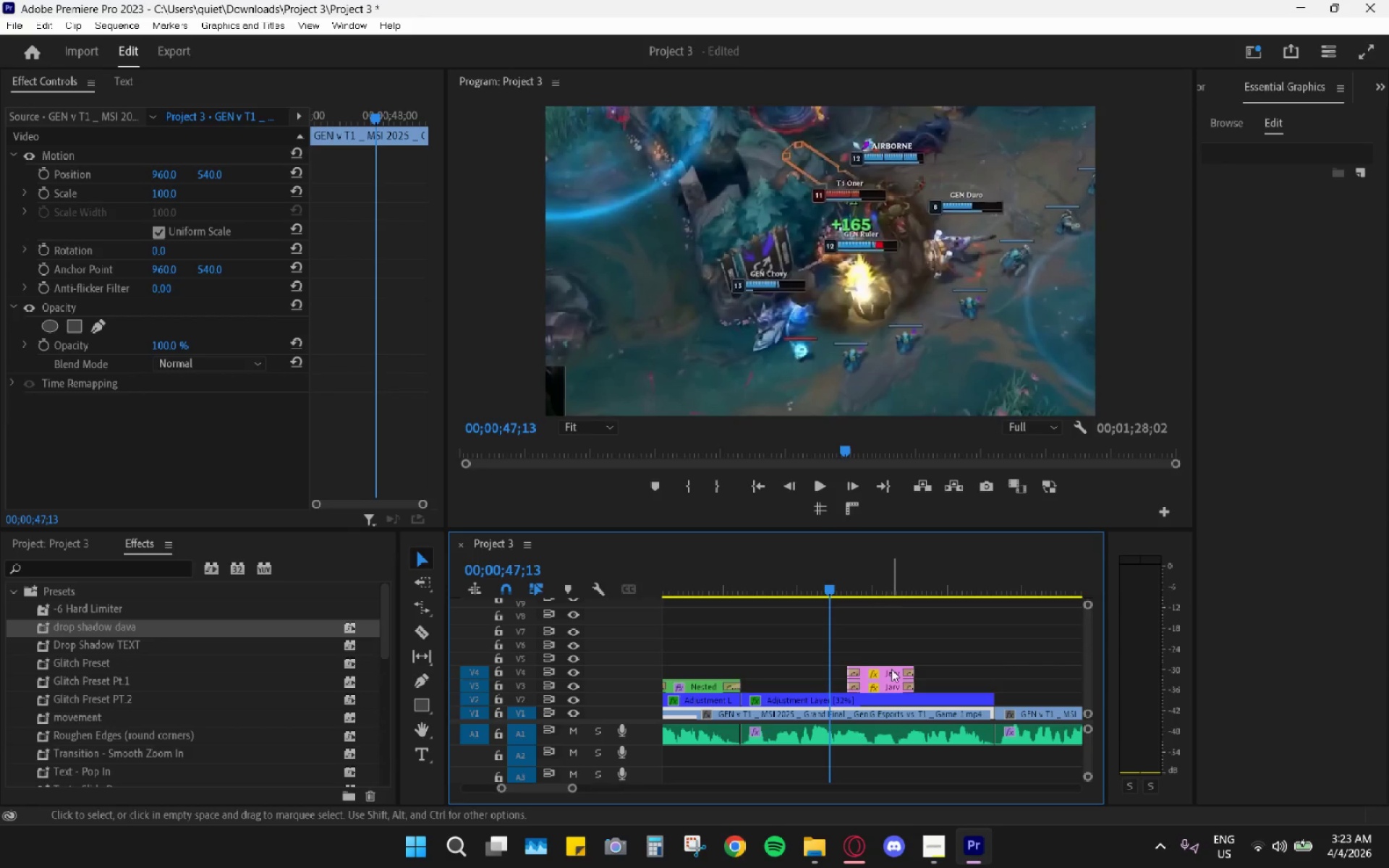 
left_click_drag(start_coordinate=[886, 634], to_coordinate=[882, 686])
 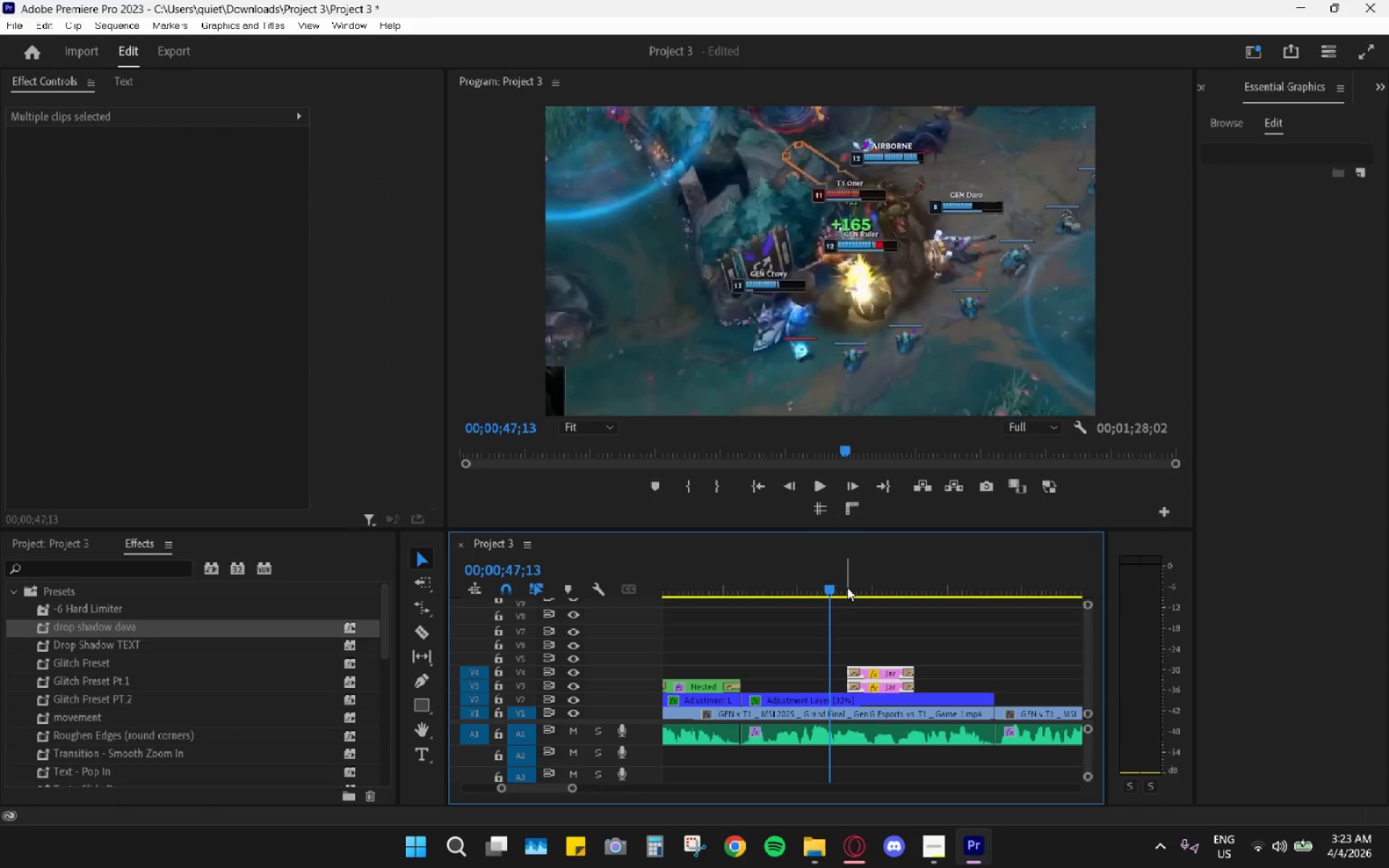 
key(Space)
 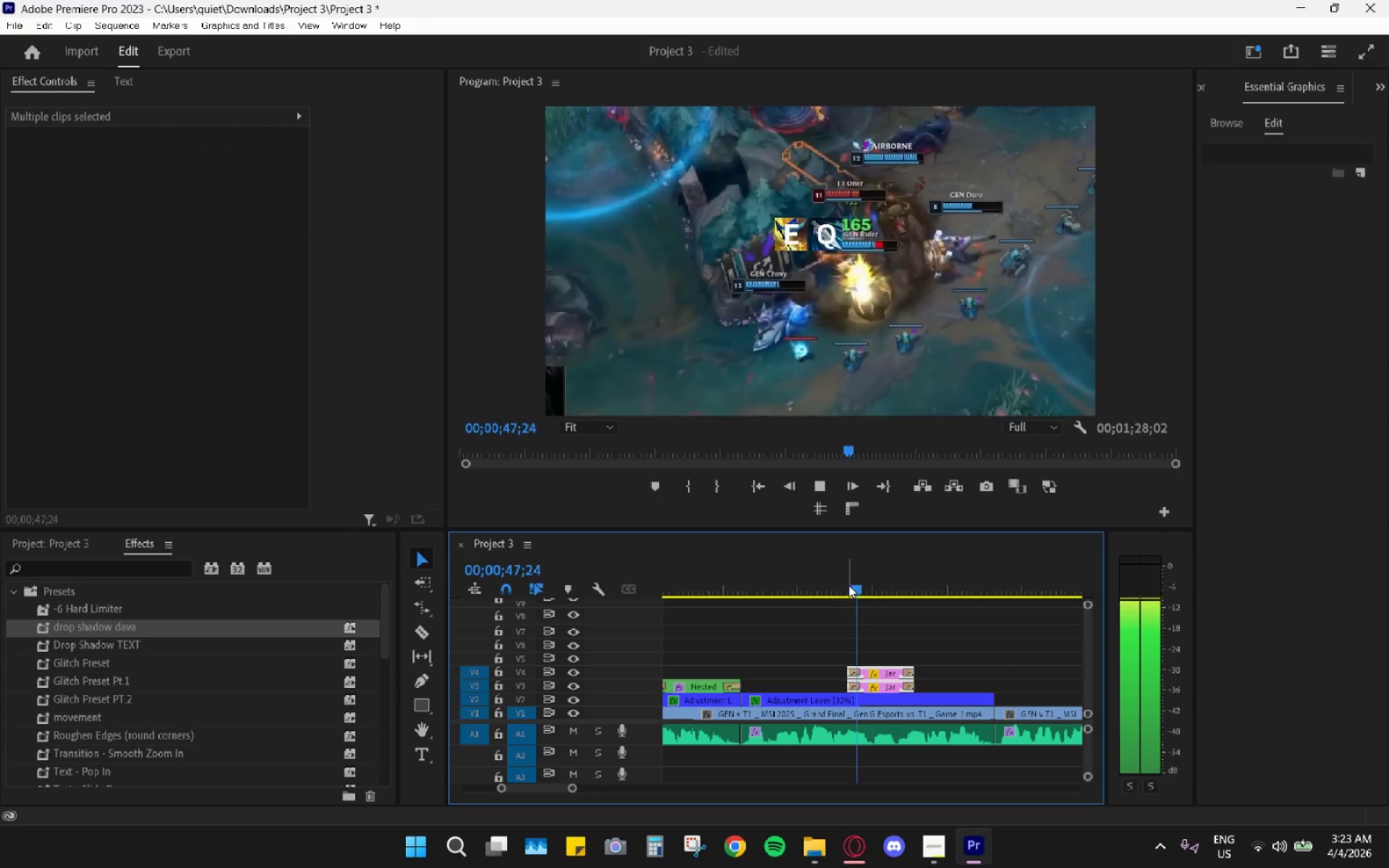 
key(Space)
 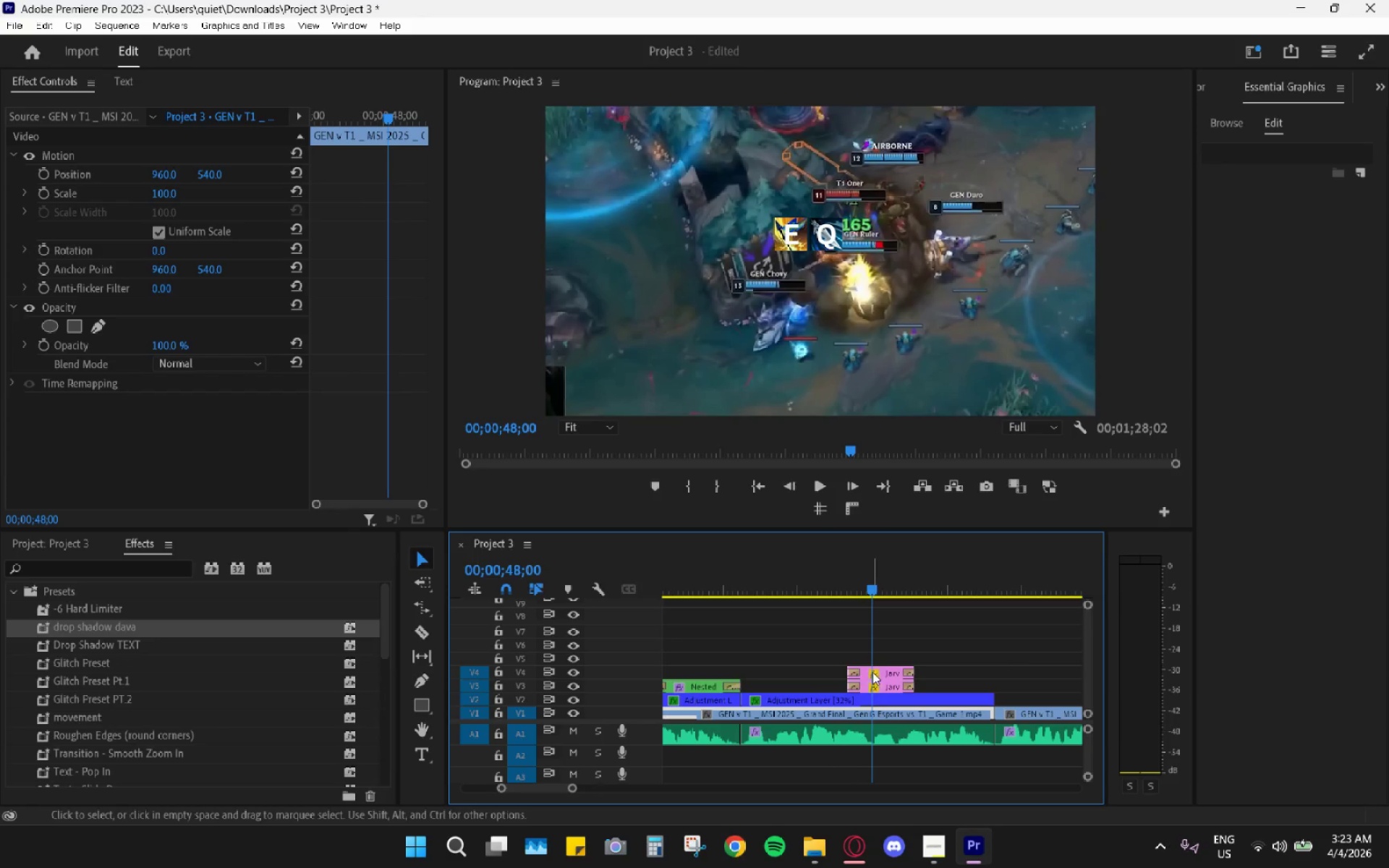 
left_click_drag(start_coordinate=[891, 647], to_coordinate=[890, 693])
 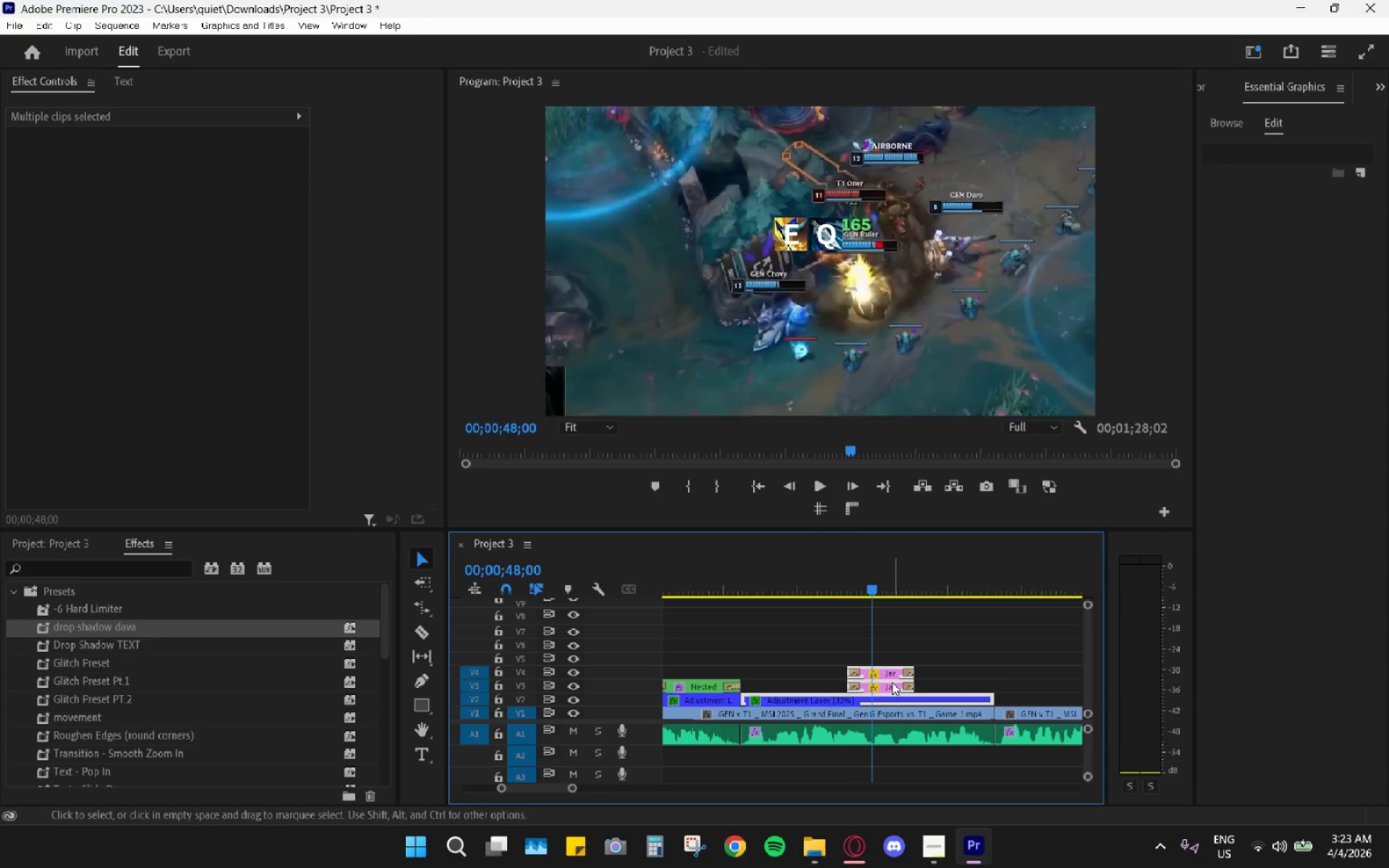 
left_click([895, 617])
 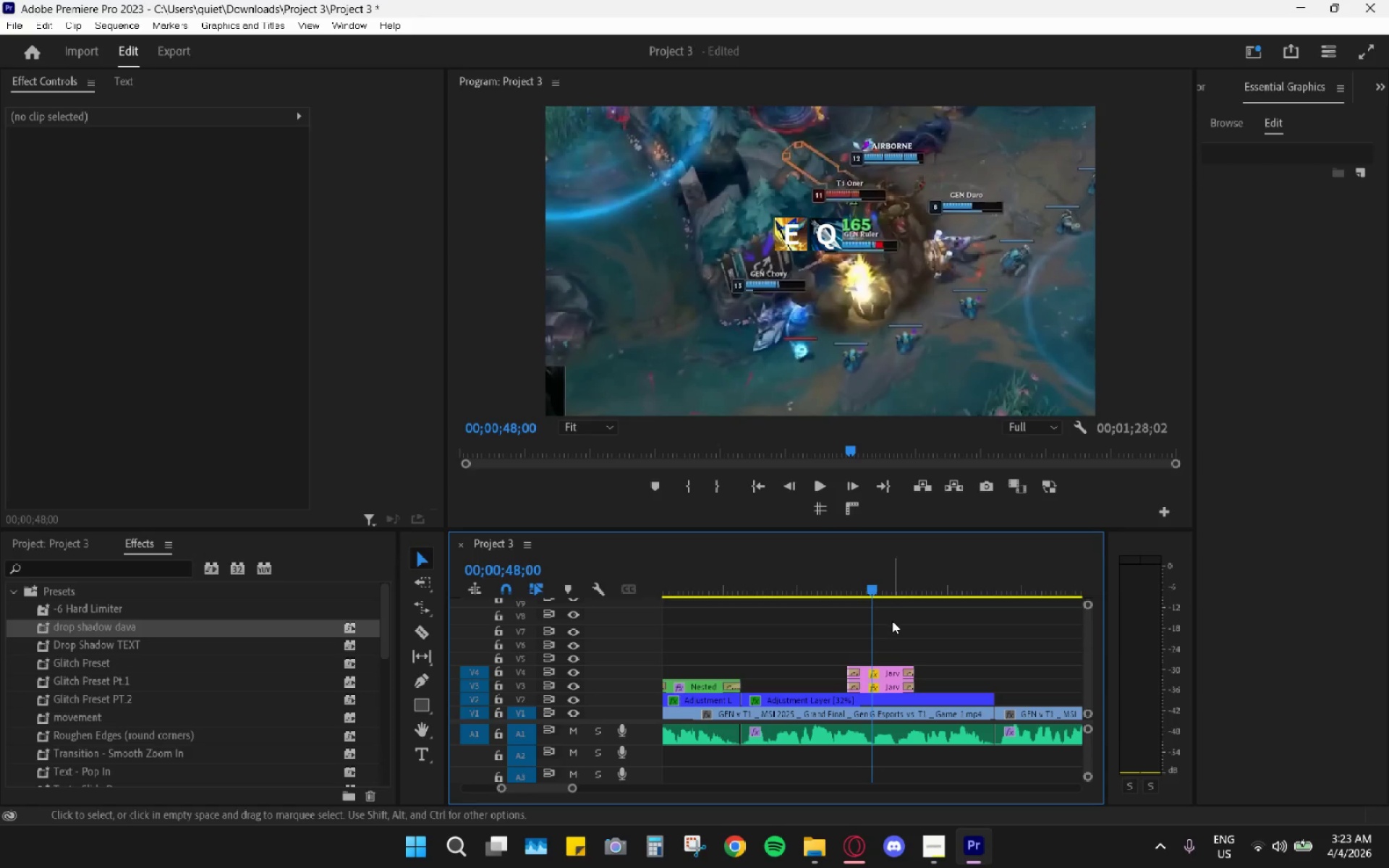 
left_click_drag(start_coordinate=[892, 621], to_coordinate=[884, 689])
 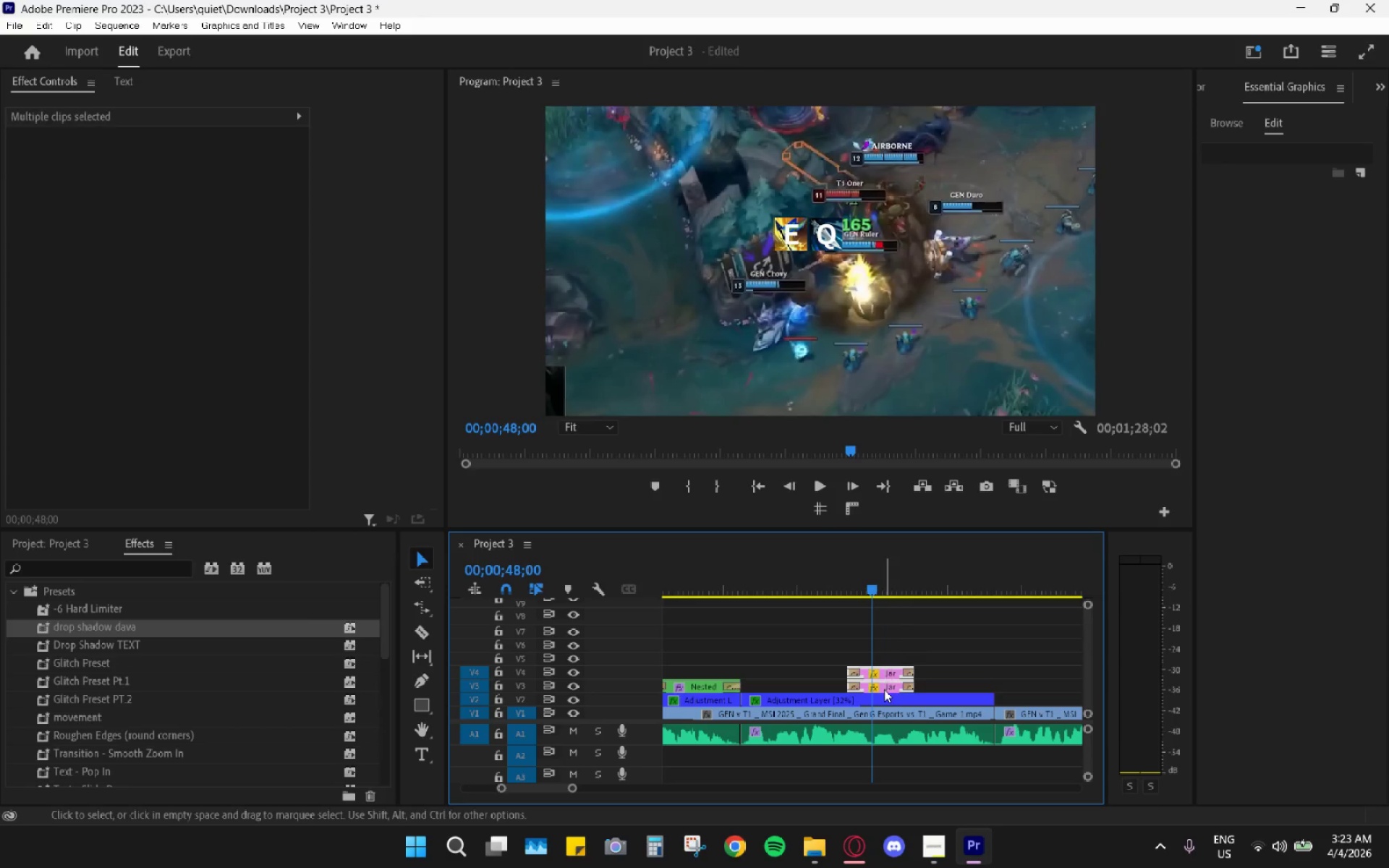 
left_click_drag(start_coordinate=[884, 689], to_coordinate=[907, 689])
 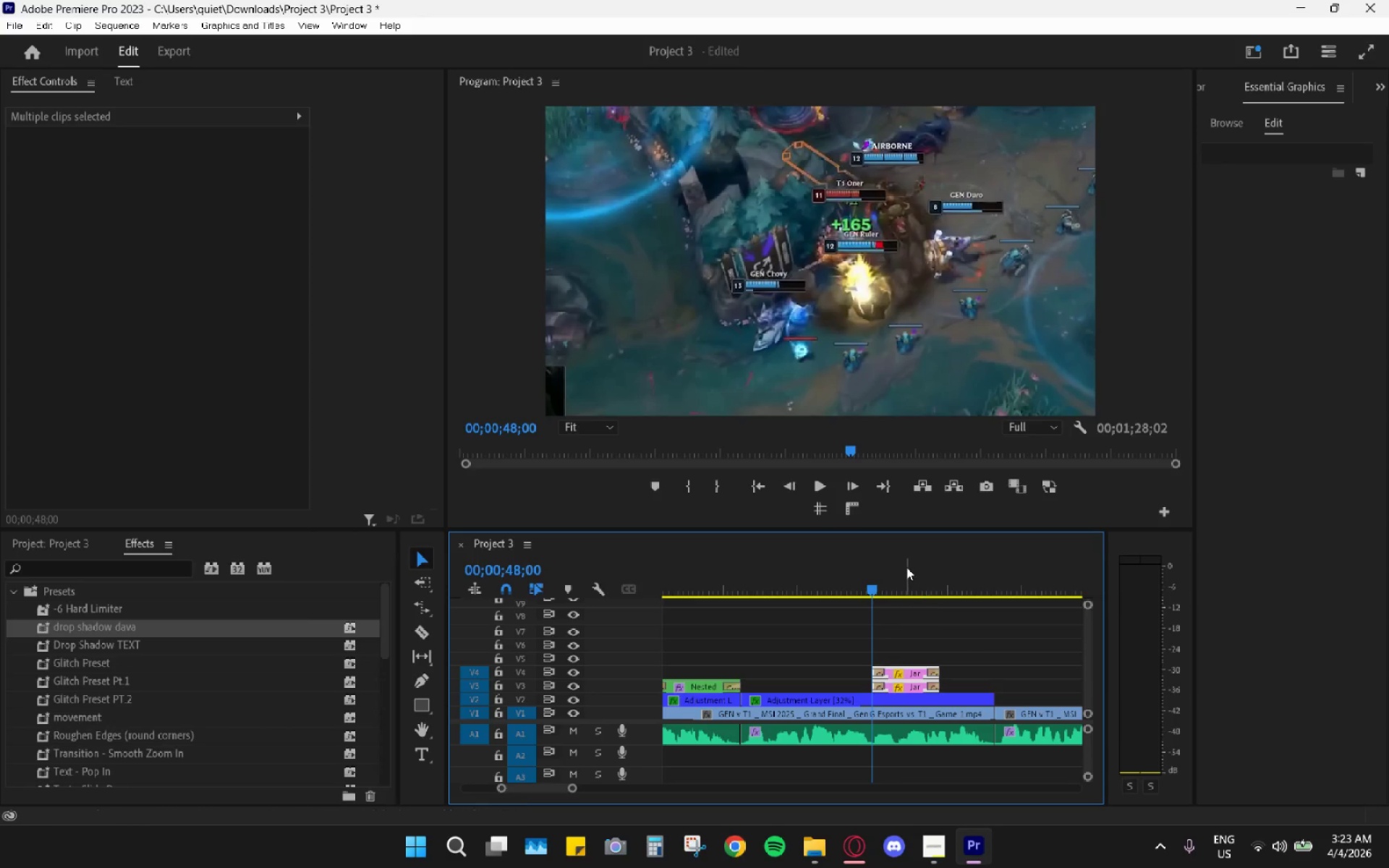 
left_click_drag(start_coordinate=[904, 563], to_coordinate=[921, 576])
 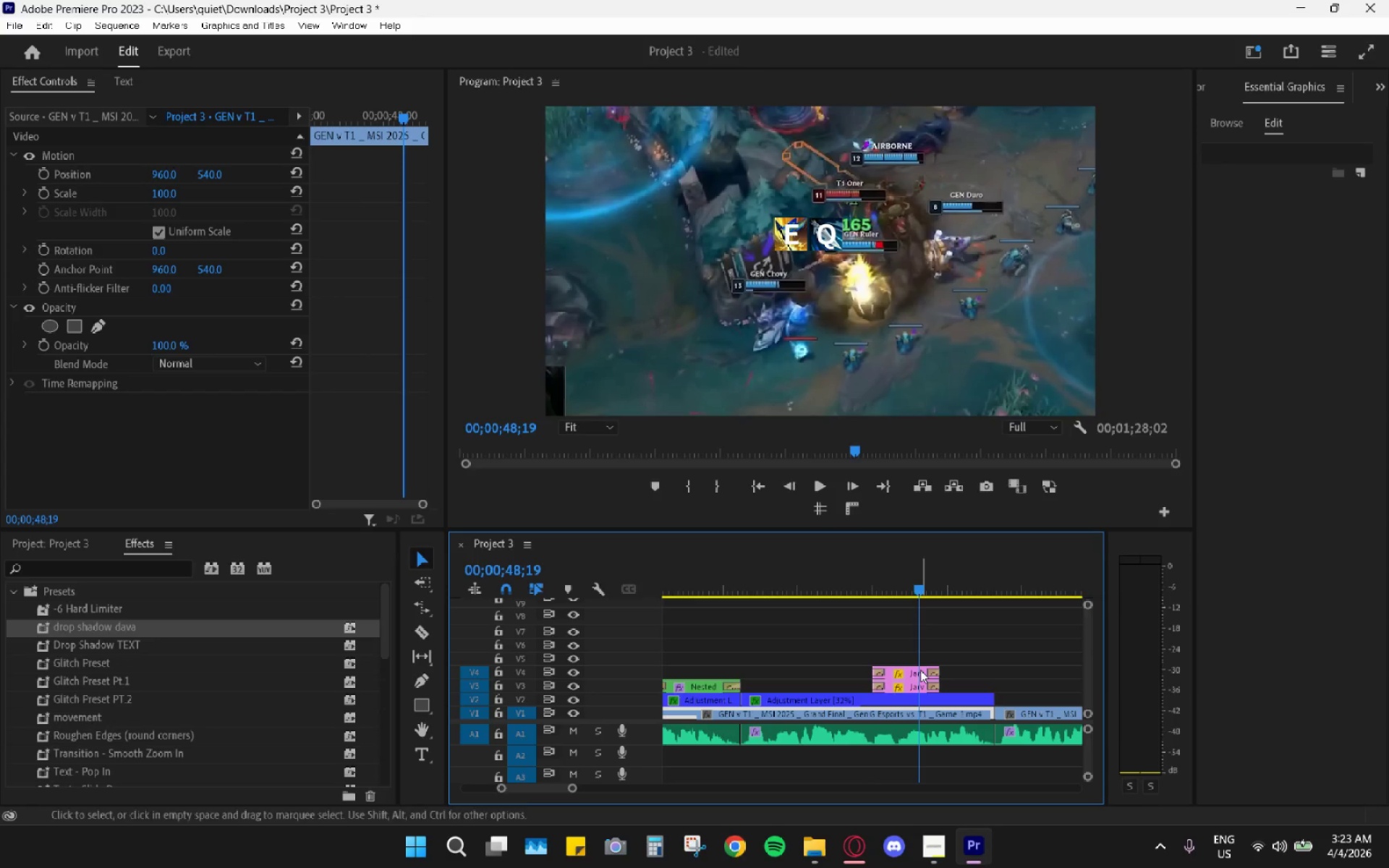 
left_click_drag(start_coordinate=[917, 641], to_coordinate=[916, 662])
 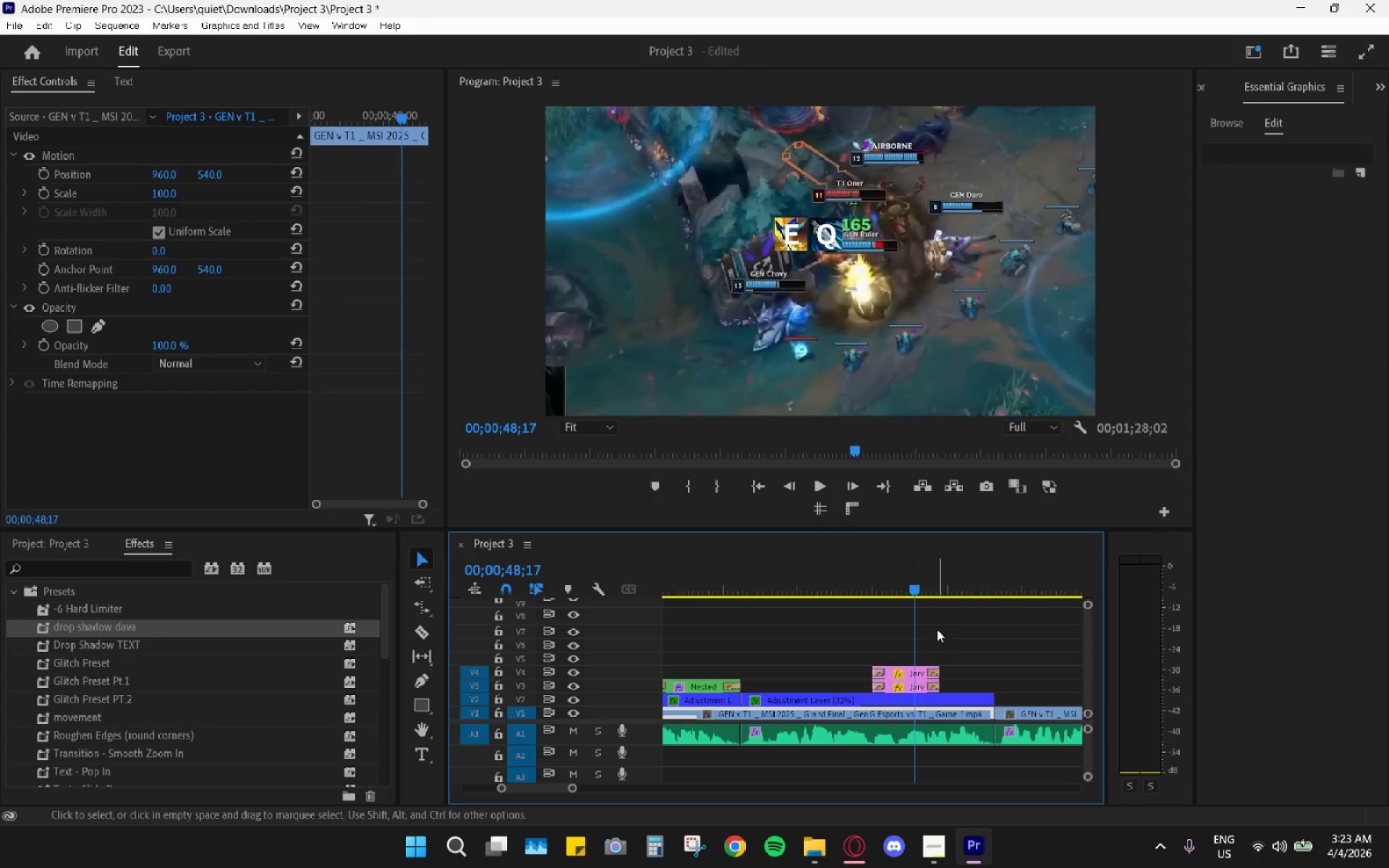 
left_click_drag(start_coordinate=[936, 629], to_coordinate=[912, 685])
 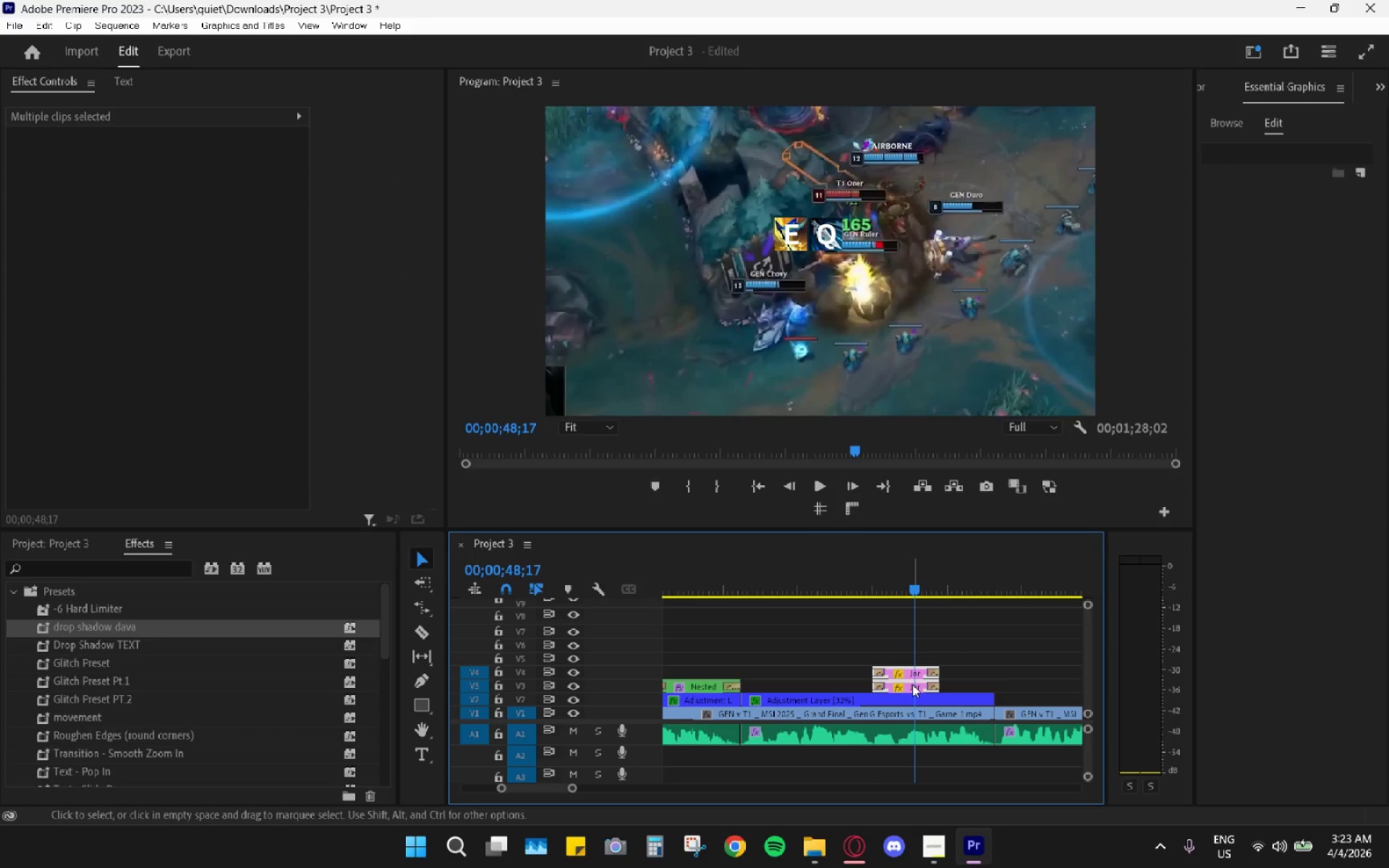 
right_click([912, 684])
 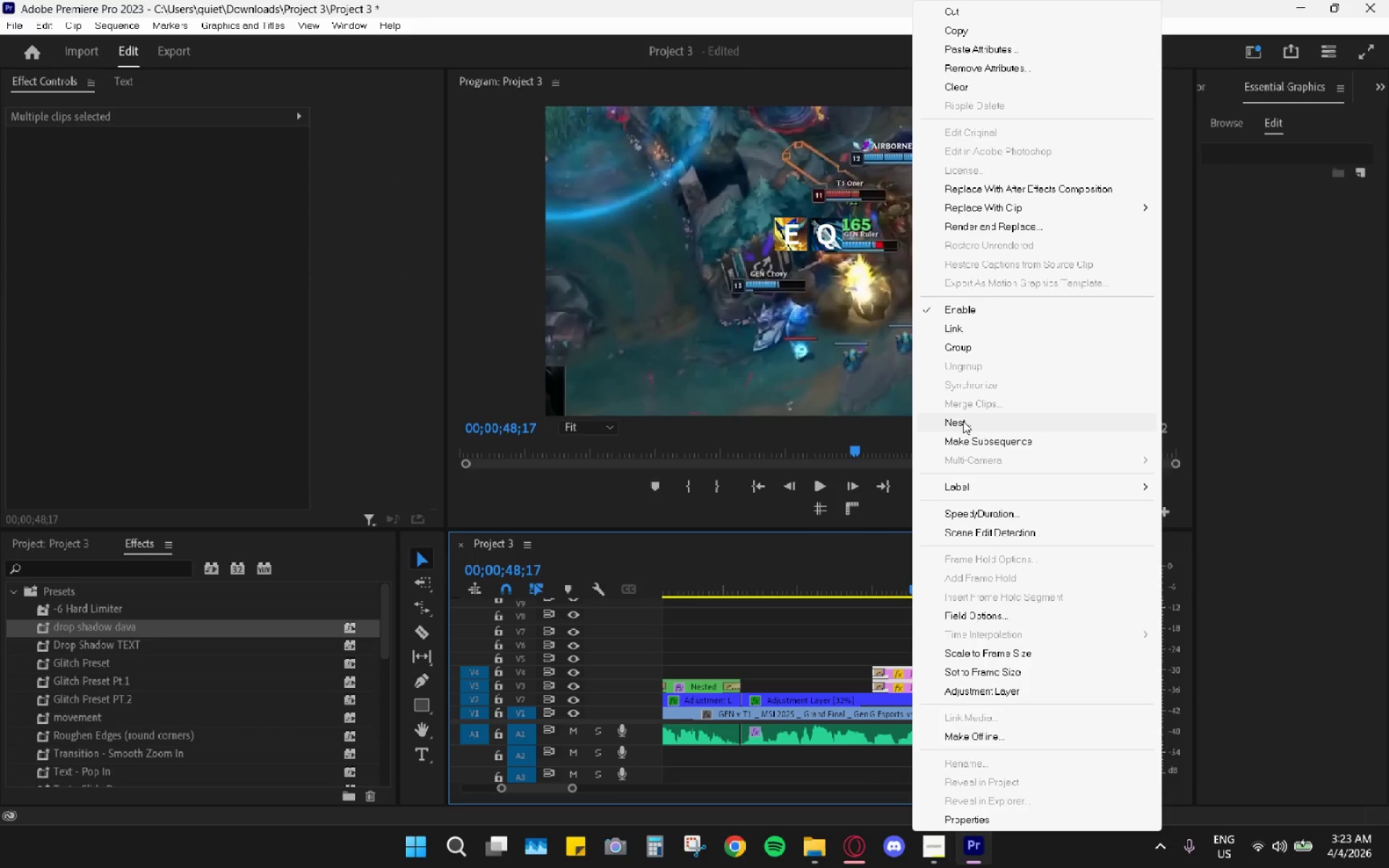 
left_click([963, 421])
 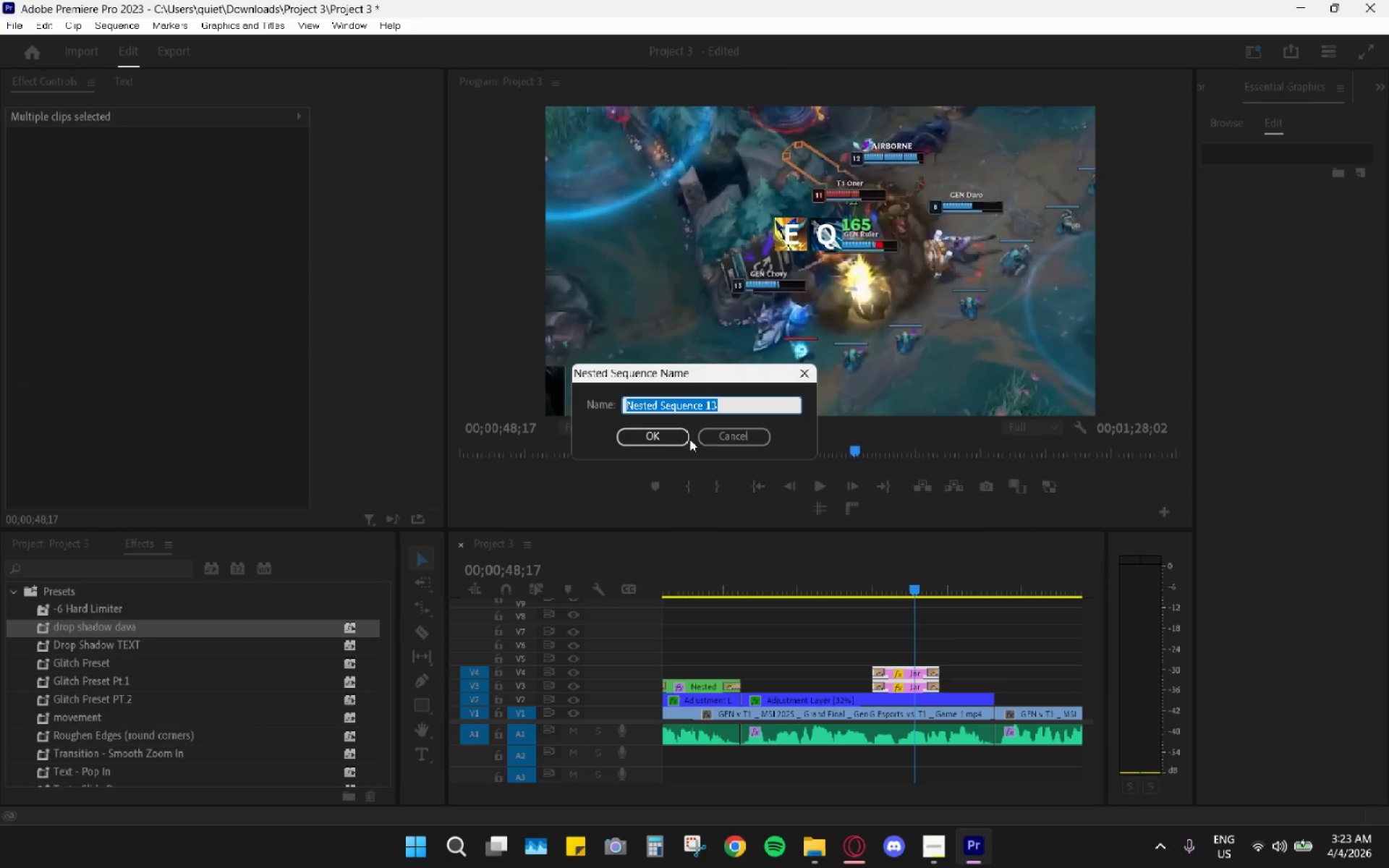 
left_click([671, 438])
 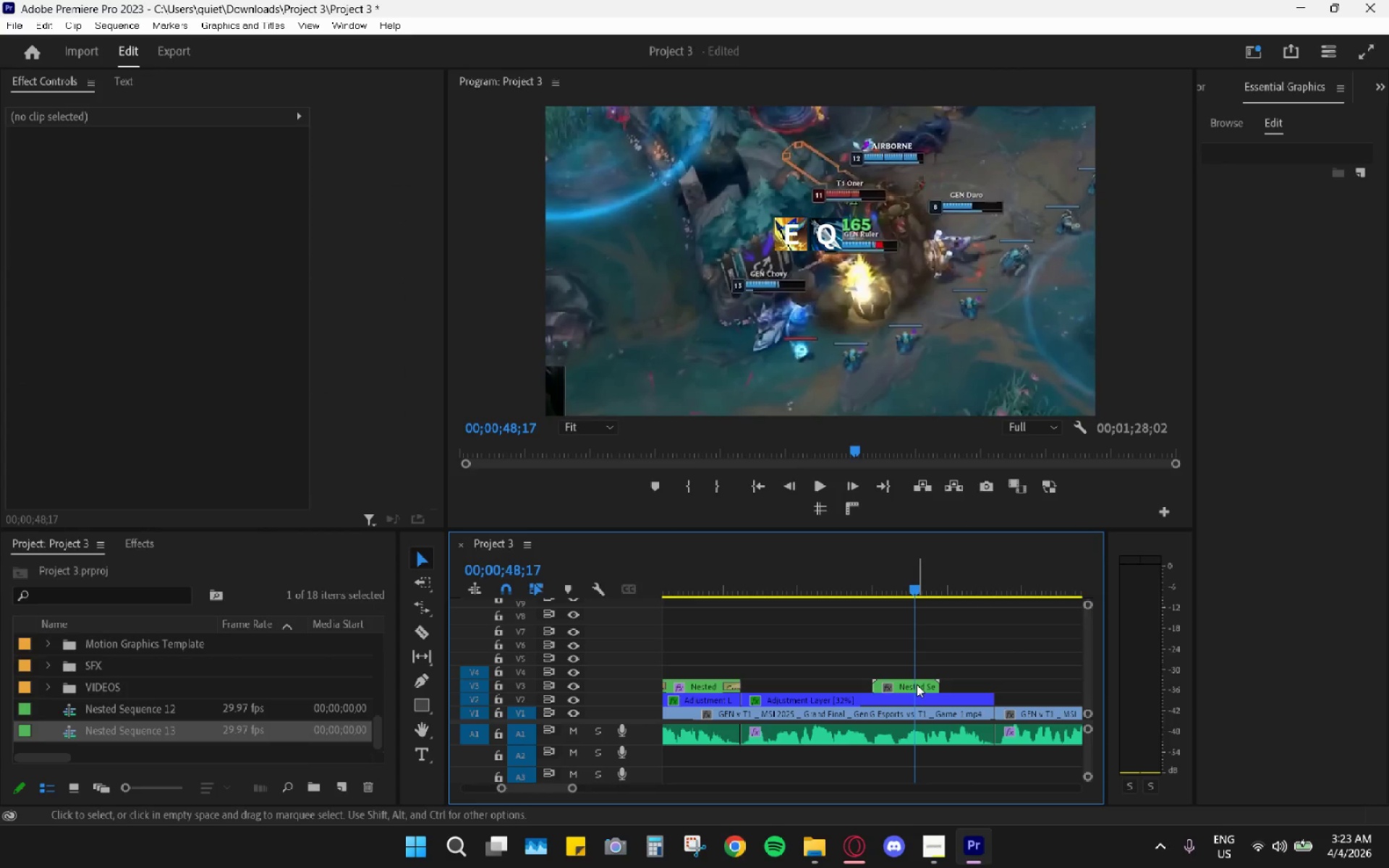 
left_click([914, 686])
 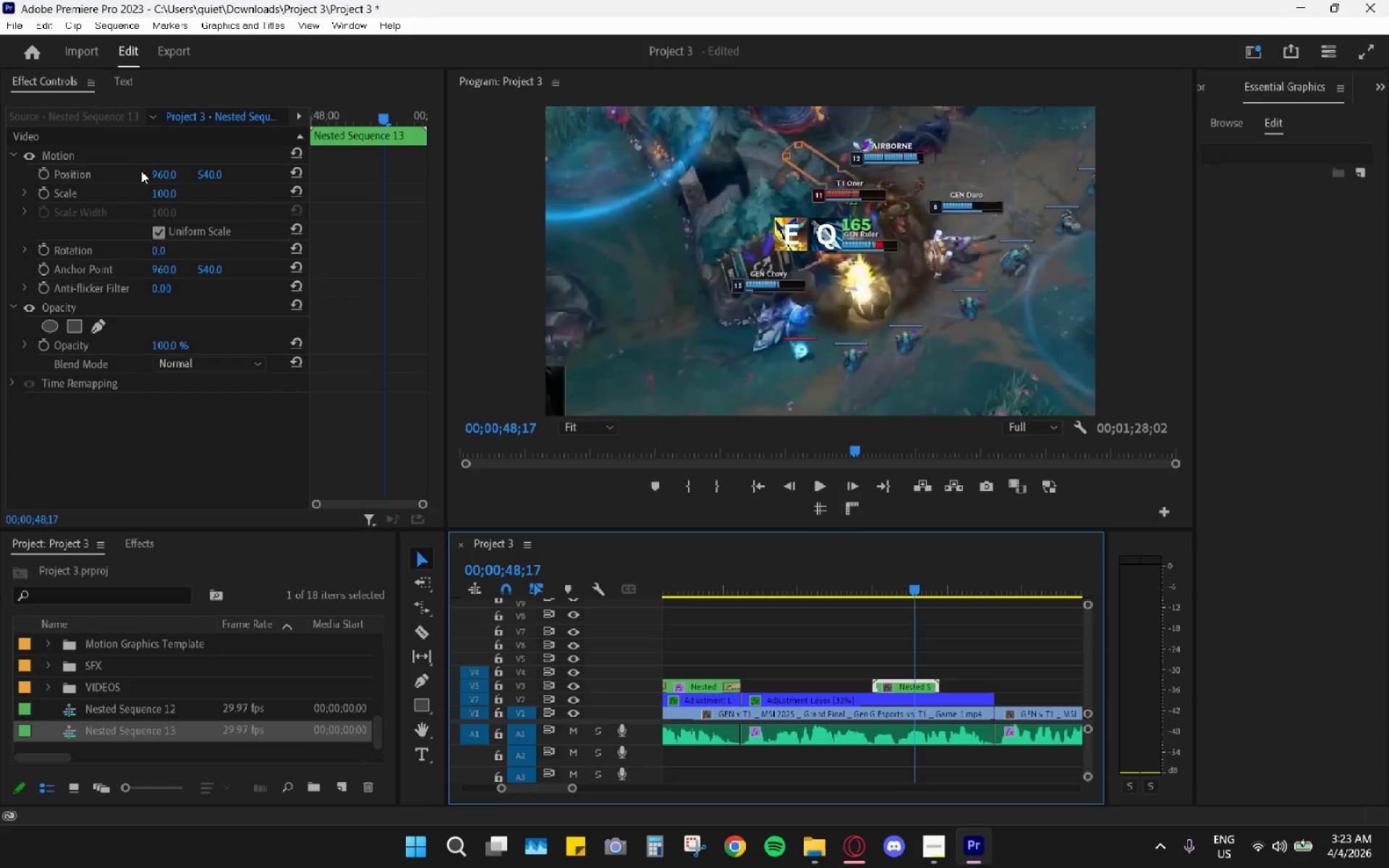 
left_click_drag(start_coordinate=[161, 175], to_coordinate=[350, 185])
 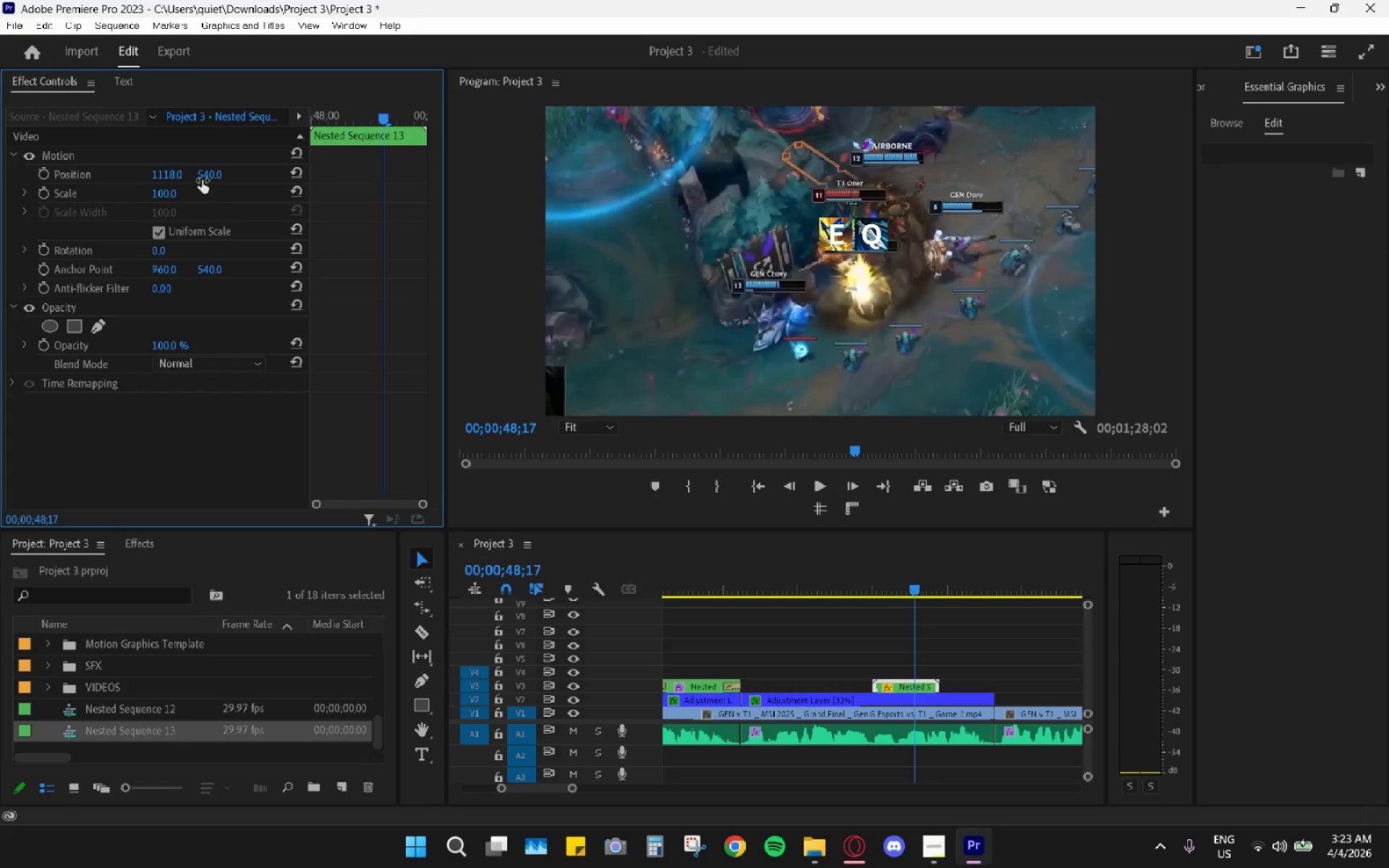 
left_click_drag(start_coordinate=[214, 171], to_coordinate=[180, 195])
 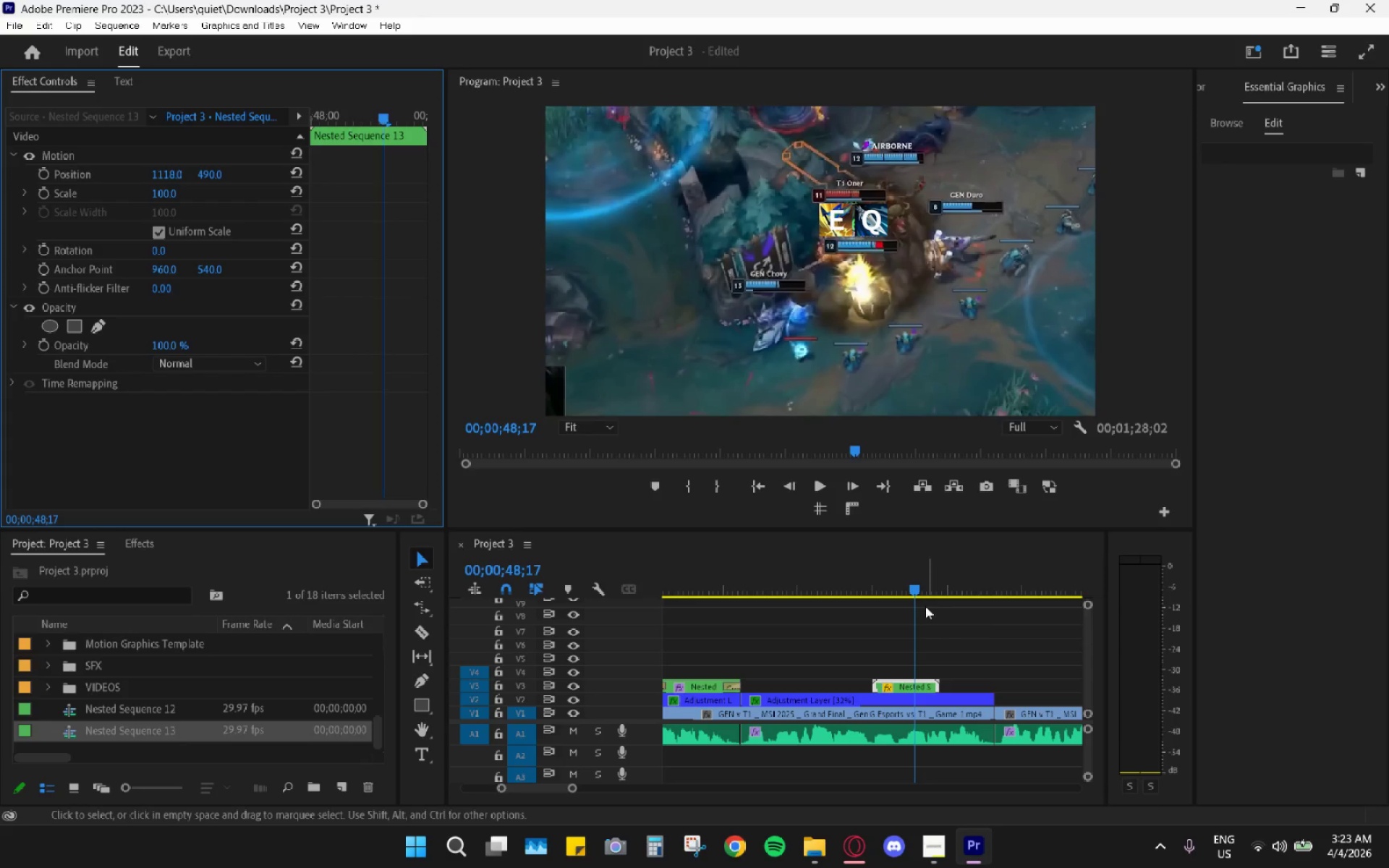 
left_click_drag(start_coordinate=[904, 582], to_coordinate=[855, 571])
 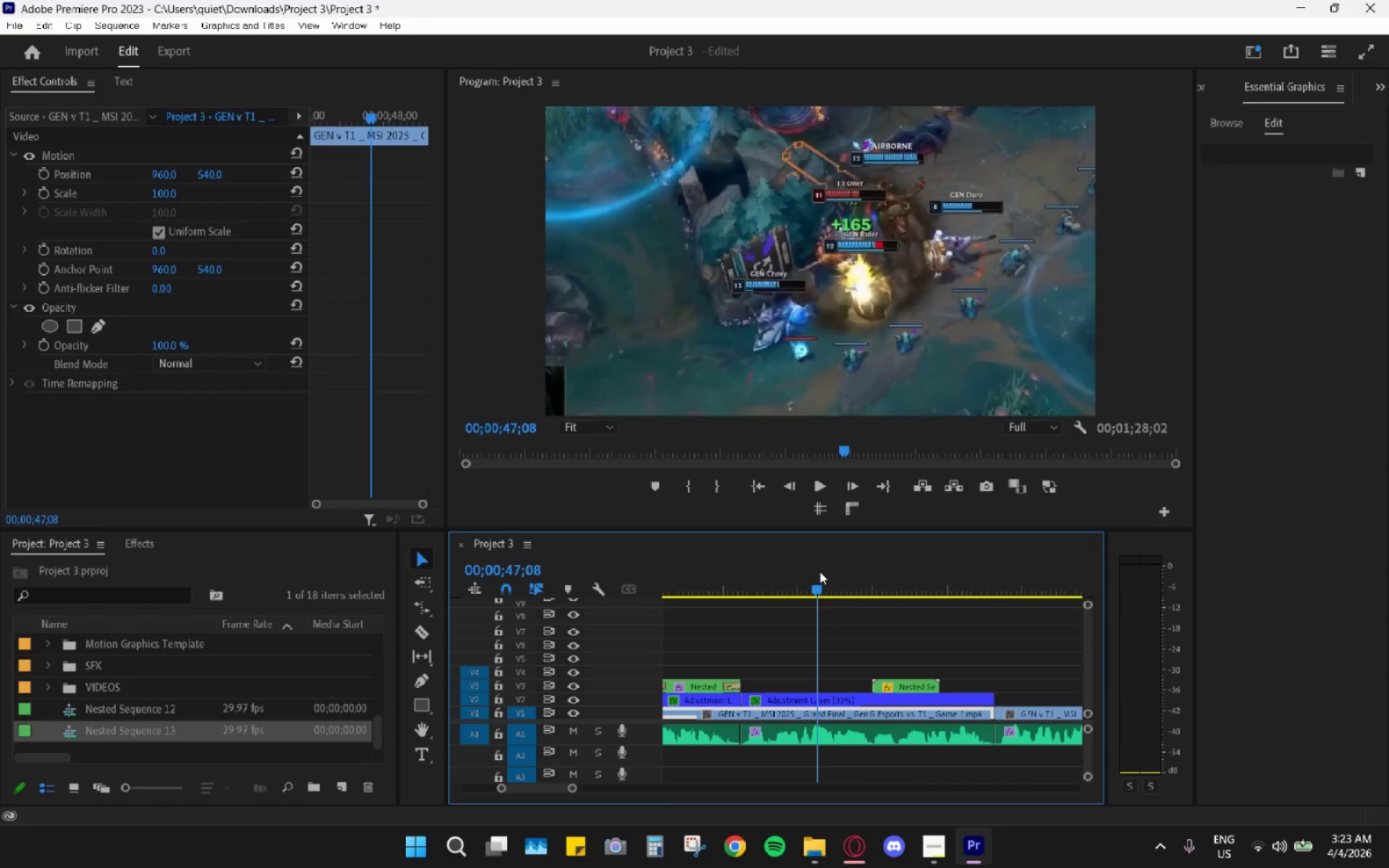 
key(Space)
 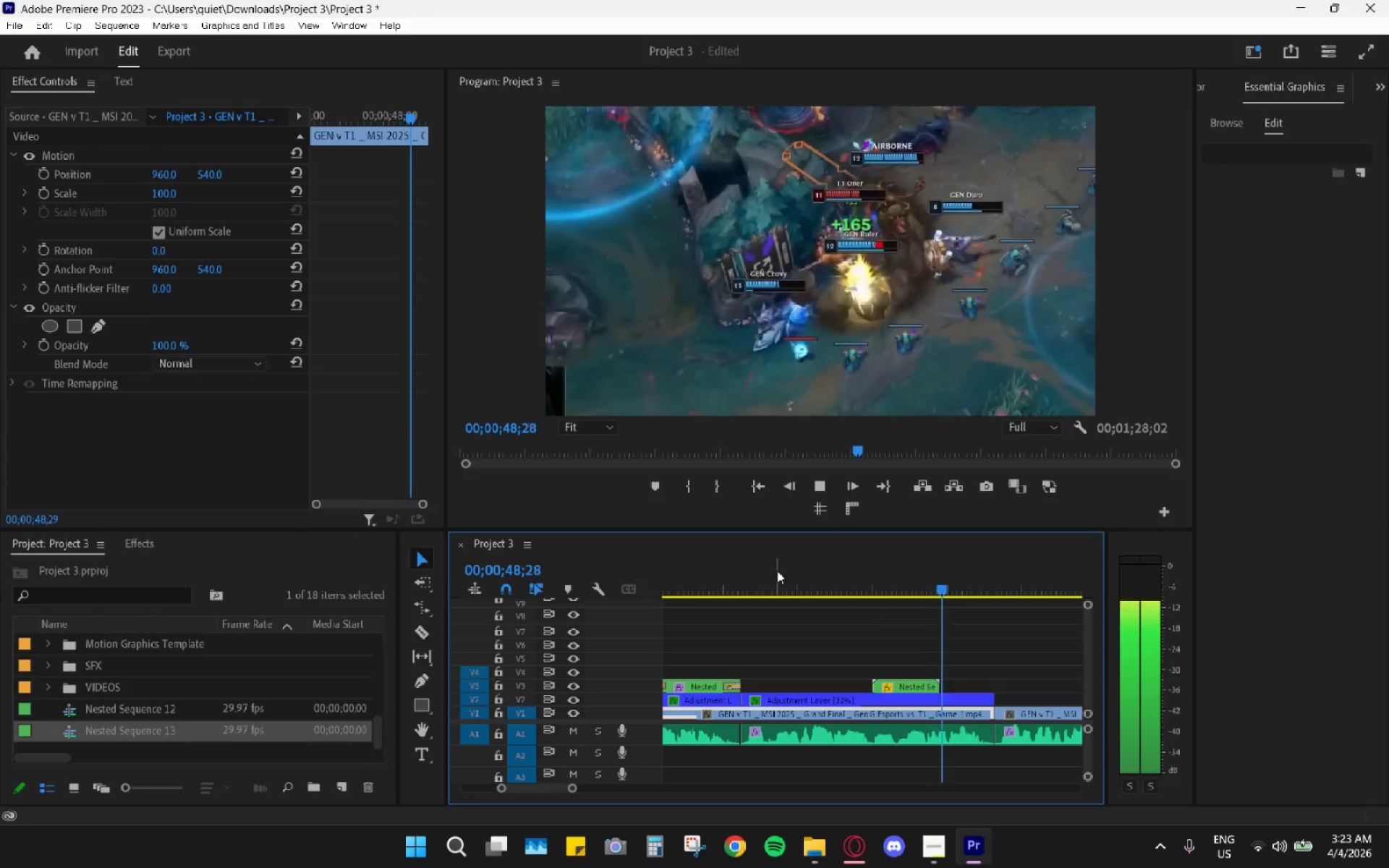 
key(Space)
 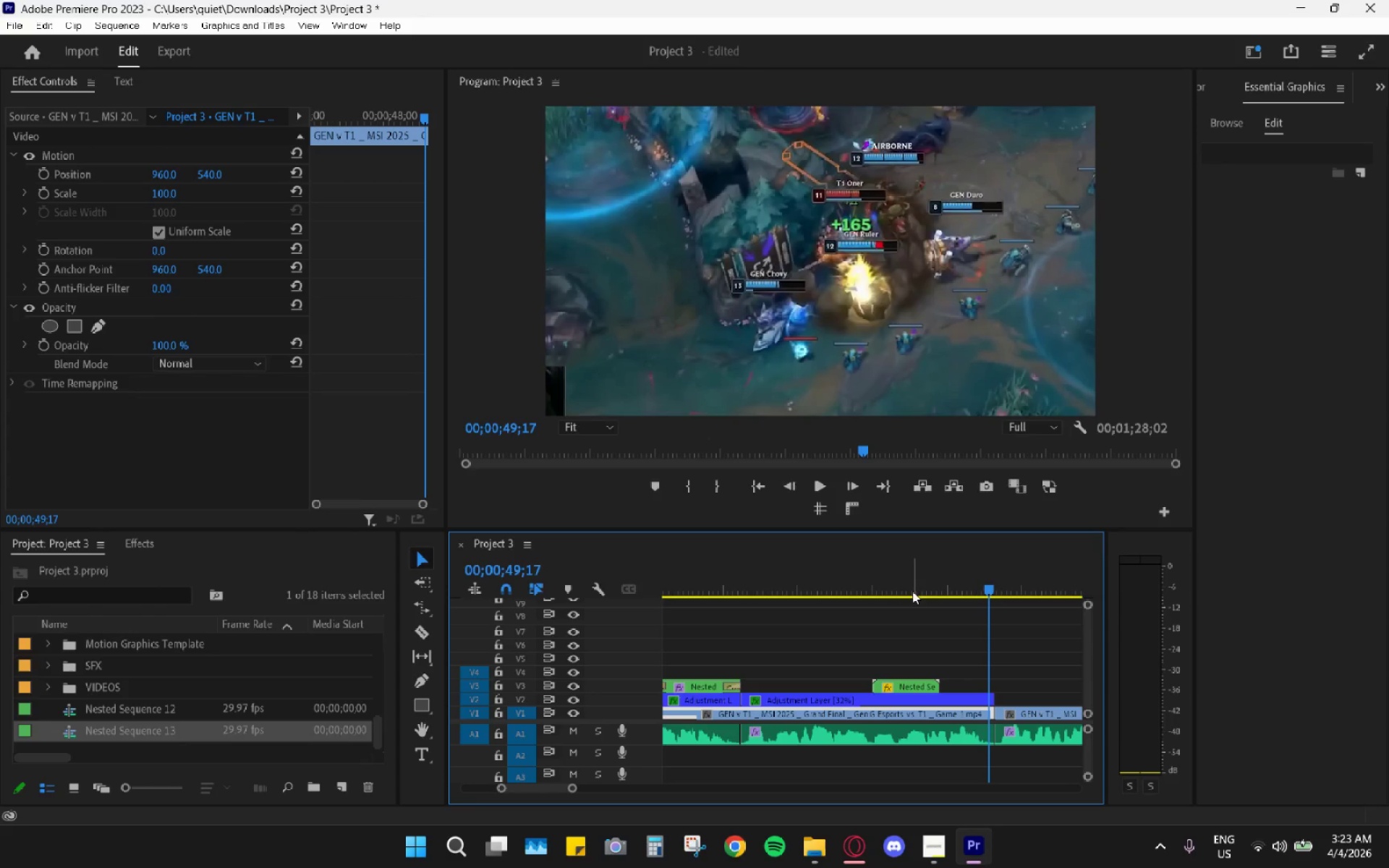 
left_click_drag(start_coordinate=[891, 582], to_coordinate=[700, 585])
 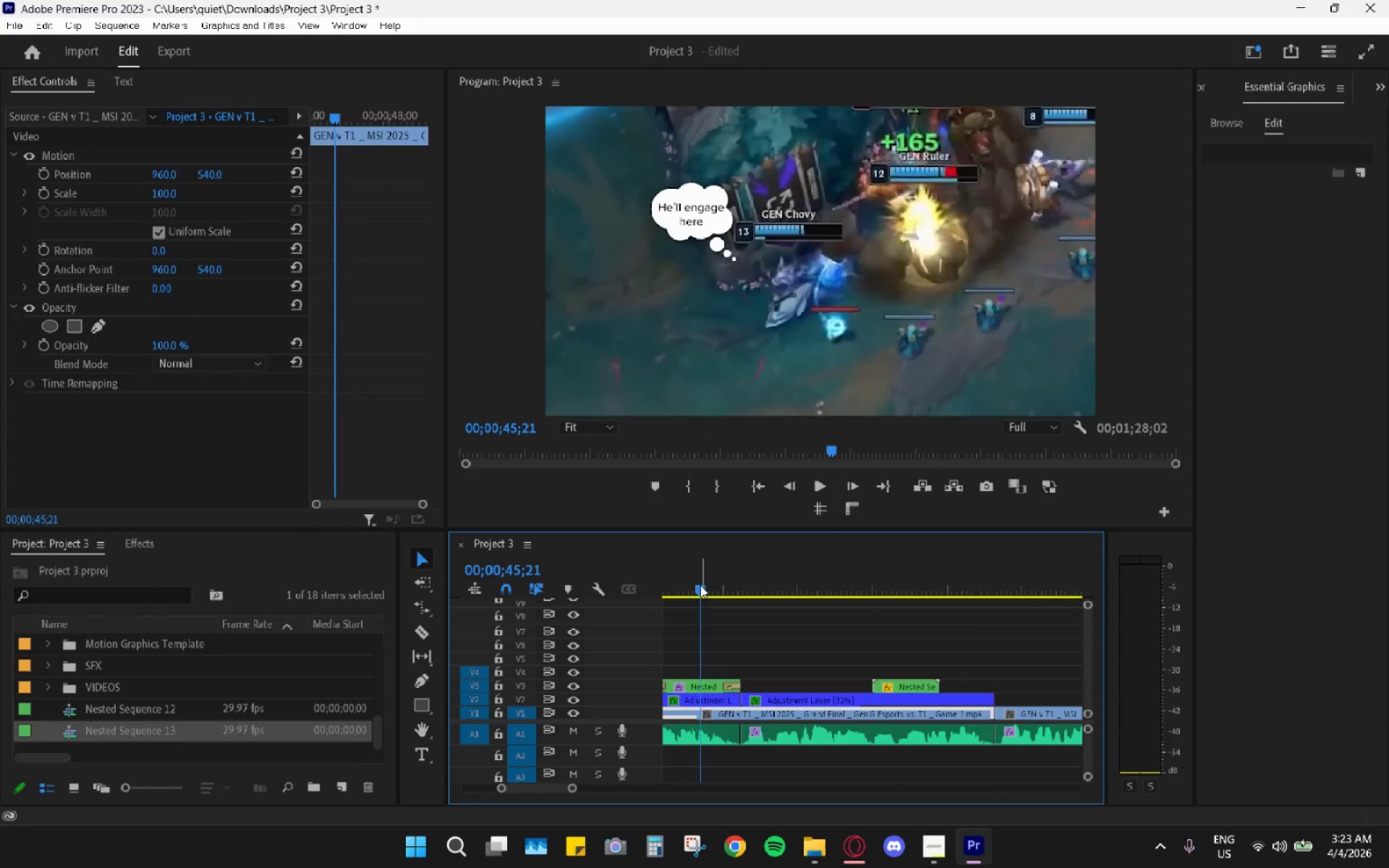 
key(Space)
 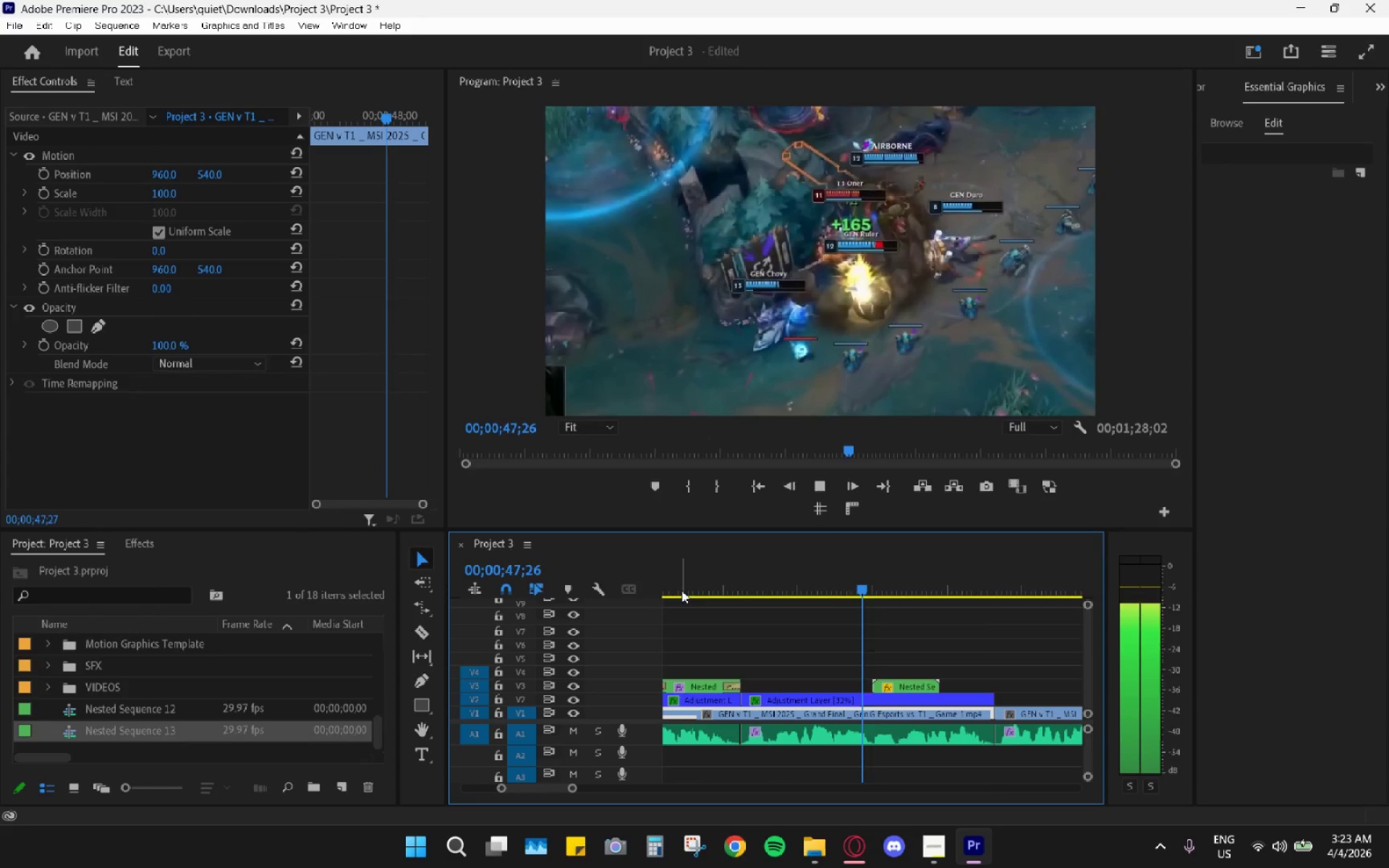 
key(Space)
 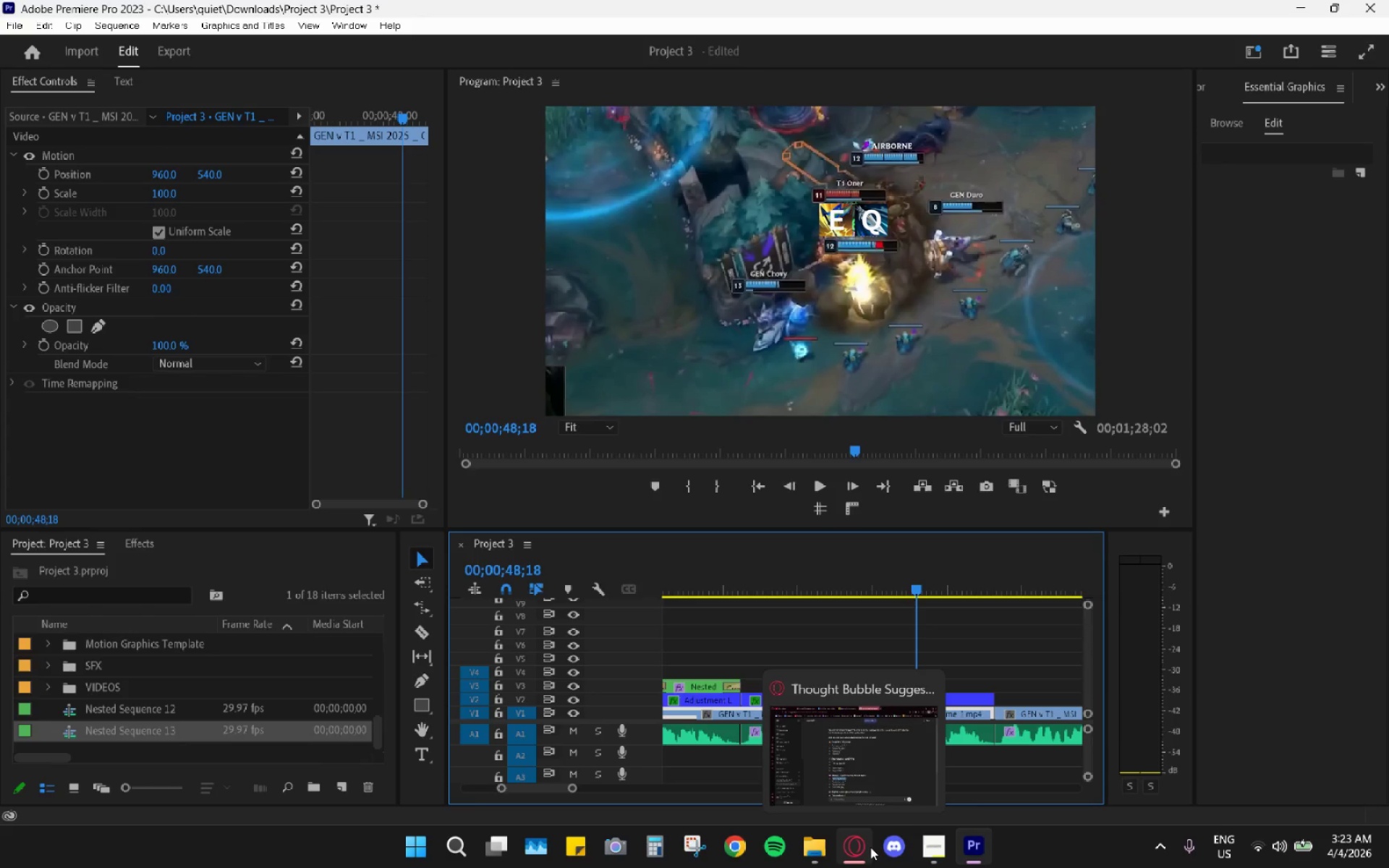 
wait(6.45)
 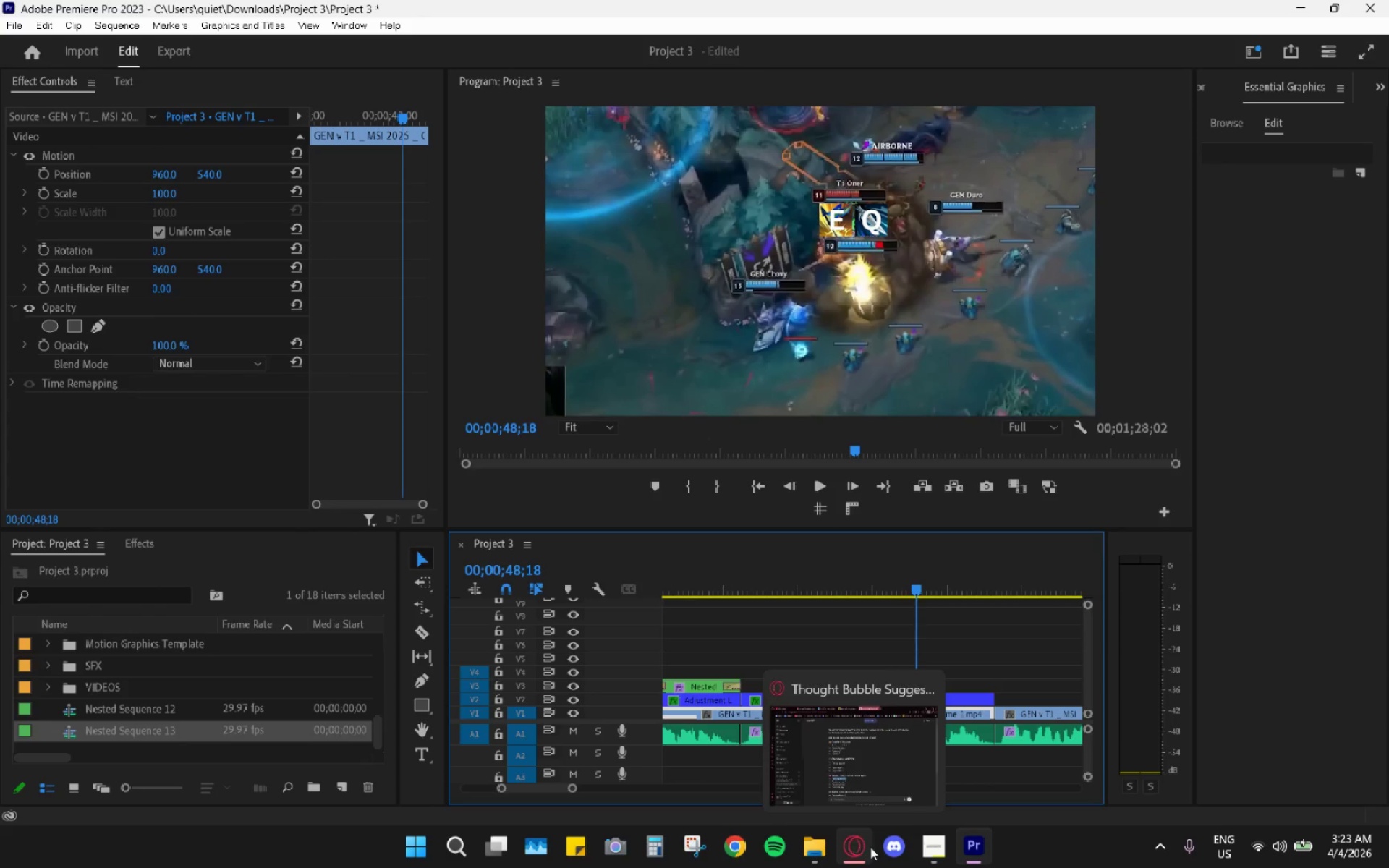 
hold_key(key=AltLeft, duration=1.52)
 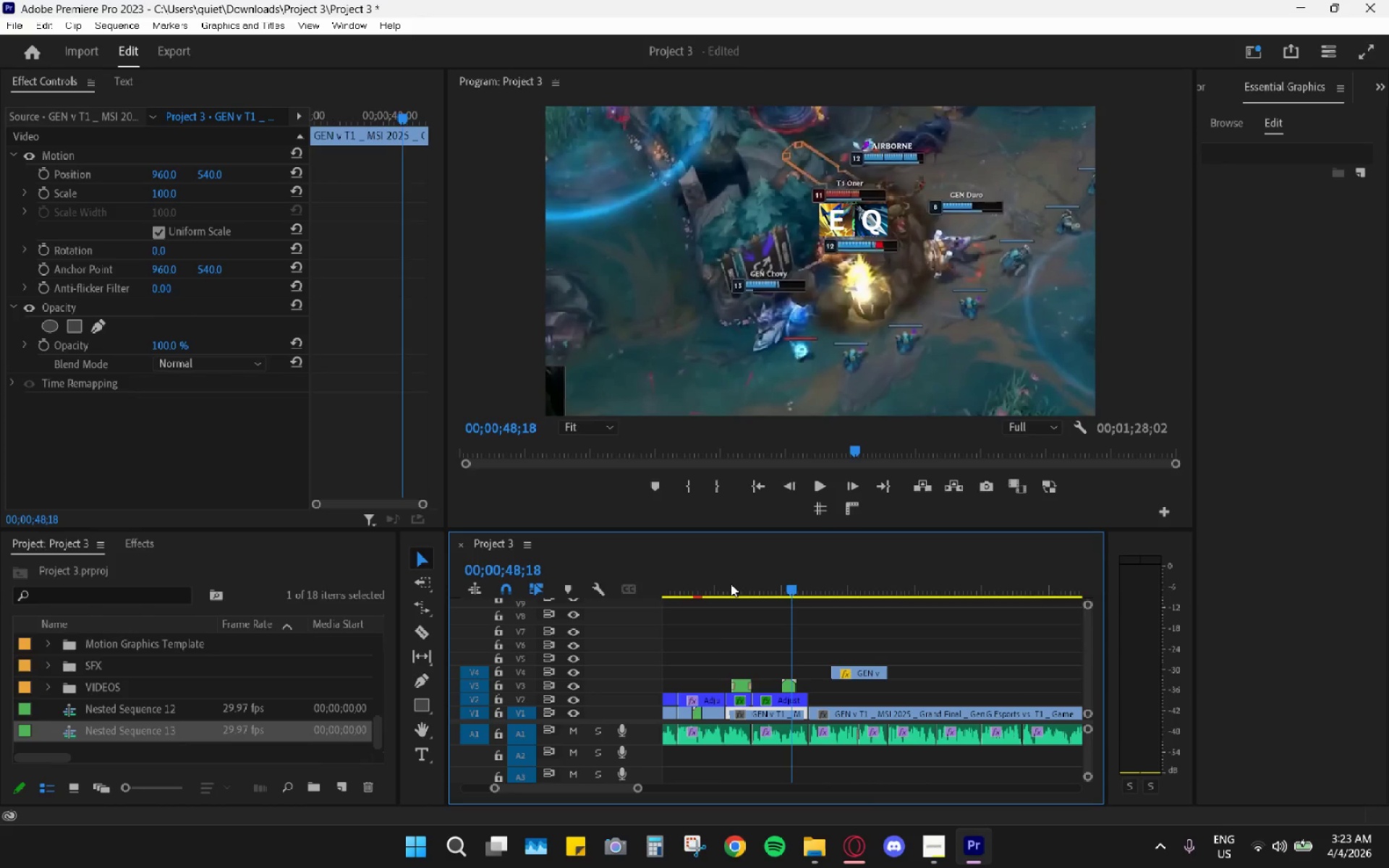 
key(Alt+AltLeft)
 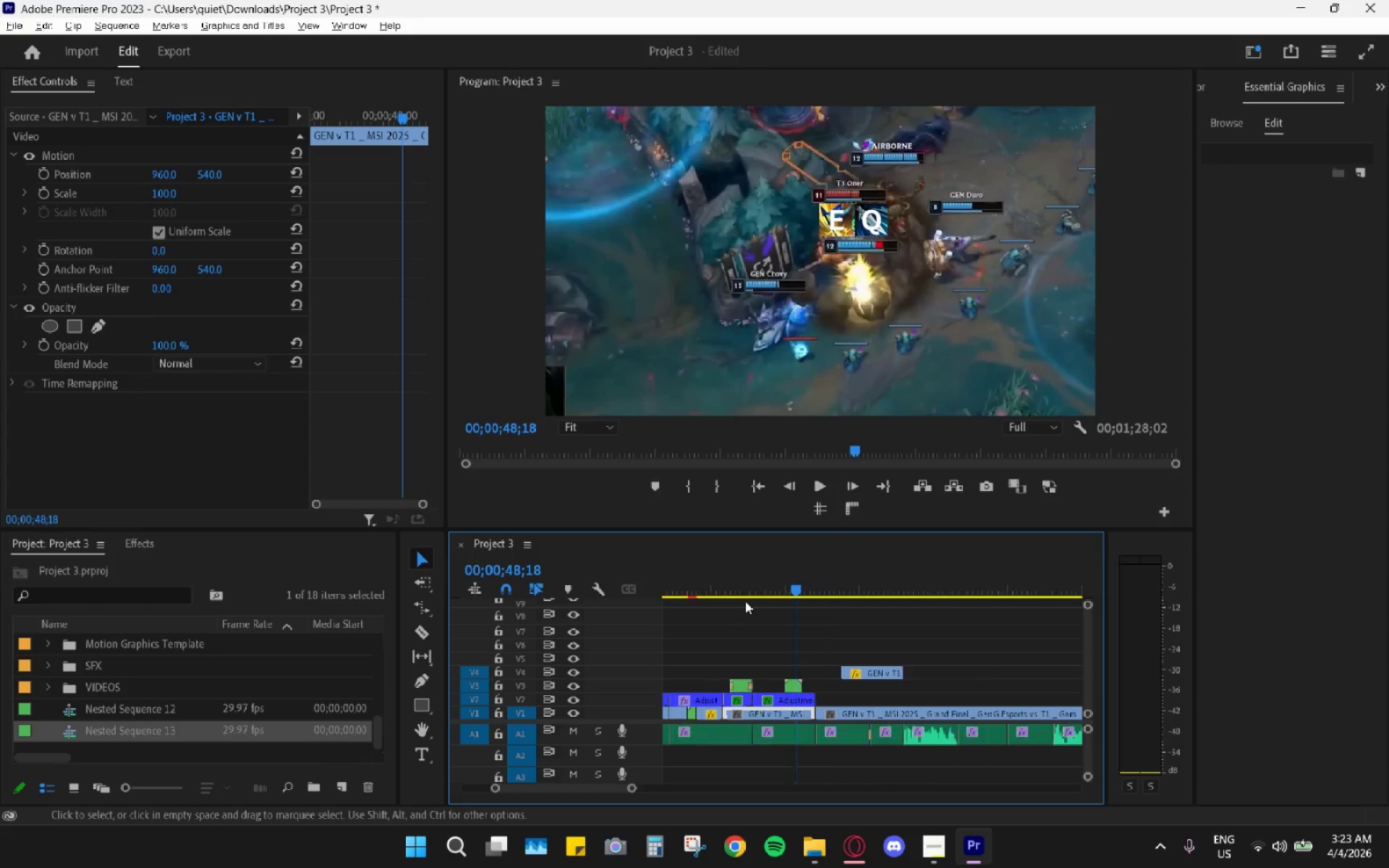 
key(Alt+AltLeft)
 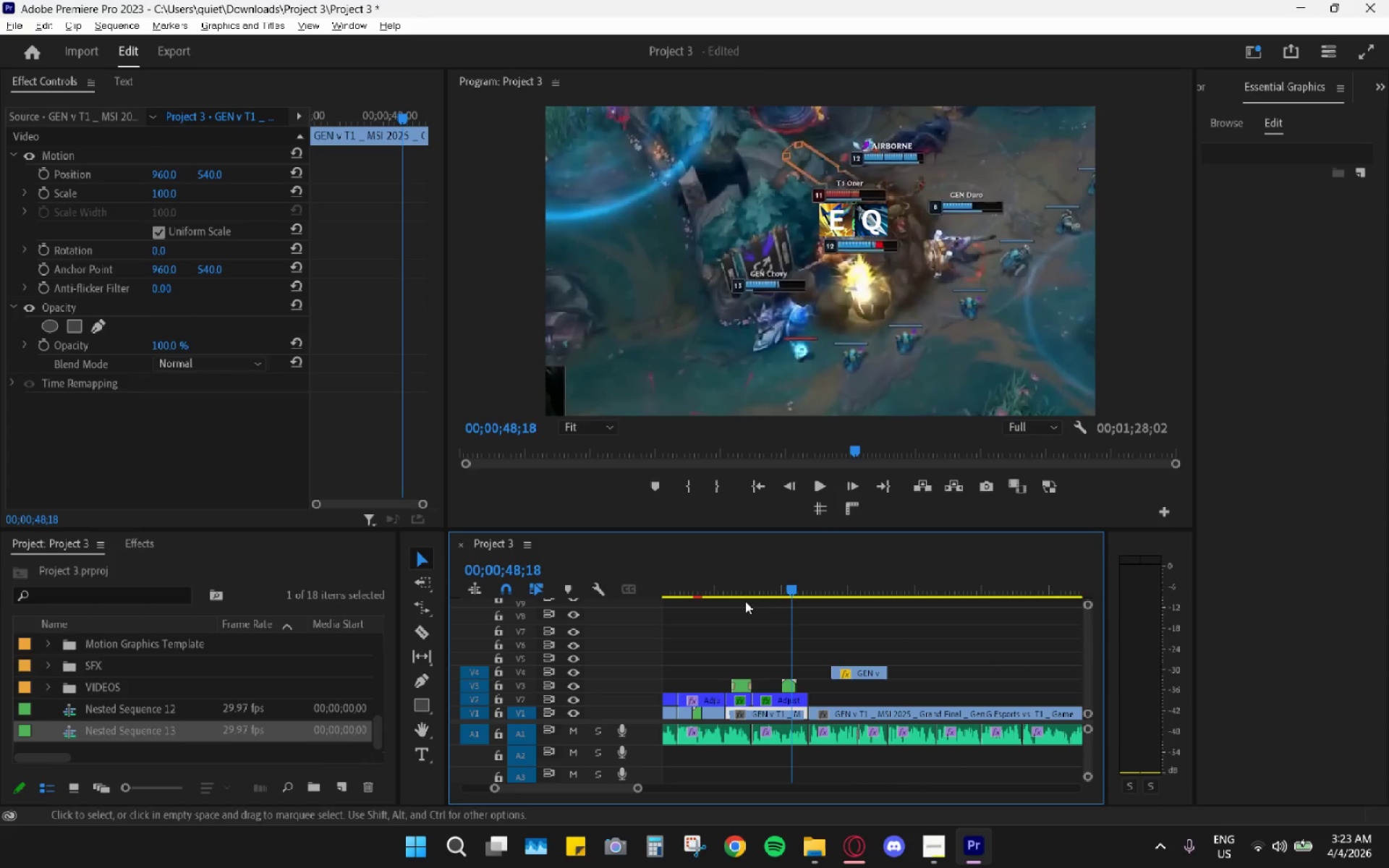 
key(Alt+AltLeft)
 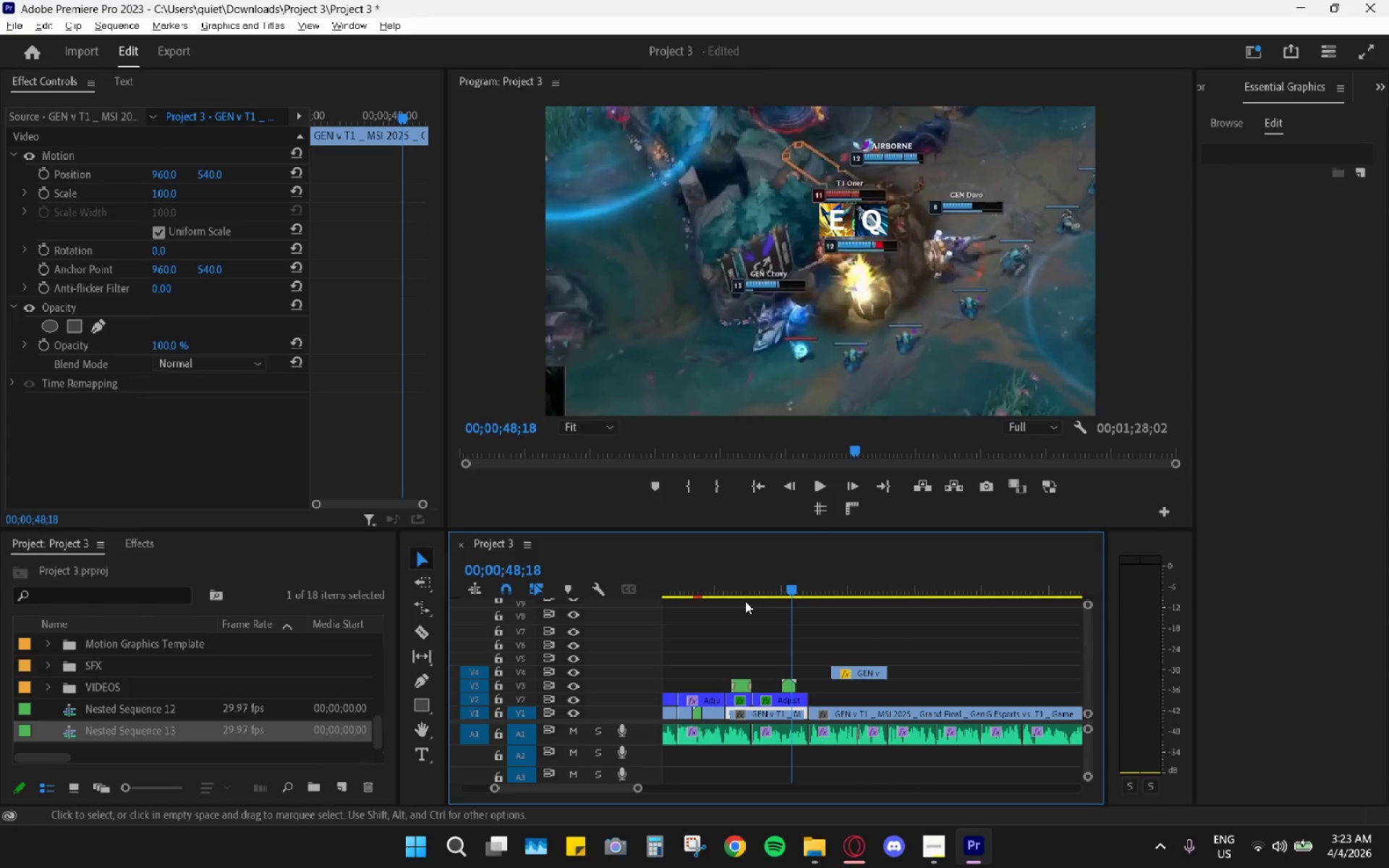 
key(Alt+AltLeft)
 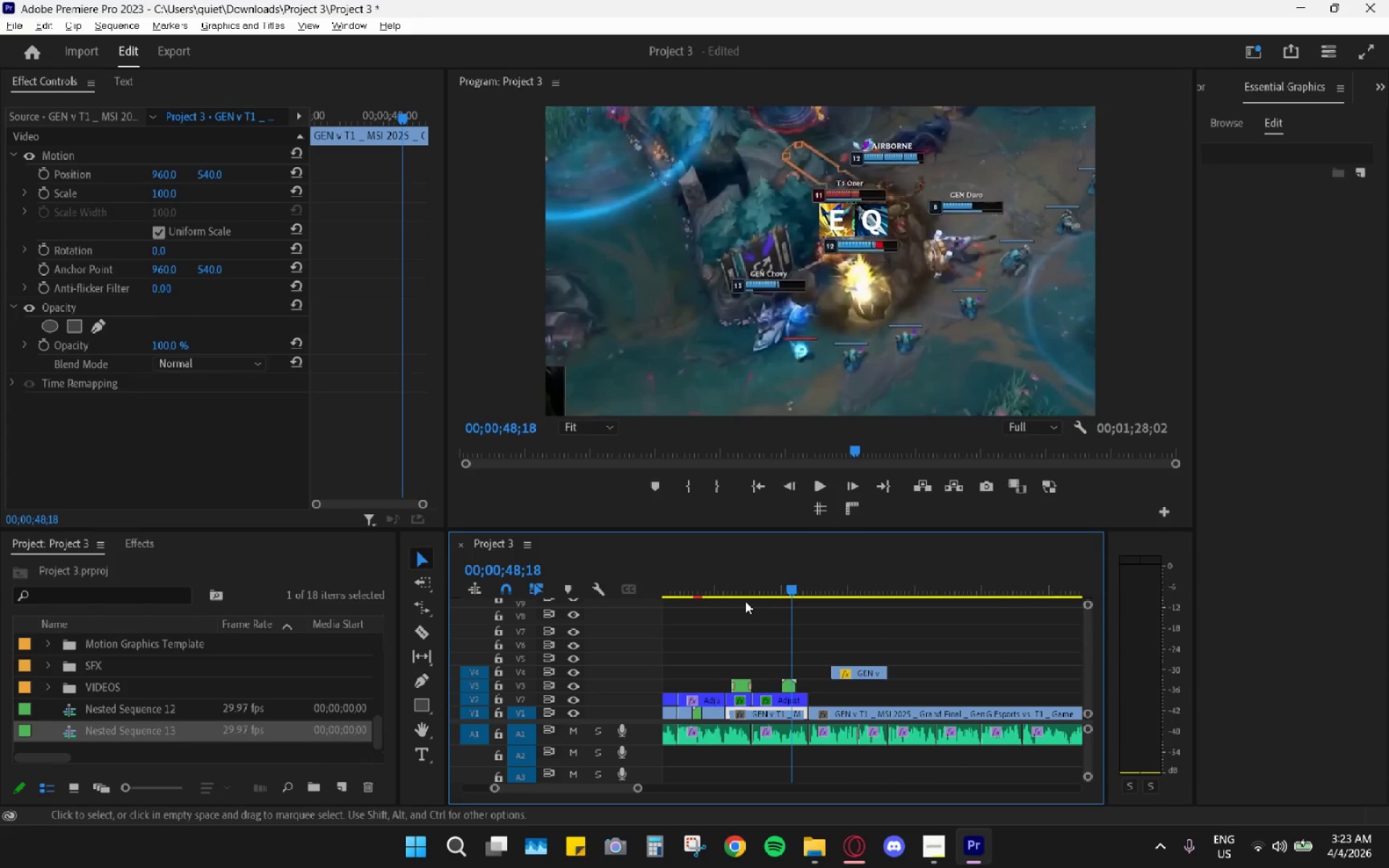 
key(Alt+AltLeft)
 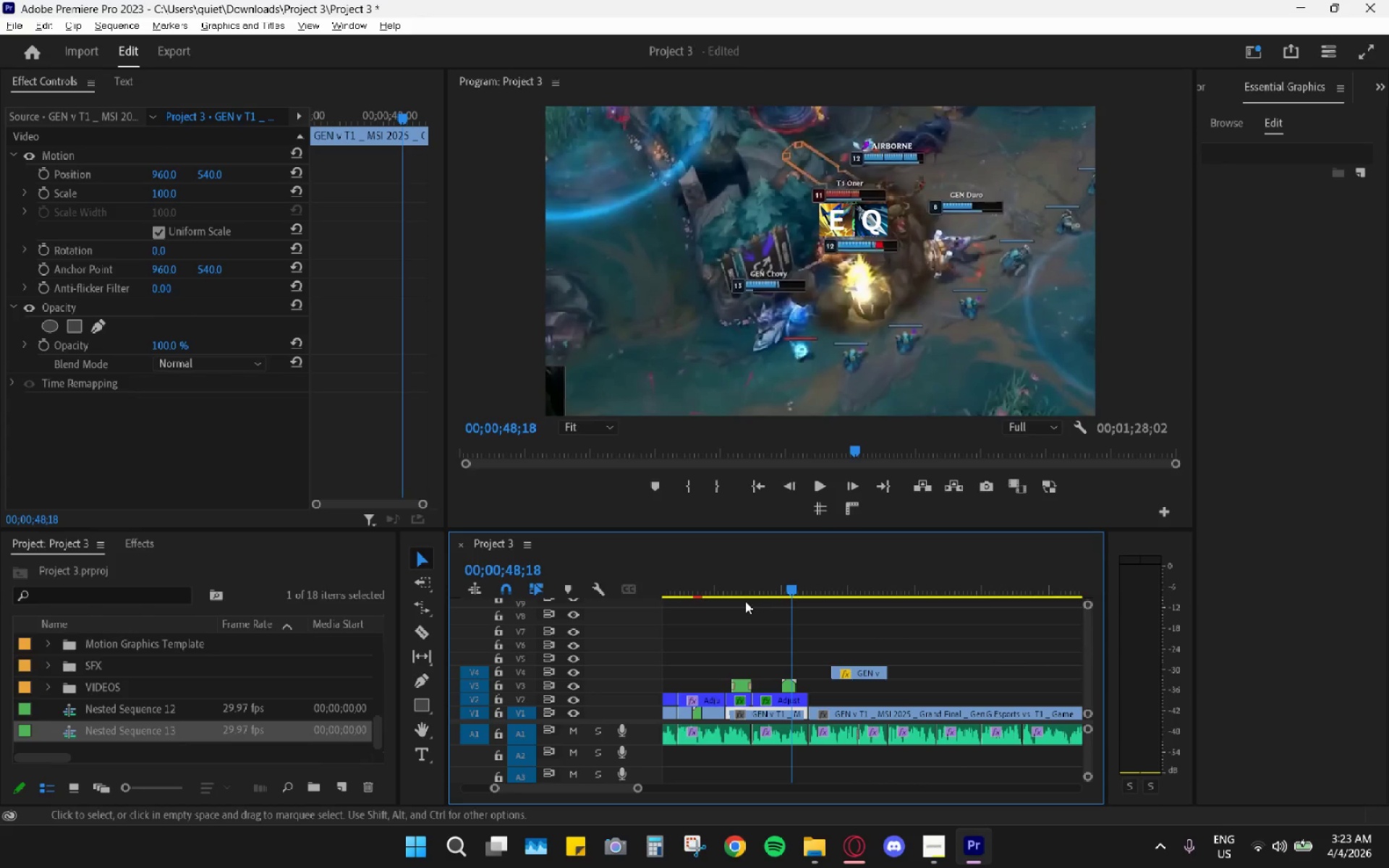 
key(Alt+AltLeft)
 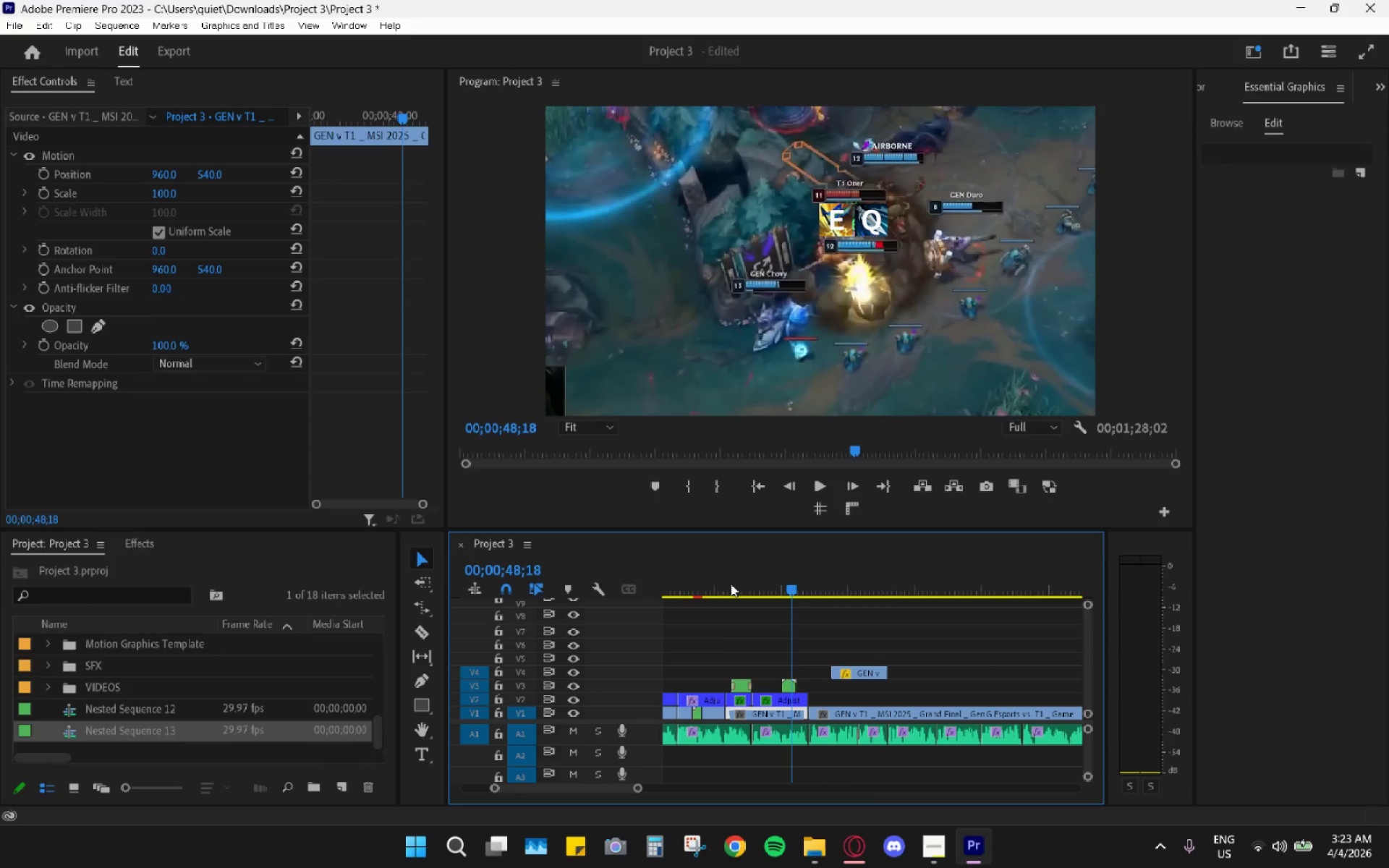 
scroll: coordinate [745, 601], scroll_direction: down, amount: 17.0
 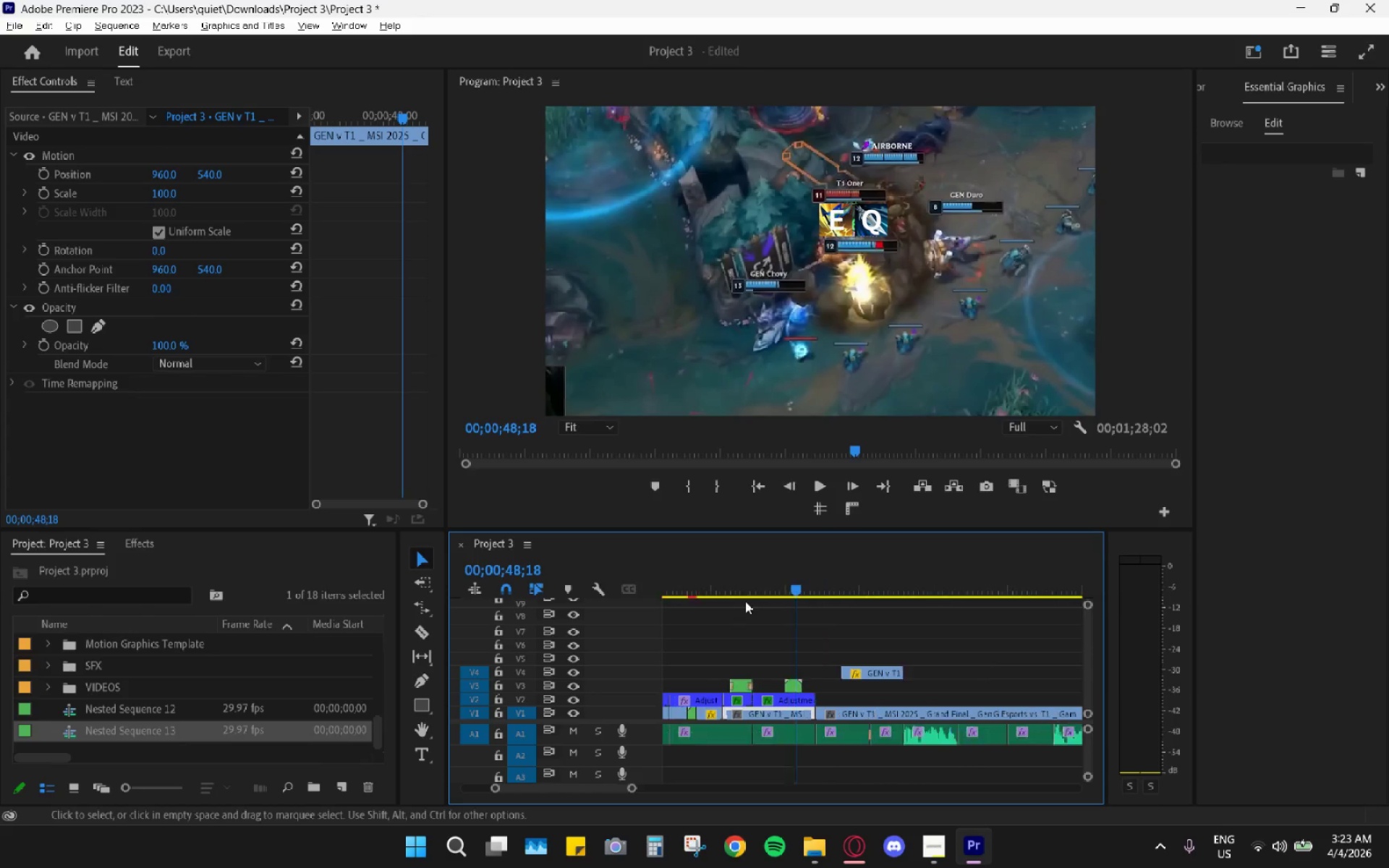 
left_click_drag(start_coordinate=[721, 581], to_coordinate=[672, 594])
 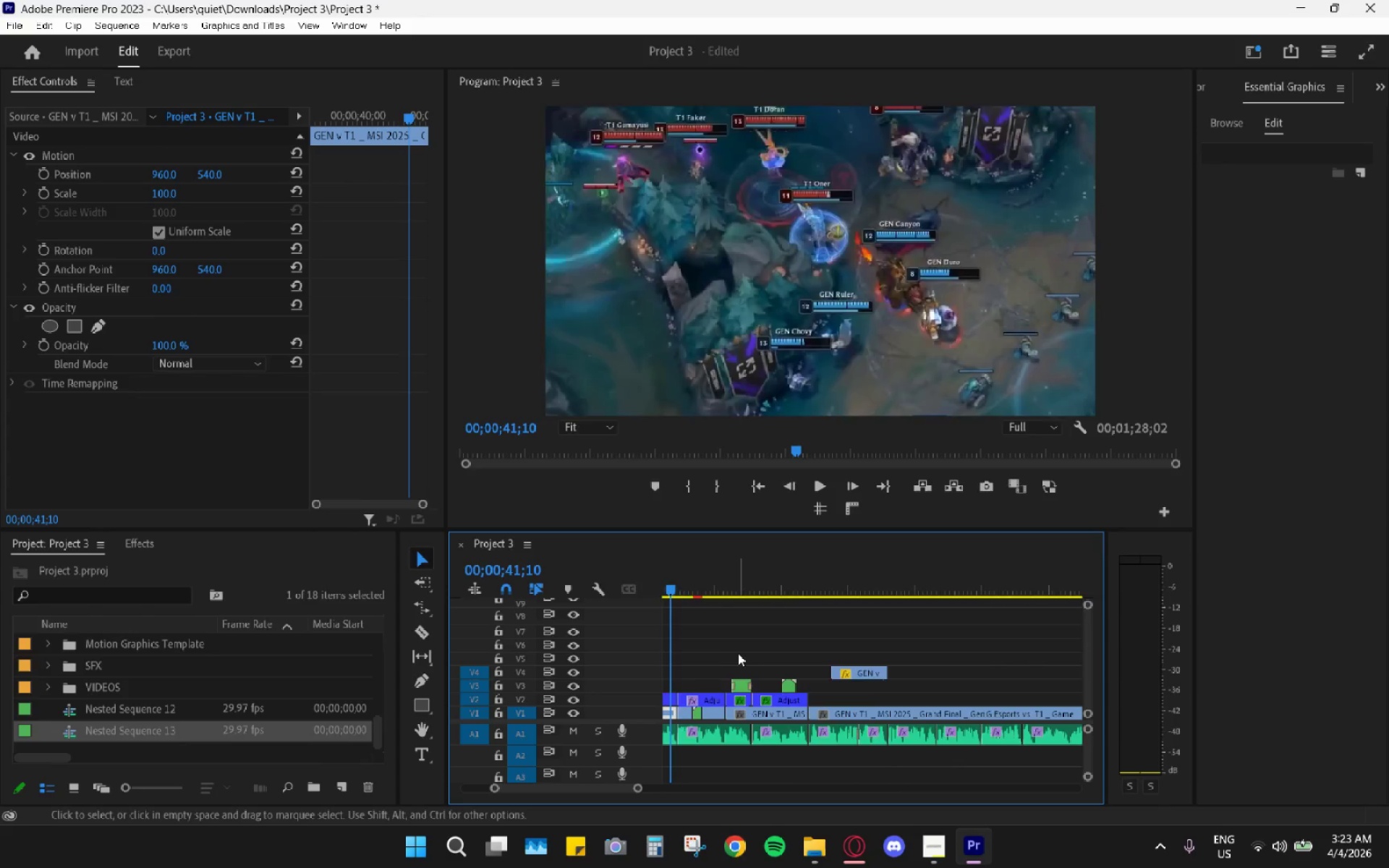 
scroll: coordinate [741, 655], scroll_direction: up, amount: 9.0
 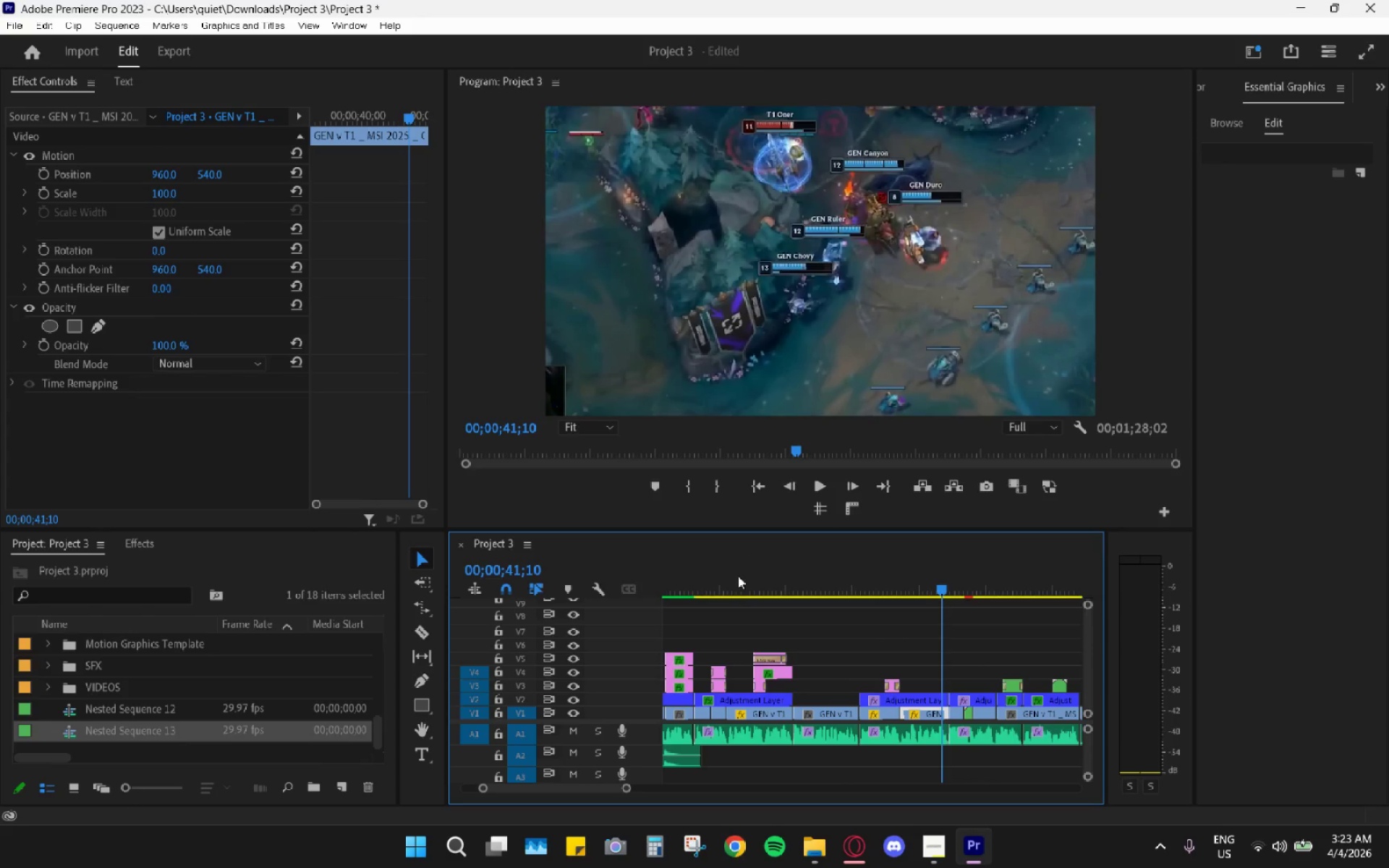 
left_click_drag(start_coordinate=[736, 574], to_coordinate=[775, 618])
 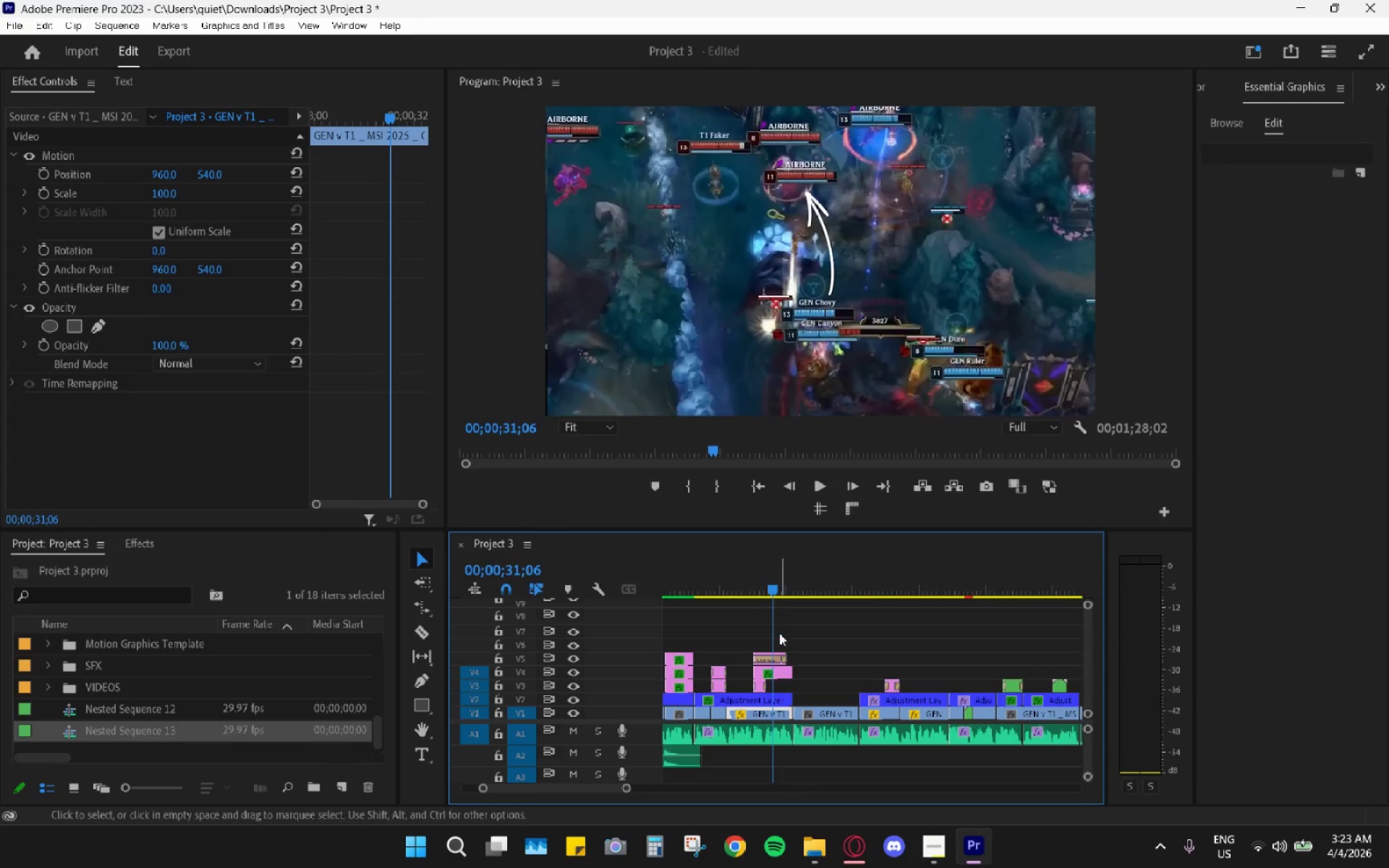 
hold_key(key=AltLeft, duration=0.84)
scroll: coordinate [775, 655], scroll_direction: up, amount: 11.0
 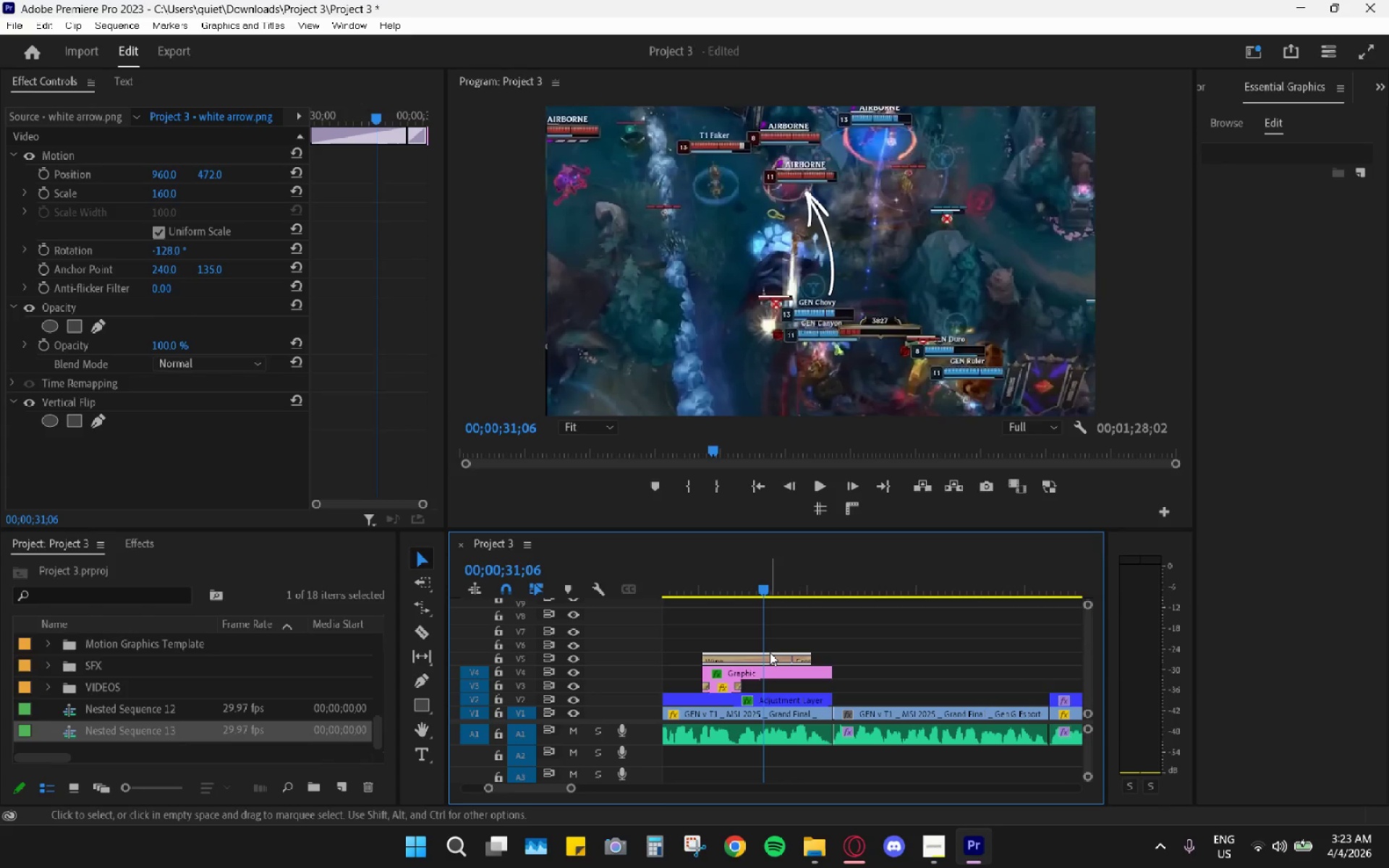 
key(Control+C)
 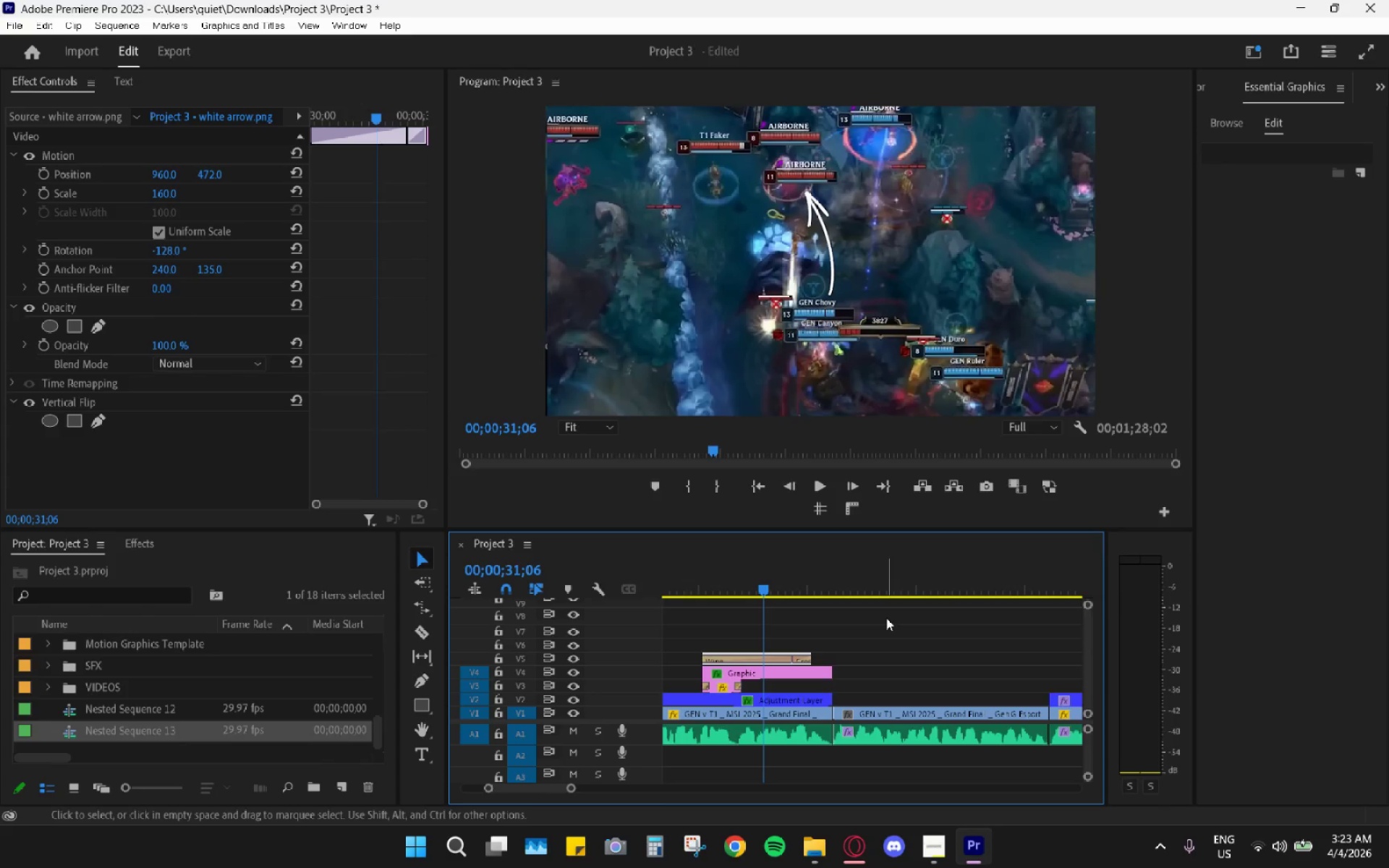 
hold_key(key=AltLeft, duration=0.94)
scroll: coordinate [859, 629], scroll_direction: down, amount: 34.0
 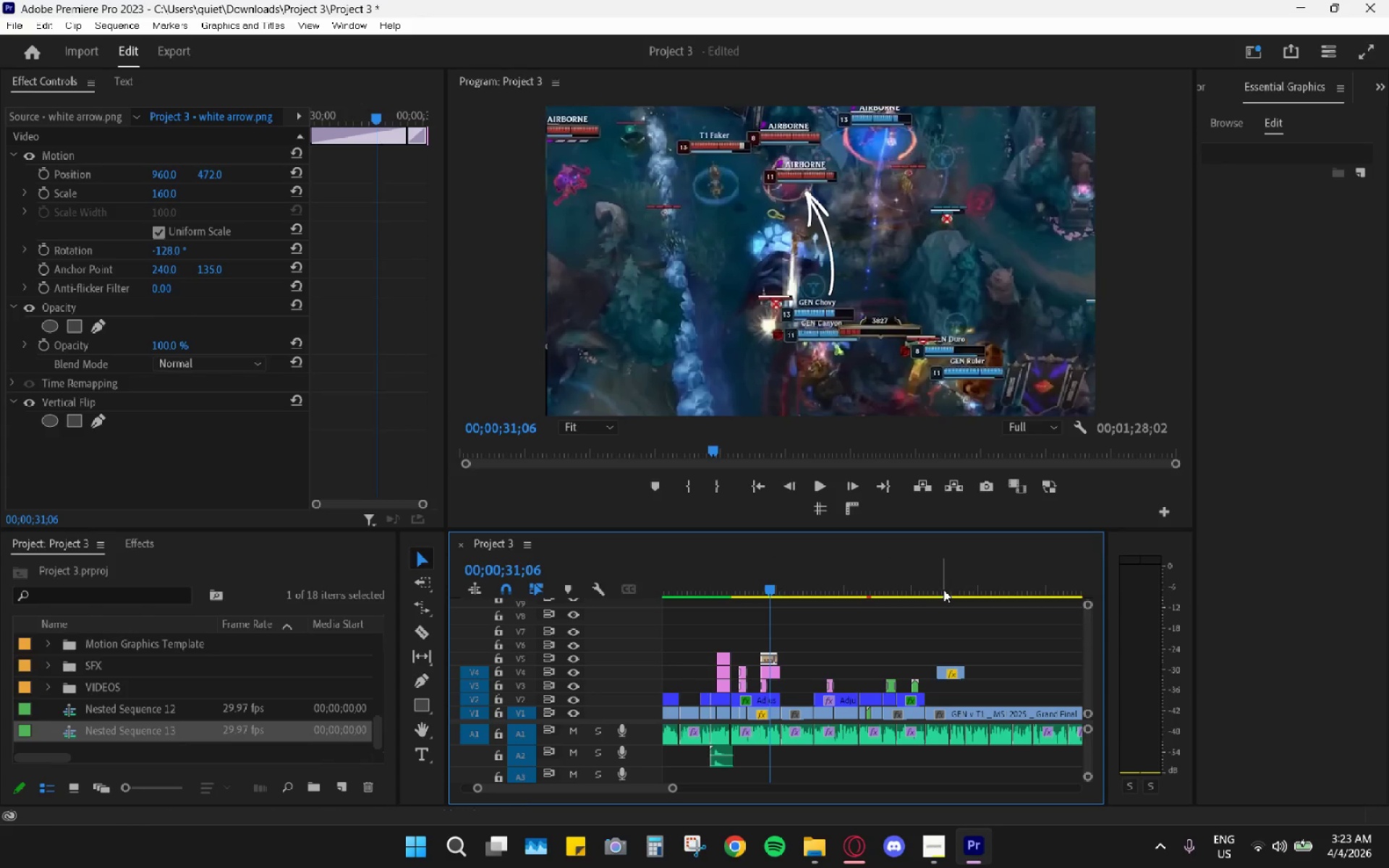 
left_click_drag(start_coordinate=[957, 579], to_coordinate=[982, 576])
 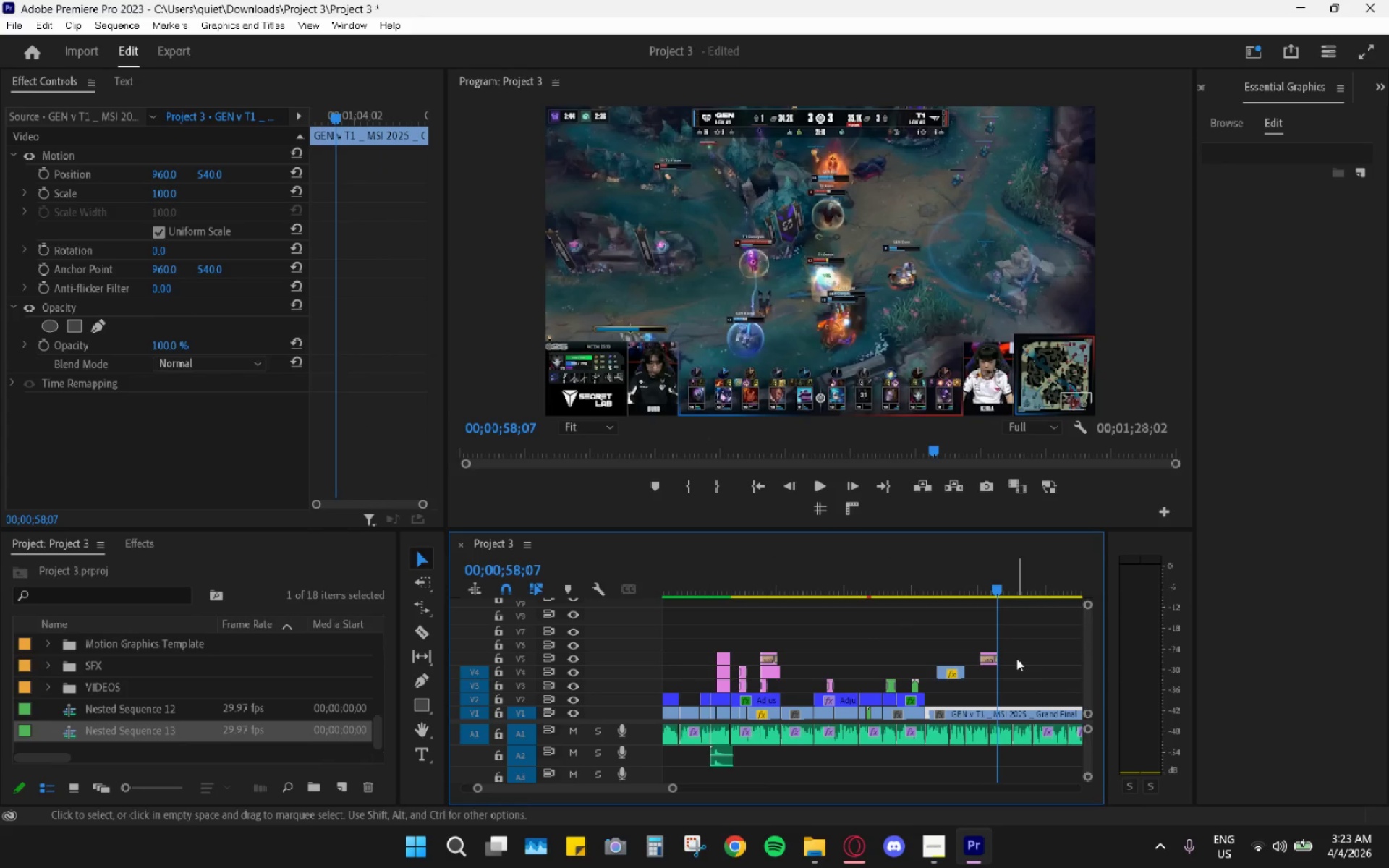 
key(Control+ControlLeft)
 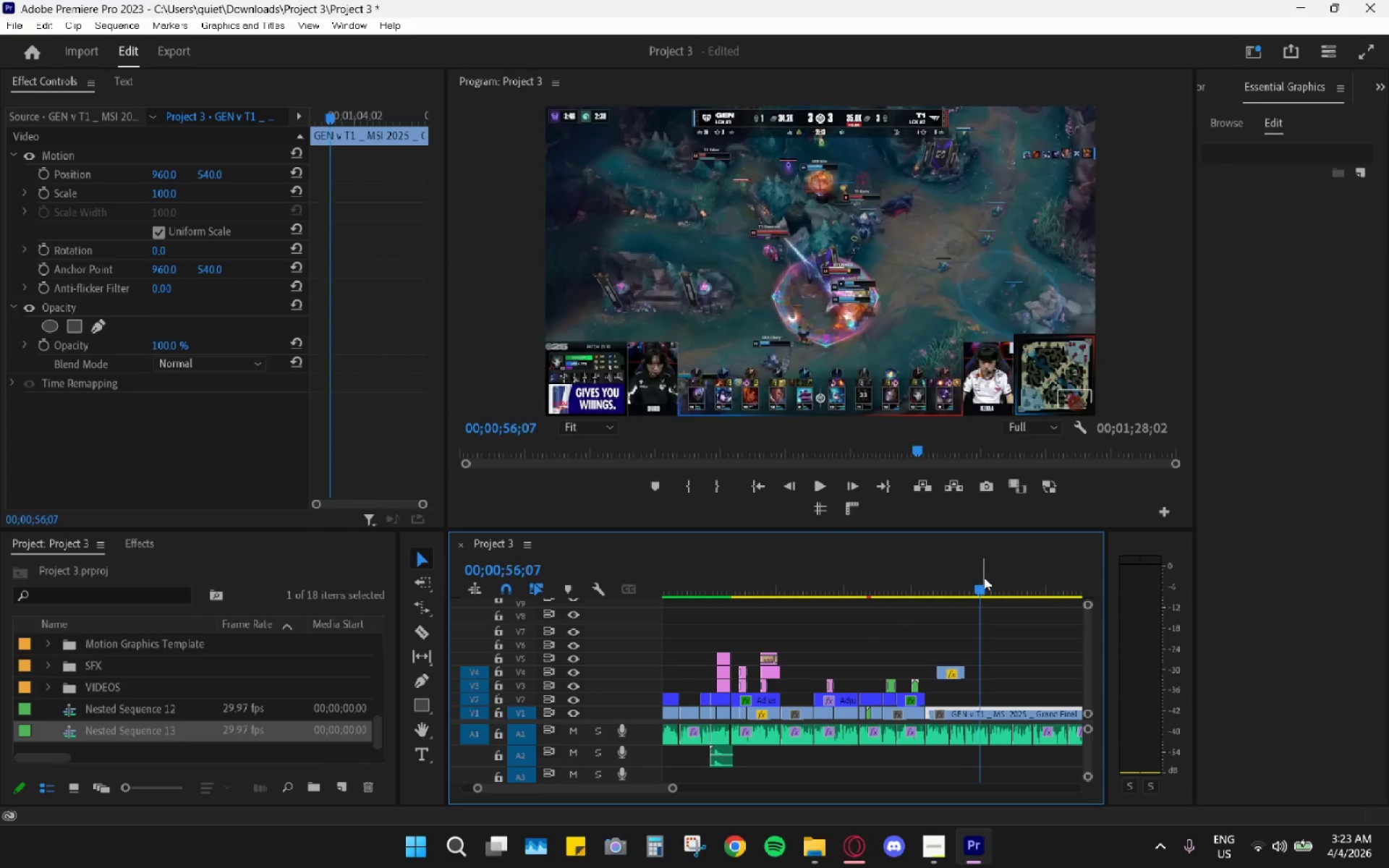 
key(Control+V)
 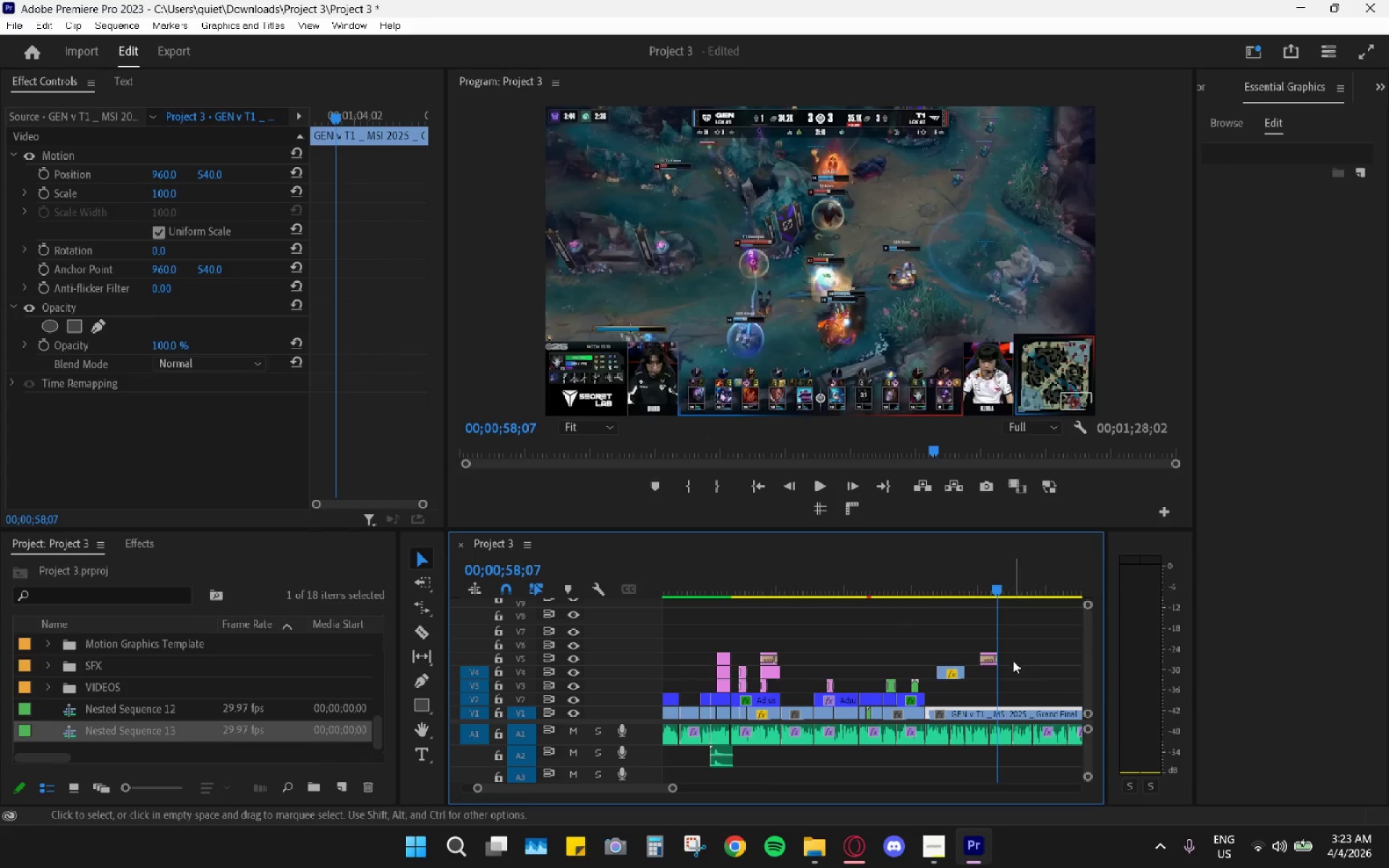 
hold_key(key=AltLeft, duration=0.8)
 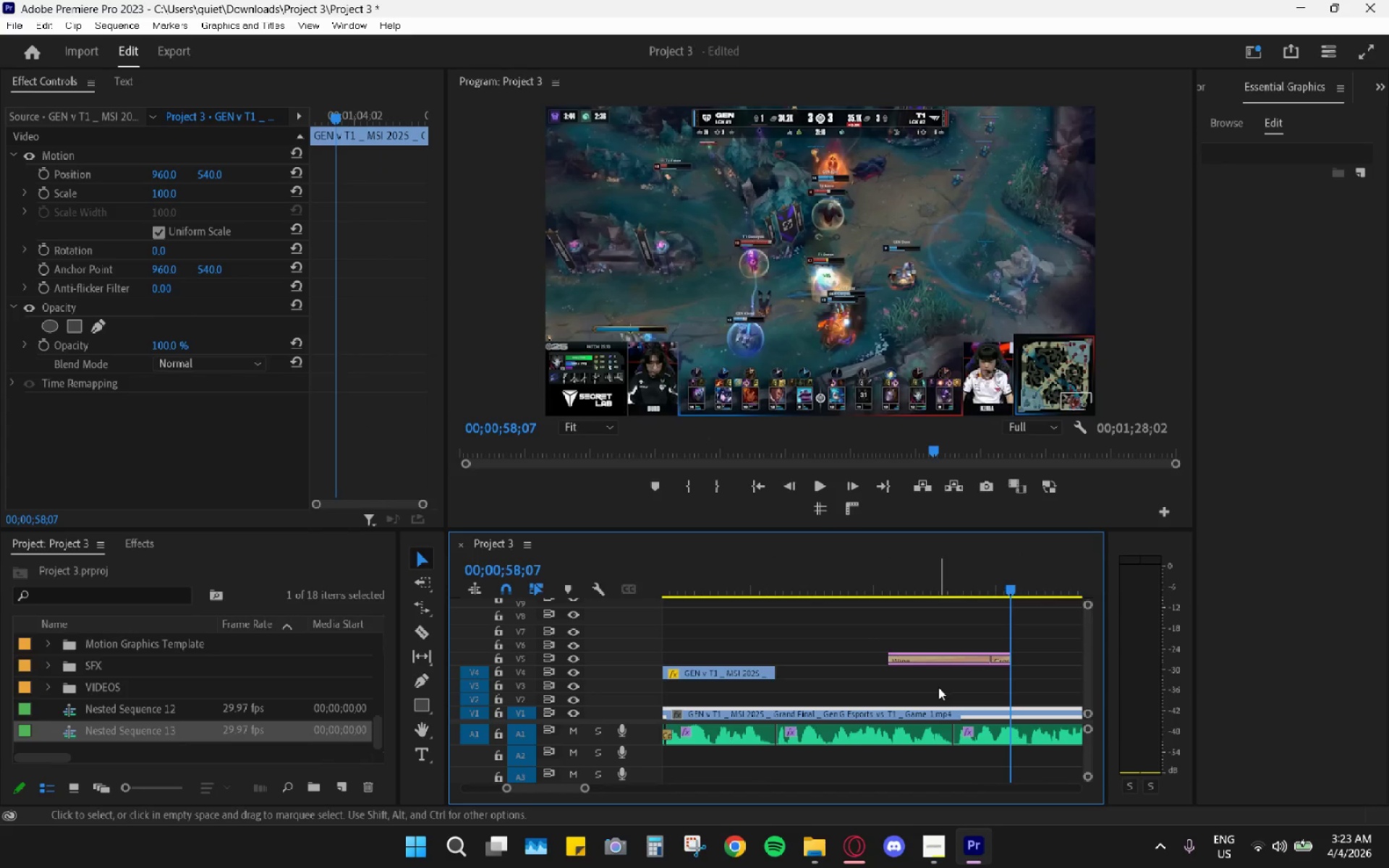 
left_click_drag(start_coordinate=[930, 607], to_coordinate=[938, 687])
 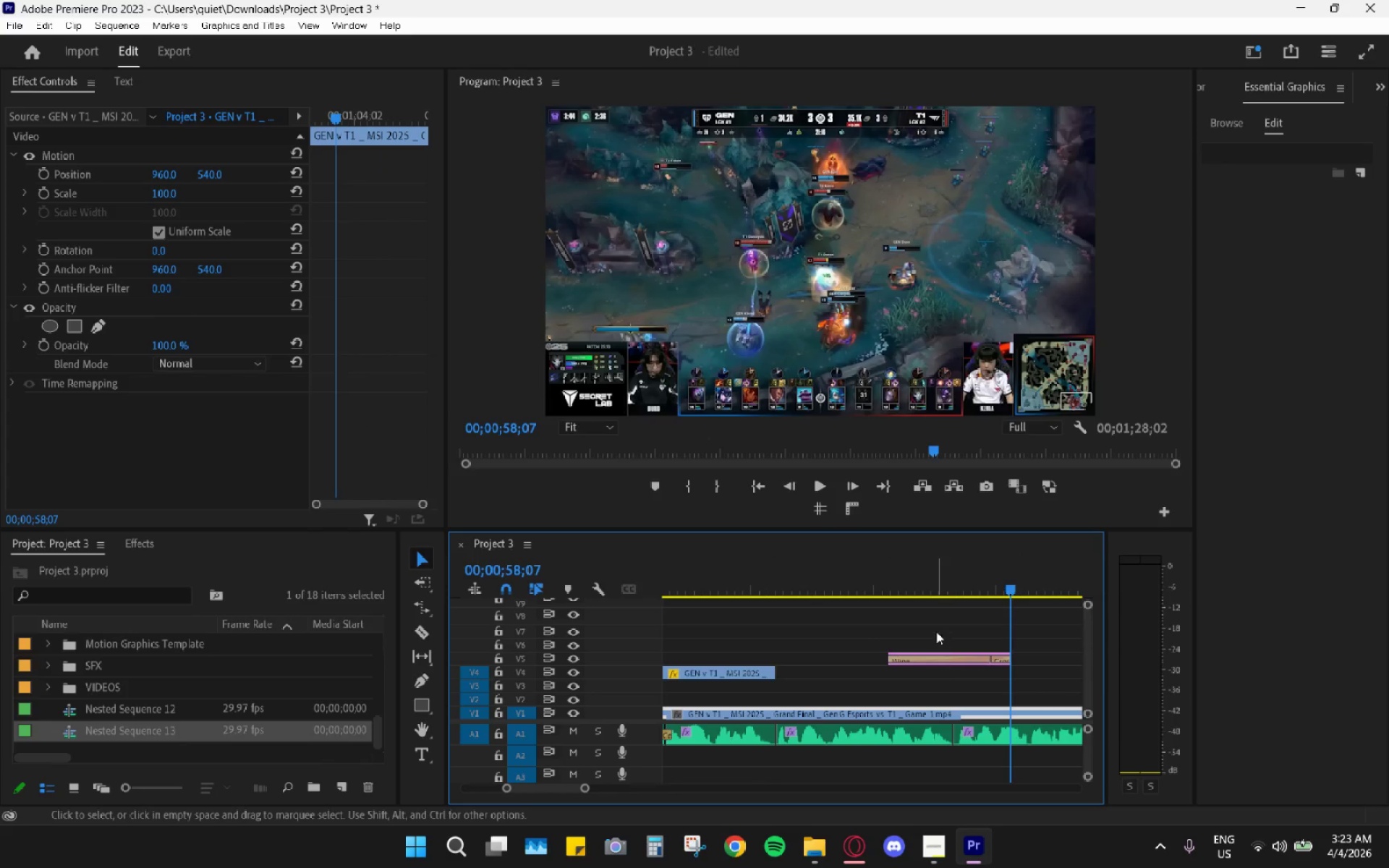 
scroll: coordinate [979, 654], scroll_direction: up, amount: 17.0
 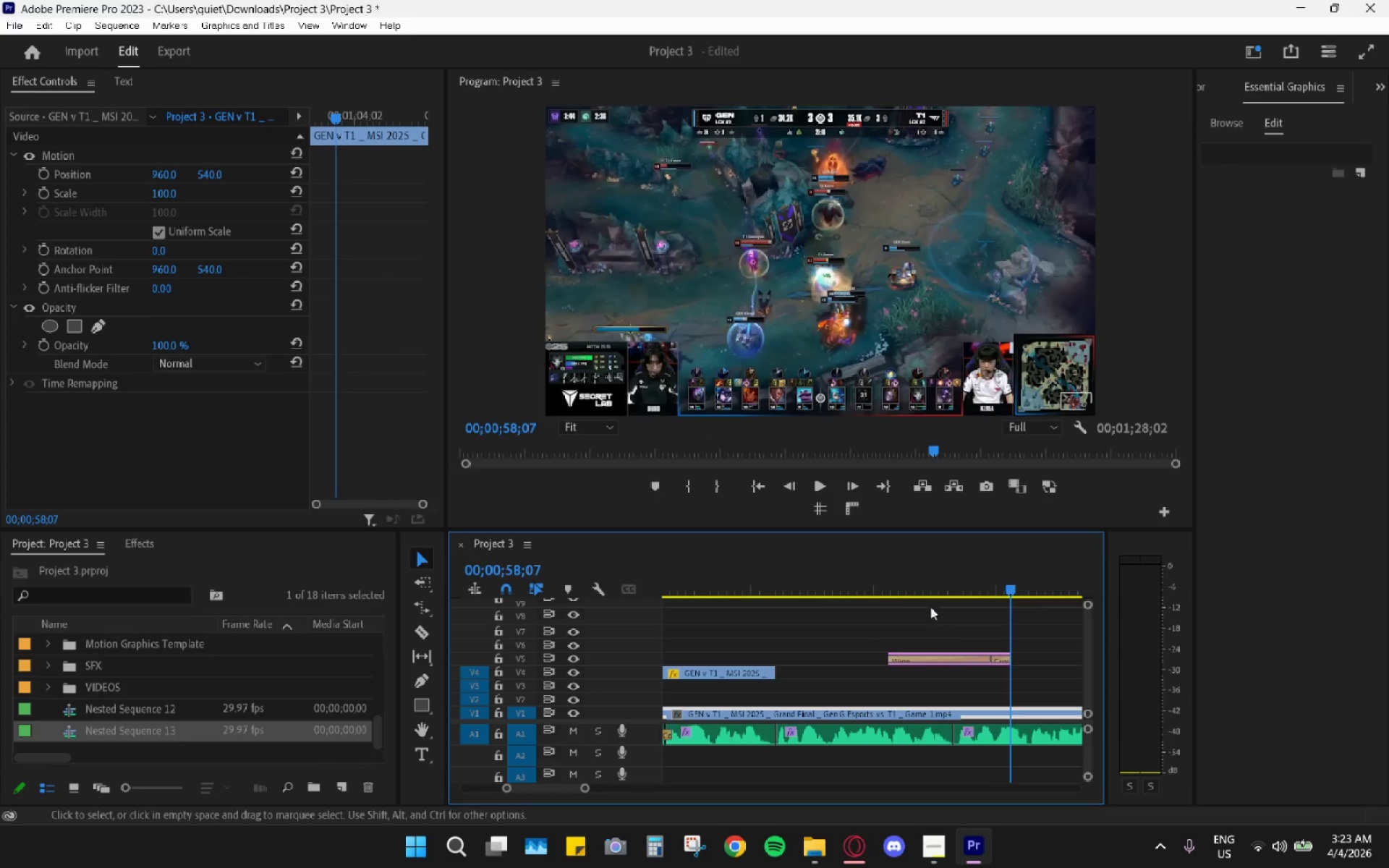 
left_click_drag(start_coordinate=[936, 631], to_coordinate=[938, 705])
 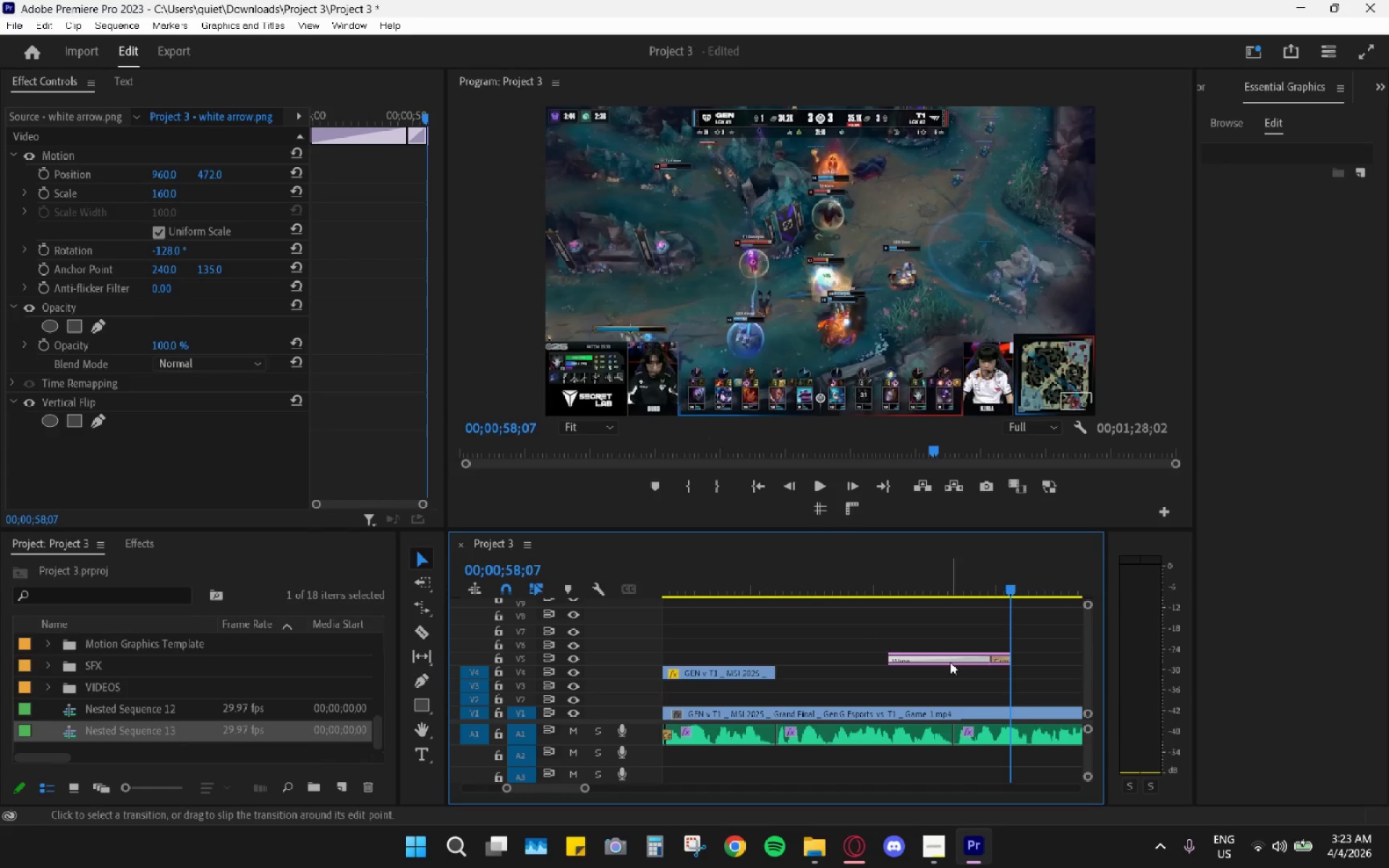 
left_click([950, 662])
 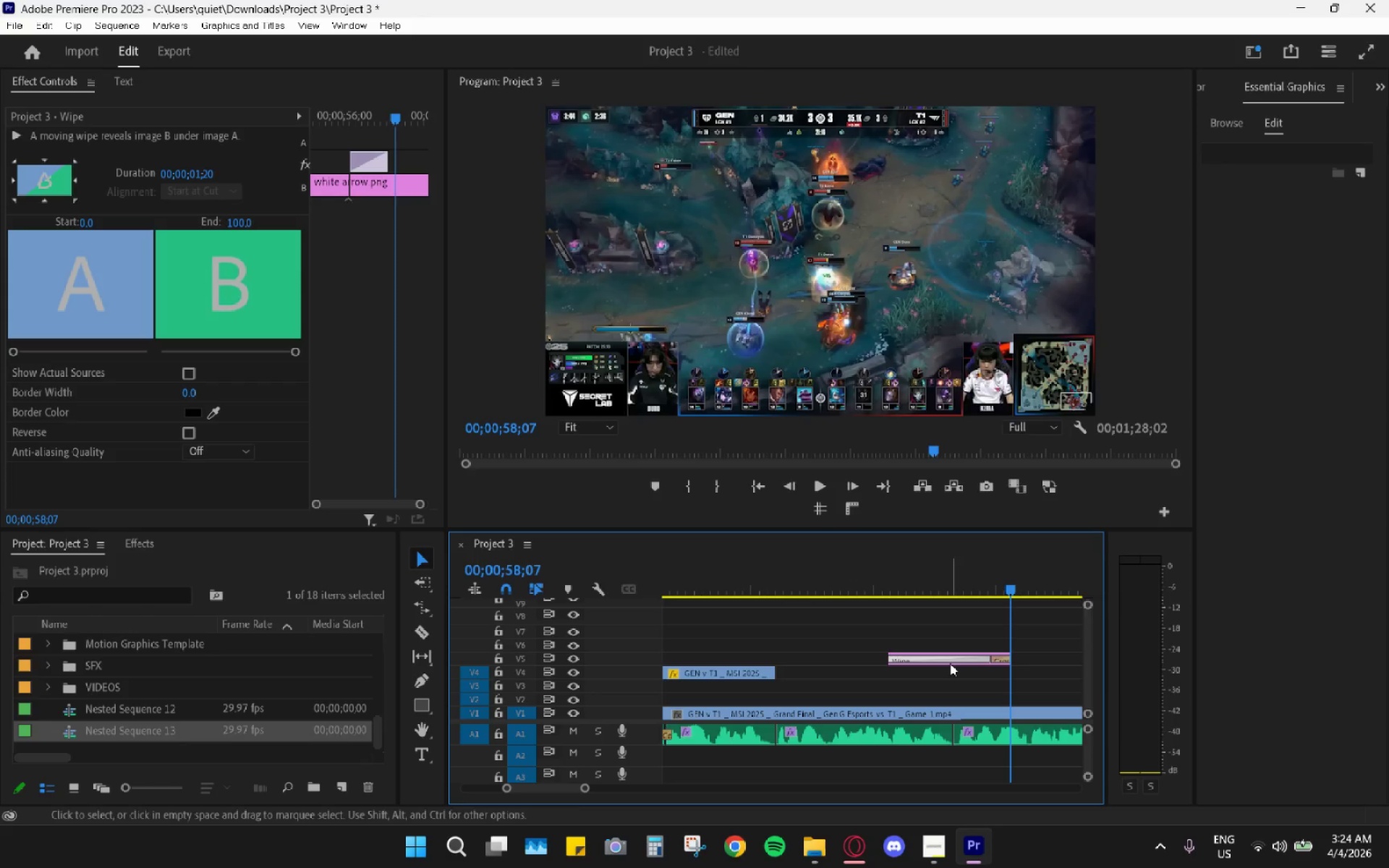 
left_click_drag(start_coordinate=[950, 663], to_coordinate=[754, 664])
 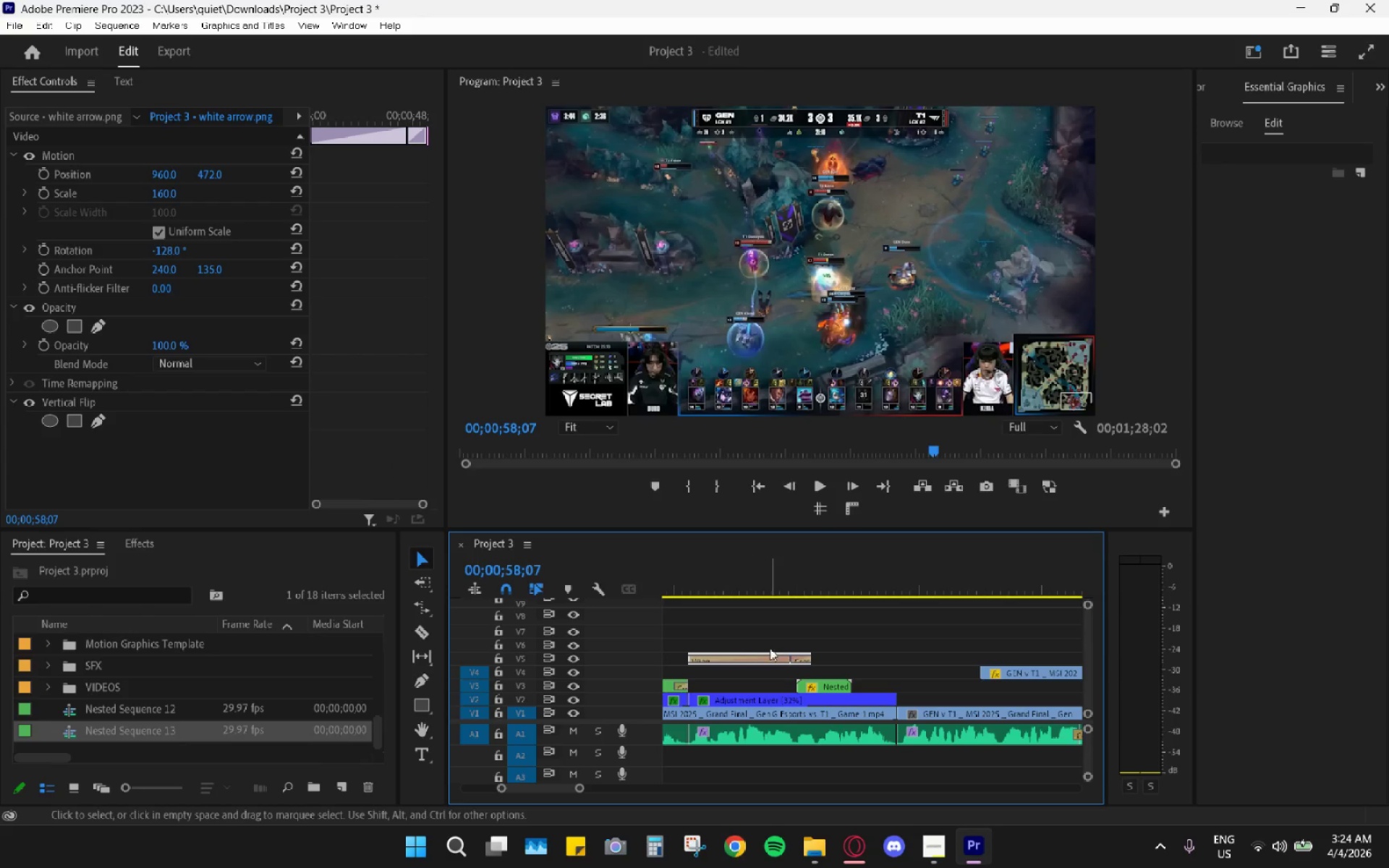 
scroll: coordinate [771, 645], scroll_direction: up, amount: 3.0
 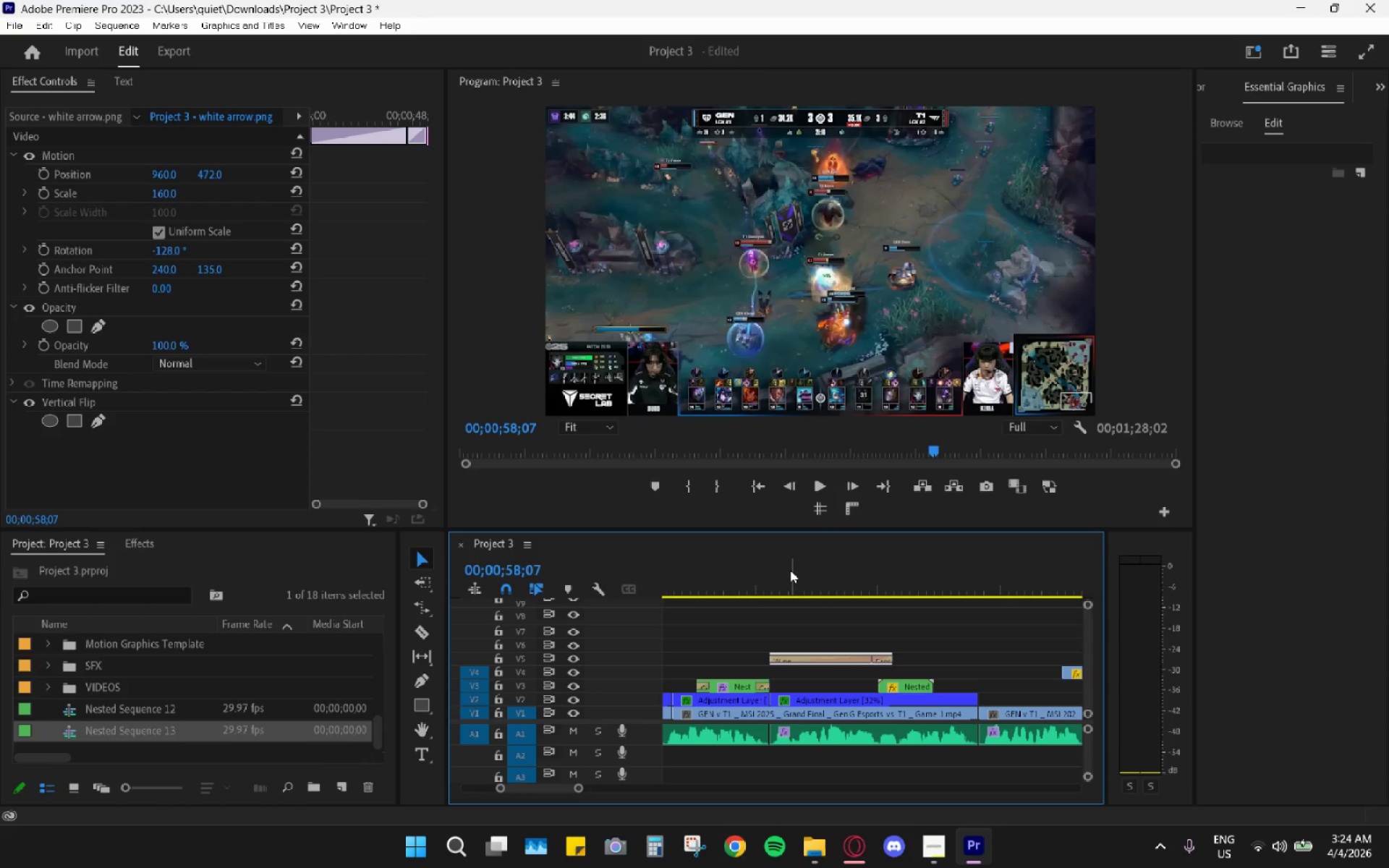 
left_click_drag(start_coordinate=[786, 563], to_coordinate=[846, 572])
 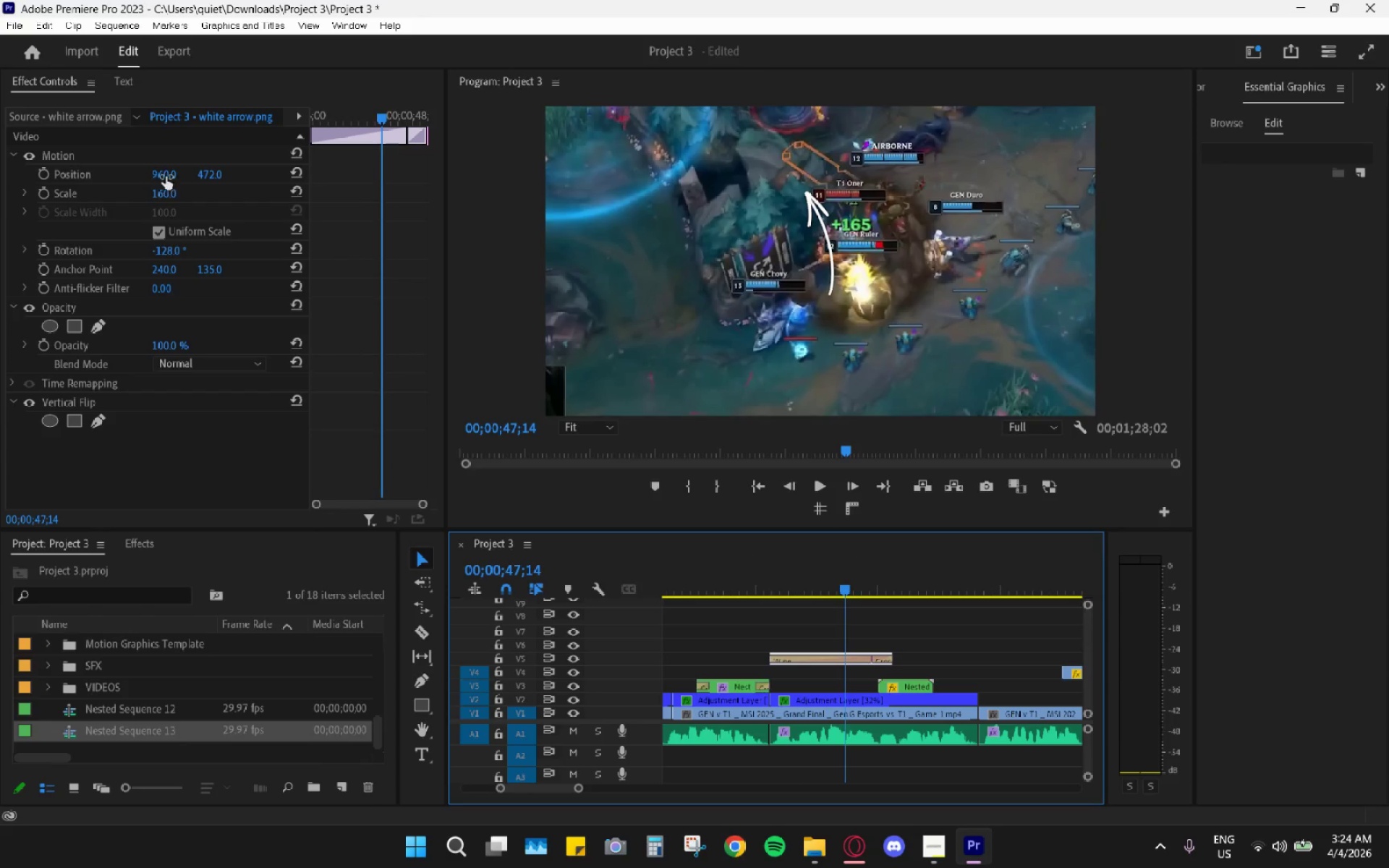 
left_click_drag(start_coordinate=[162, 252], to_coordinate=[55, 296])
 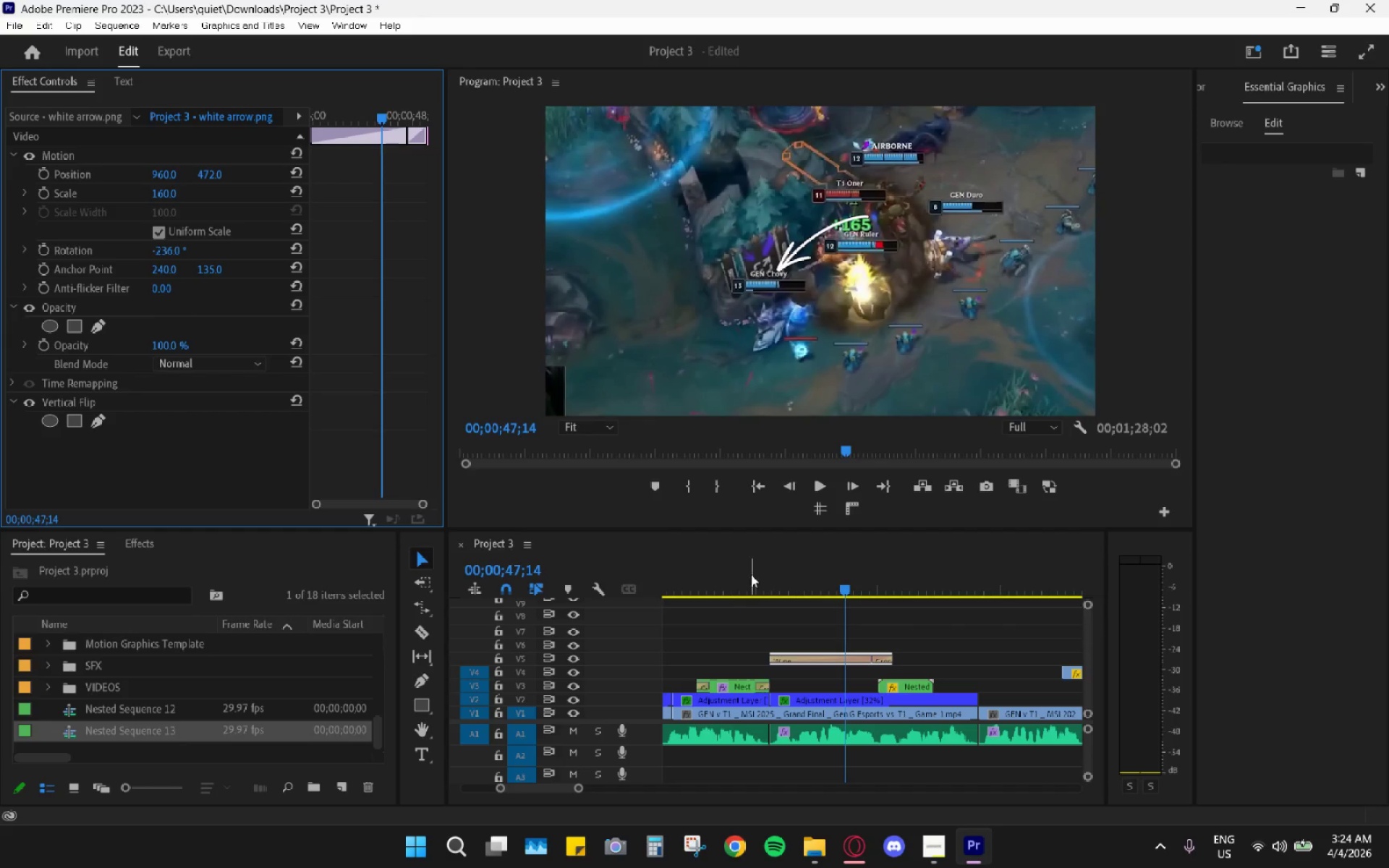 
left_click_drag(start_coordinate=[778, 579], to_coordinate=[757, 582])
 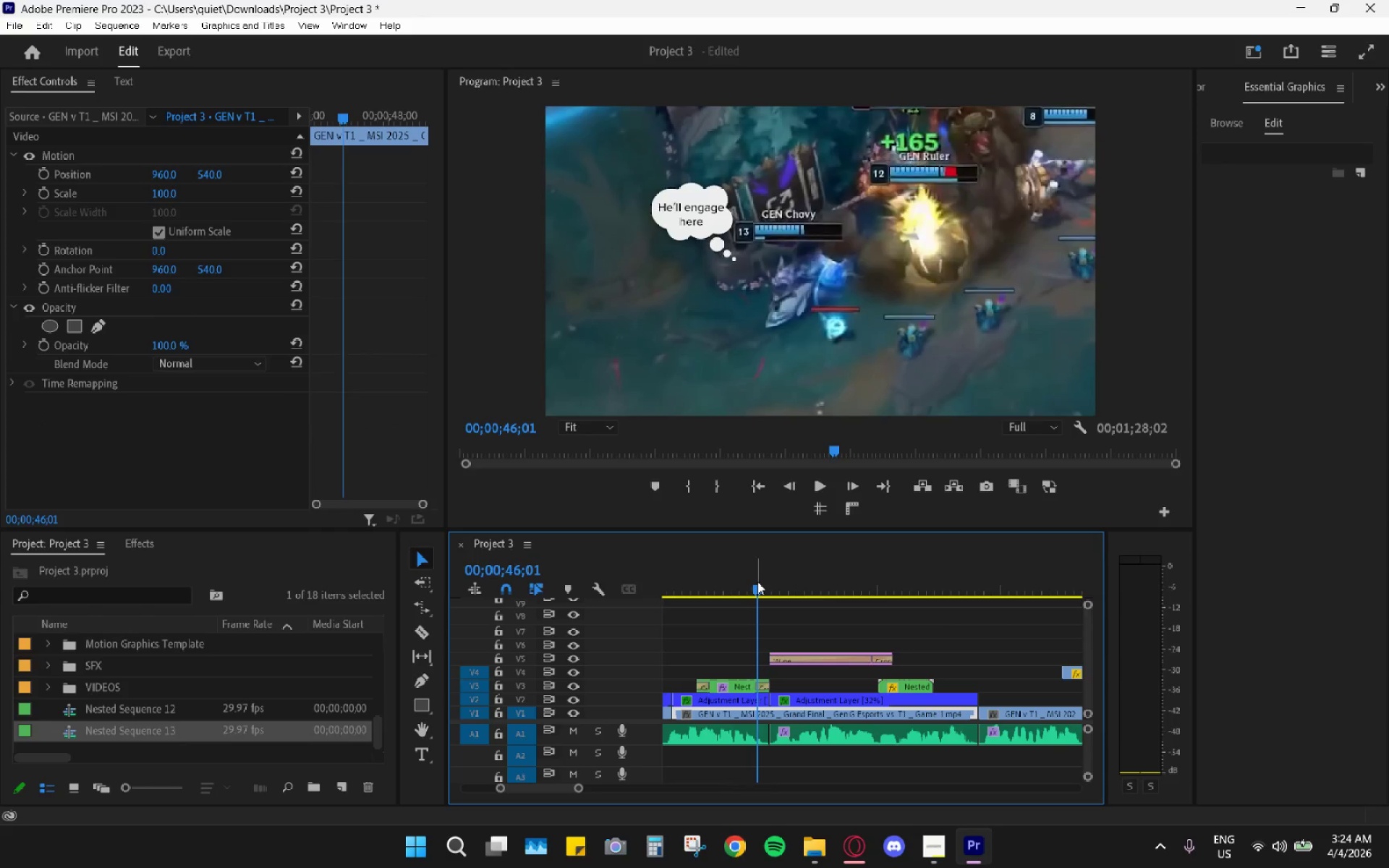 
key(Space)
 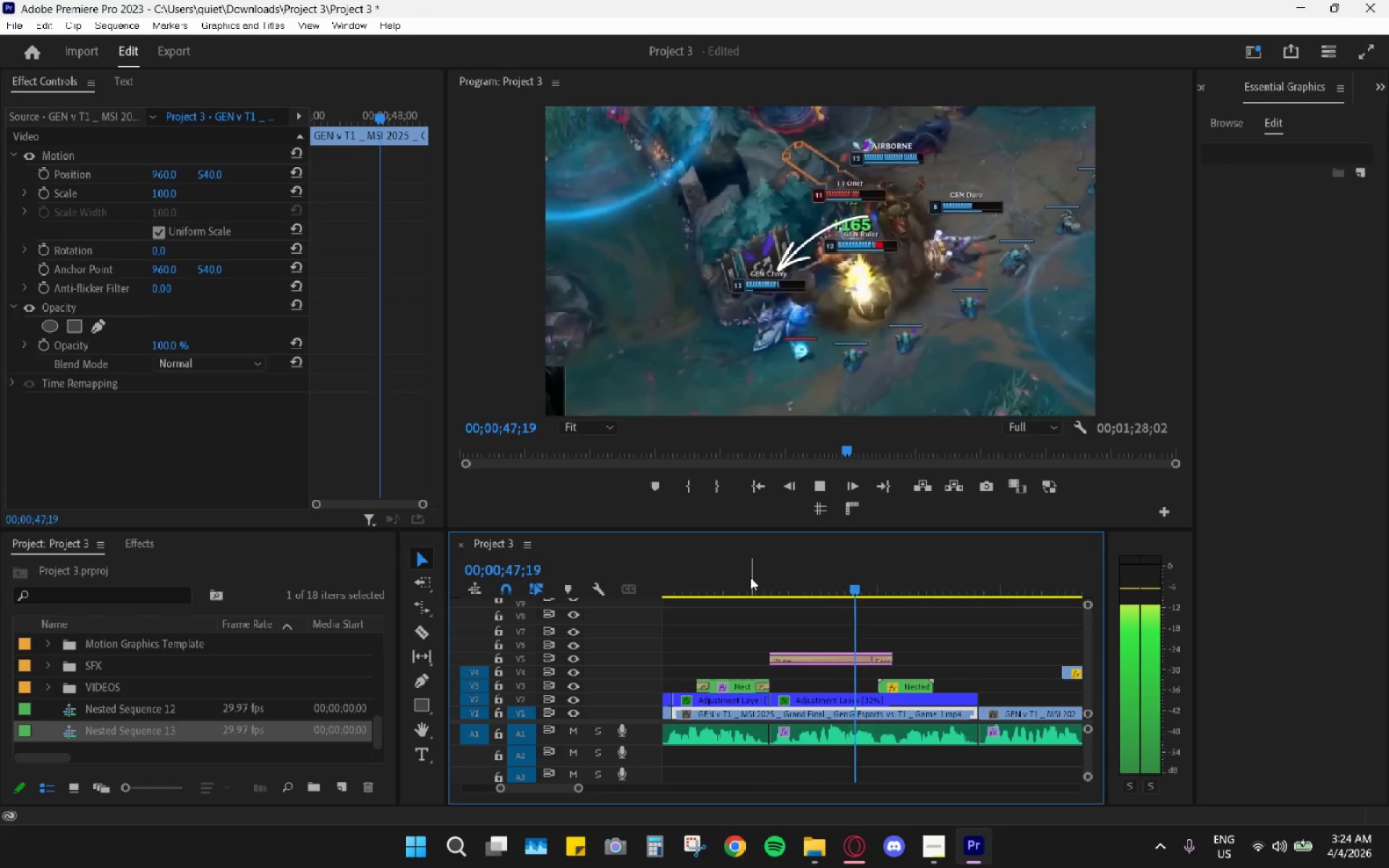 
key(Space)
 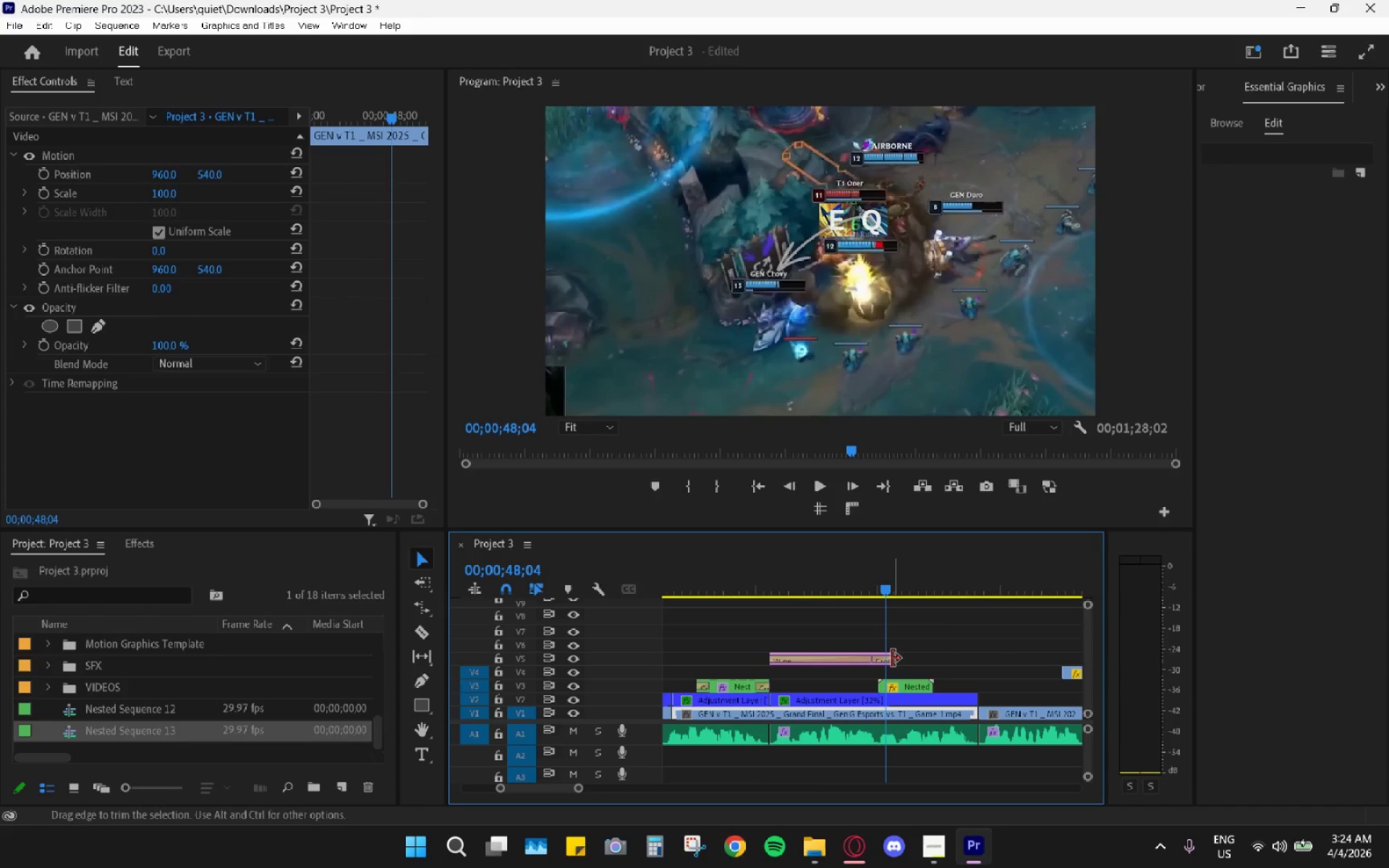 
type(rerv)
 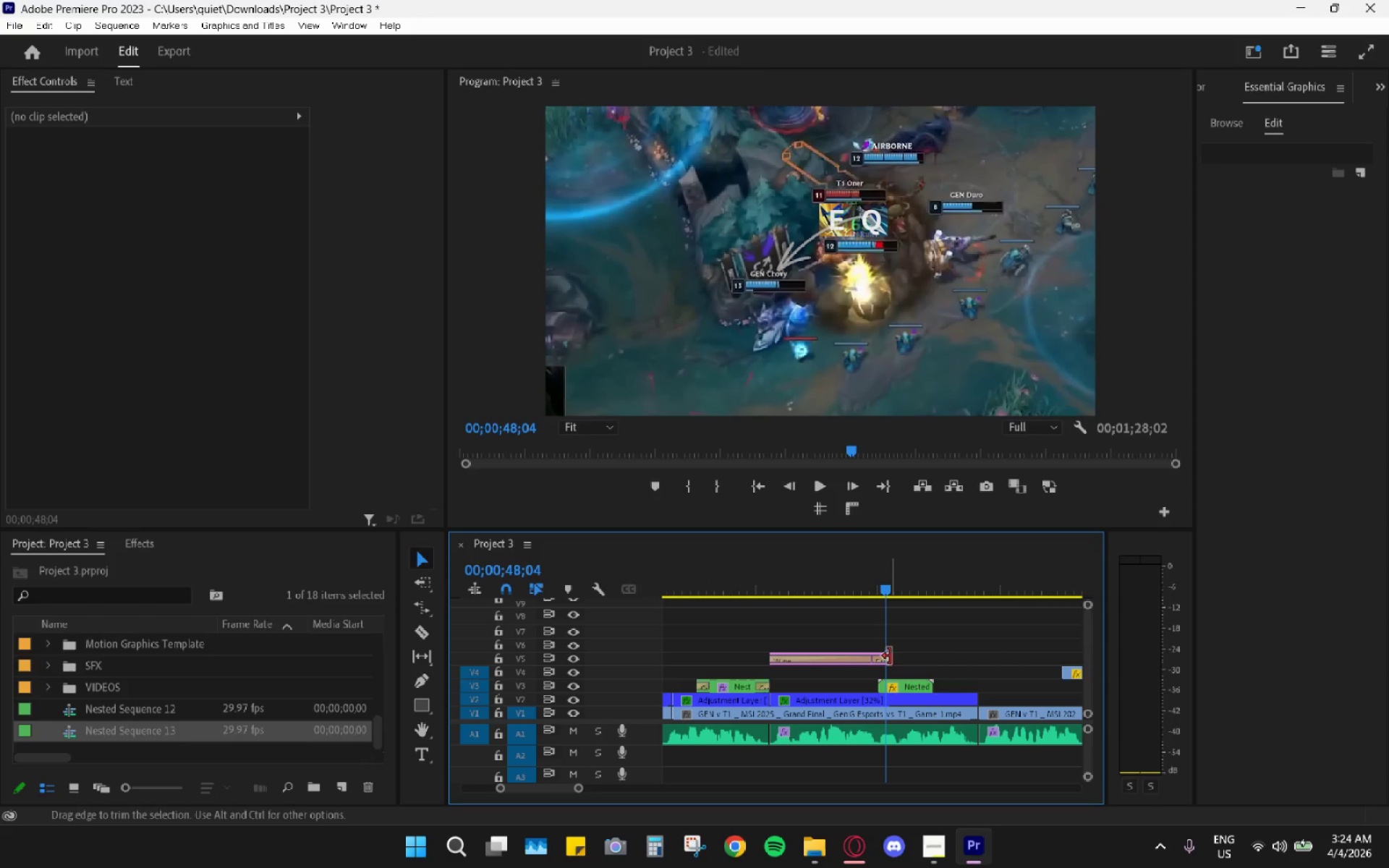 
left_click_drag(start_coordinate=[893, 658], to_coordinate=[880, 657])
 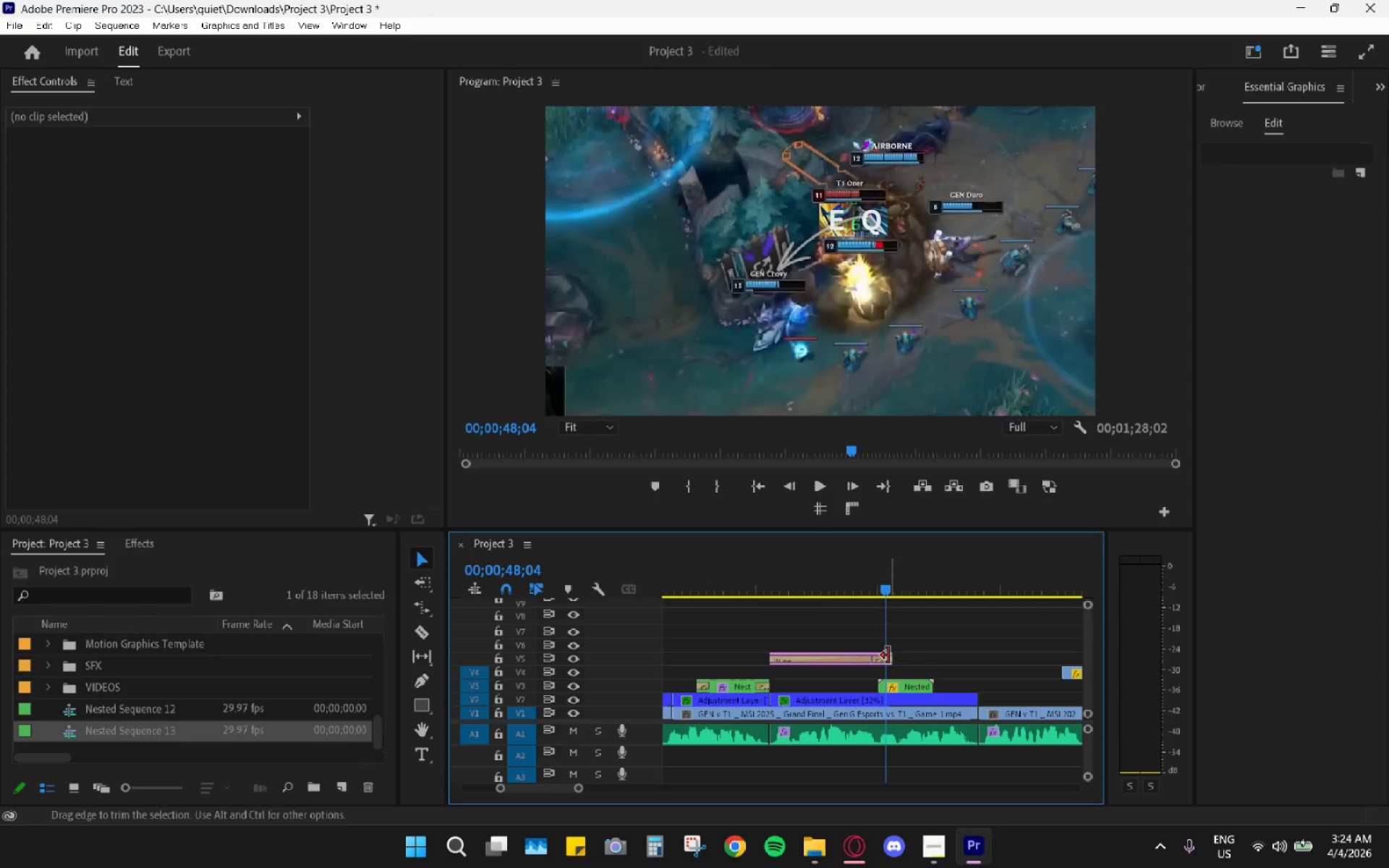 
left_click_drag(start_coordinate=[891, 656], to_coordinate=[877, 658])
 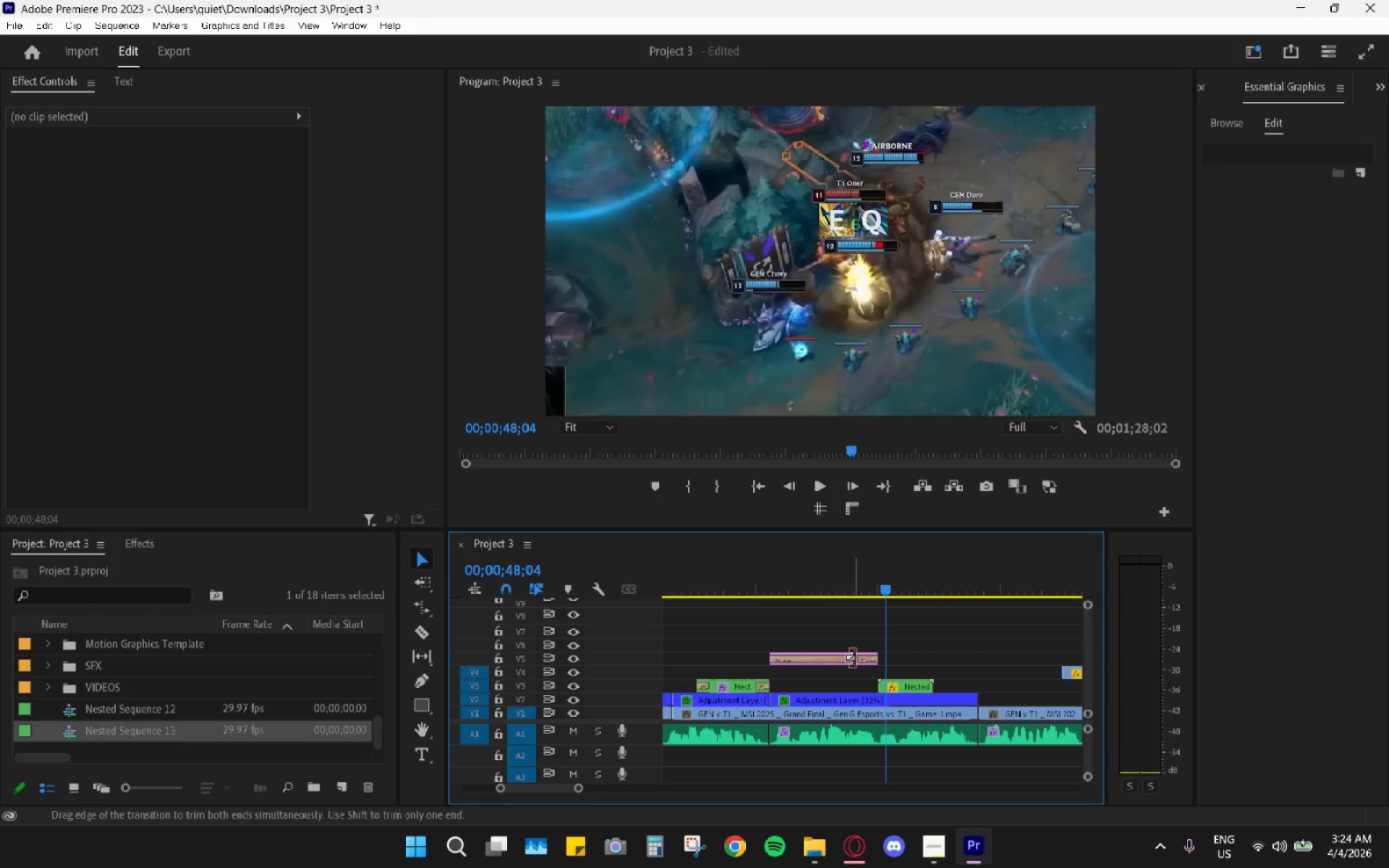 
left_click_drag(start_coordinate=[852, 658], to_coordinate=[804, 658])
 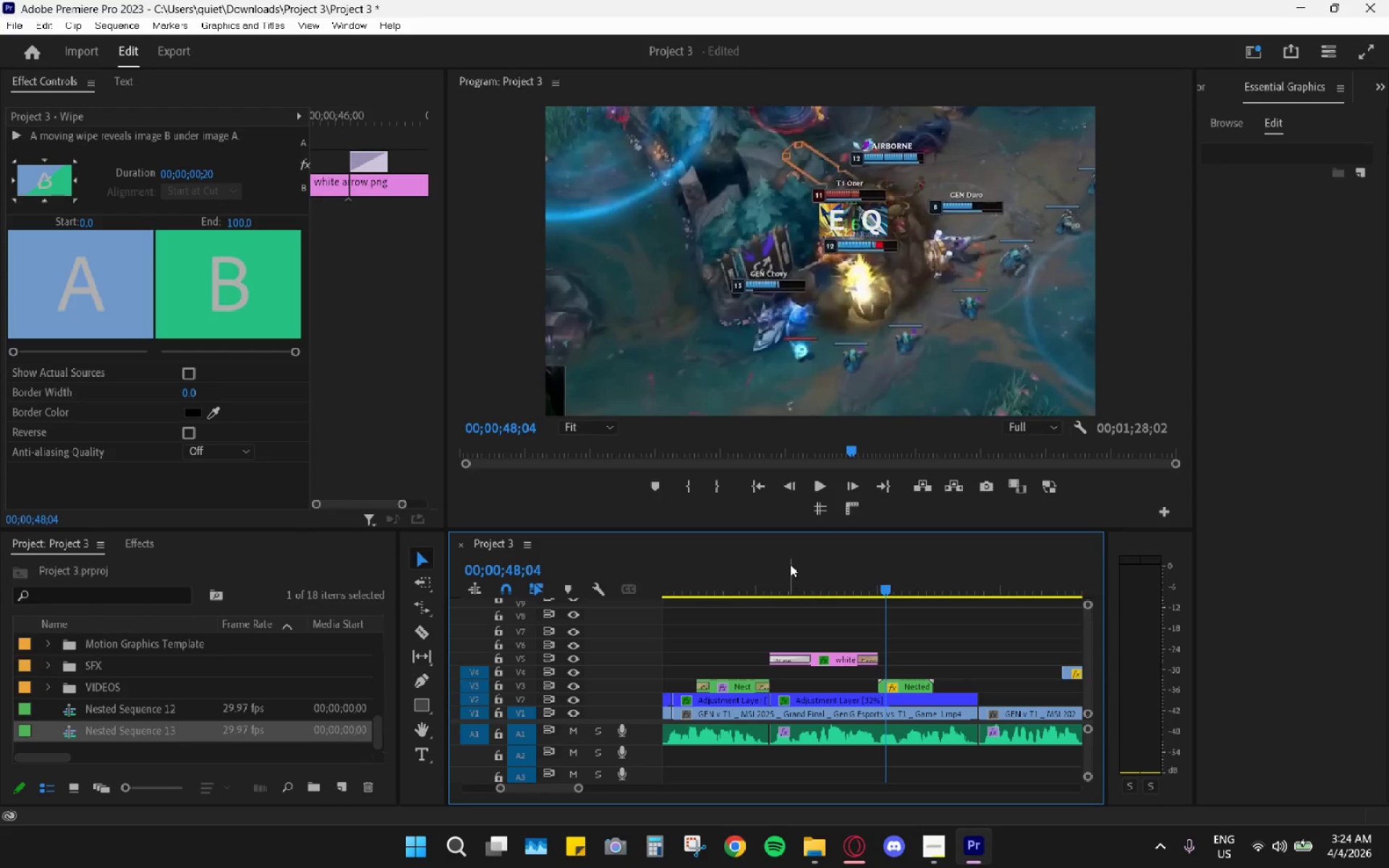 
left_click_drag(start_coordinate=[789, 563], to_coordinate=[805, 586])
 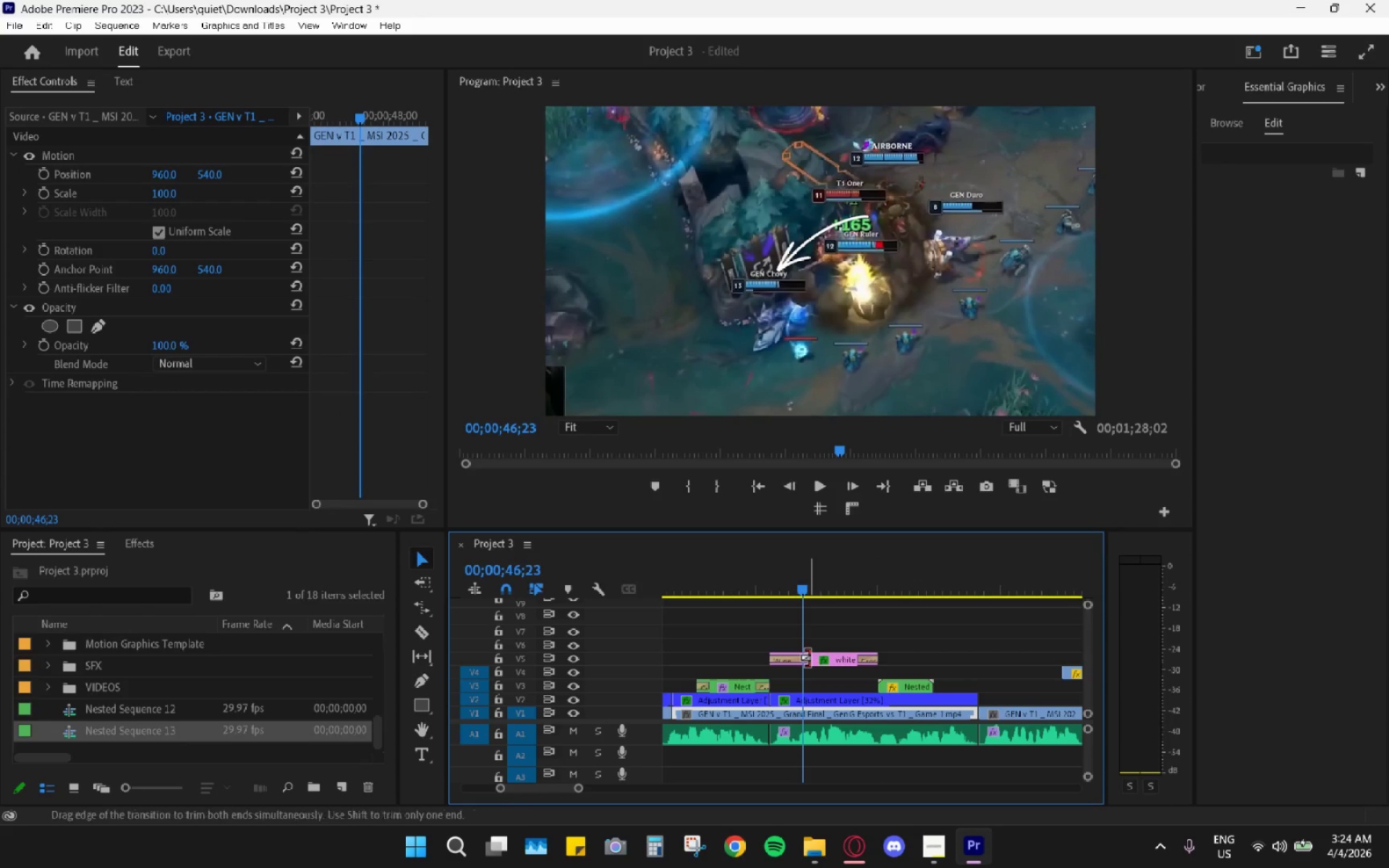 
left_click_drag(start_coordinate=[807, 658], to_coordinate=[855, 658])
 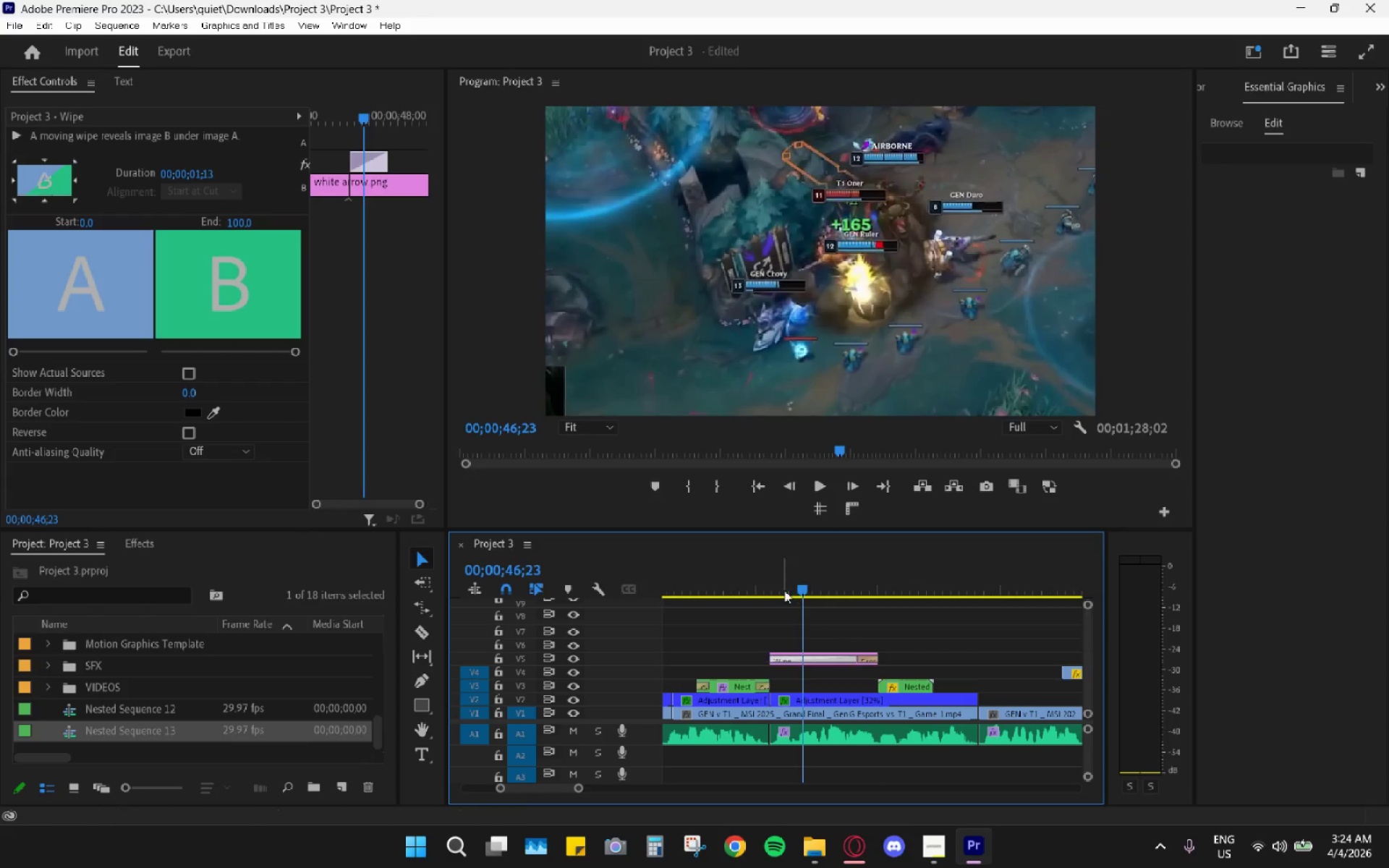 
left_click_drag(start_coordinate=[779, 587], to_coordinate=[768, 583])
 